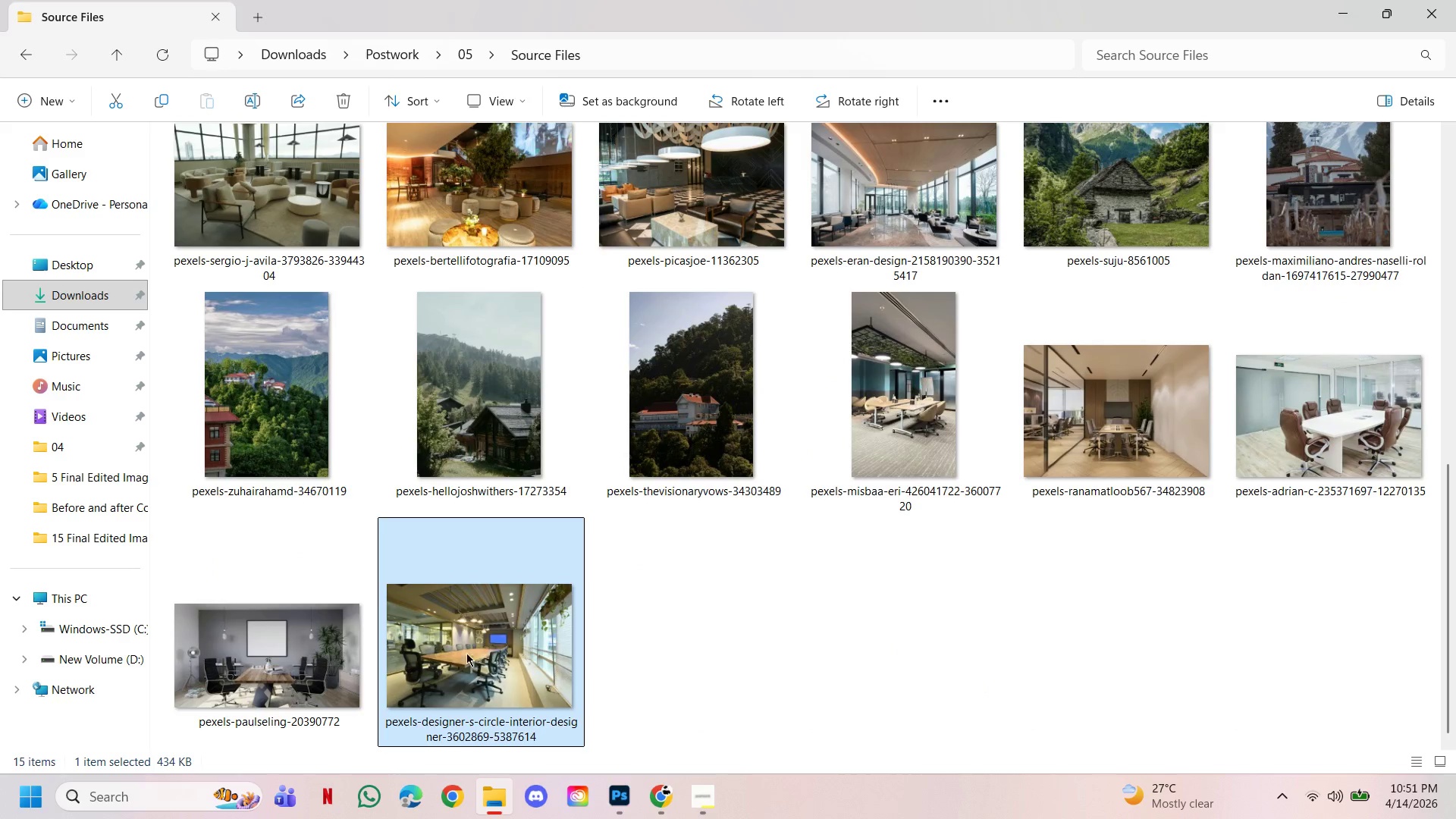 
scroll: coordinate [564, 382], scroll_direction: down, amount: 6.0
 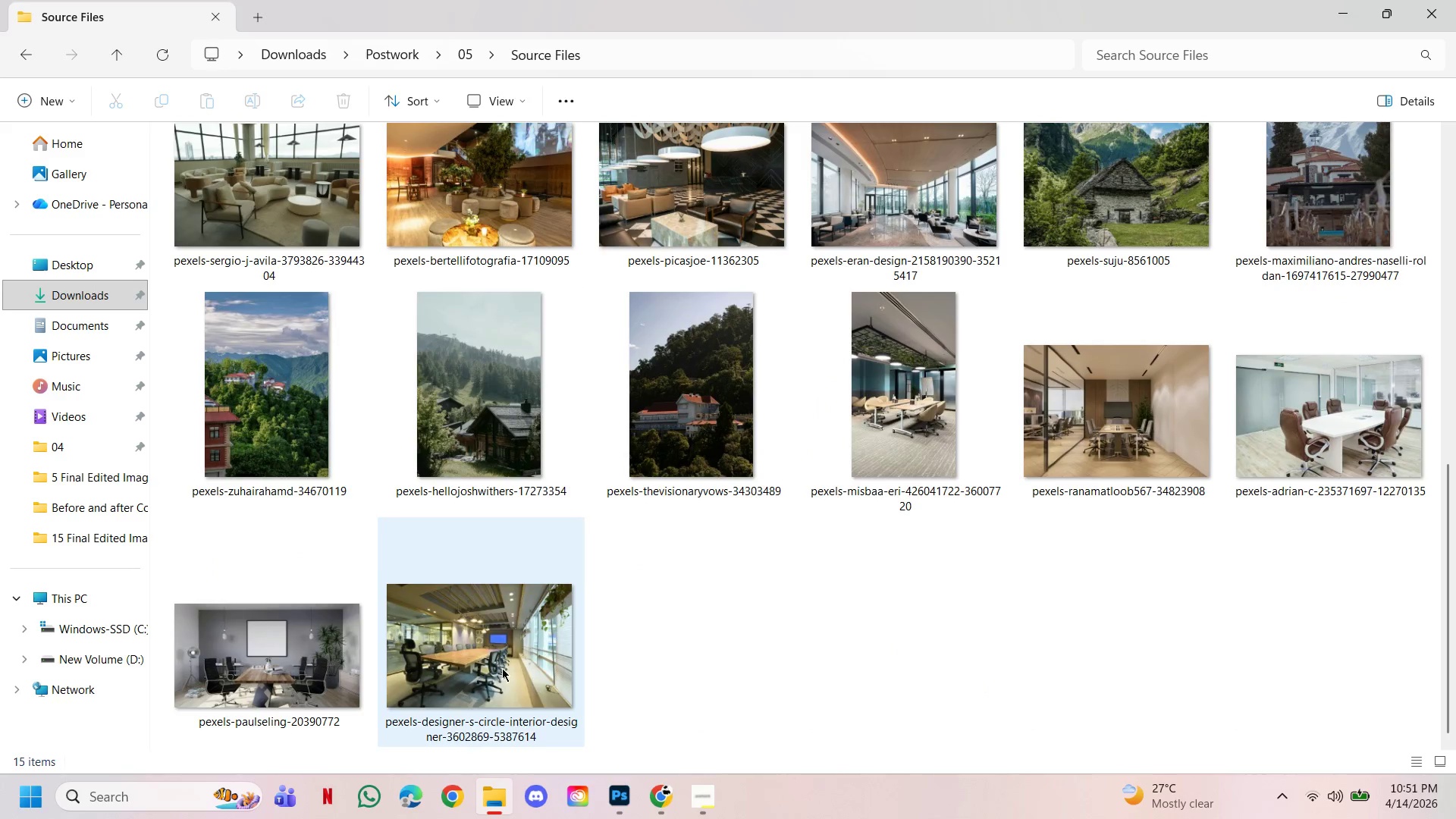 
left_click_drag(start_coordinate=[466, 654], to_coordinate=[626, 430])
 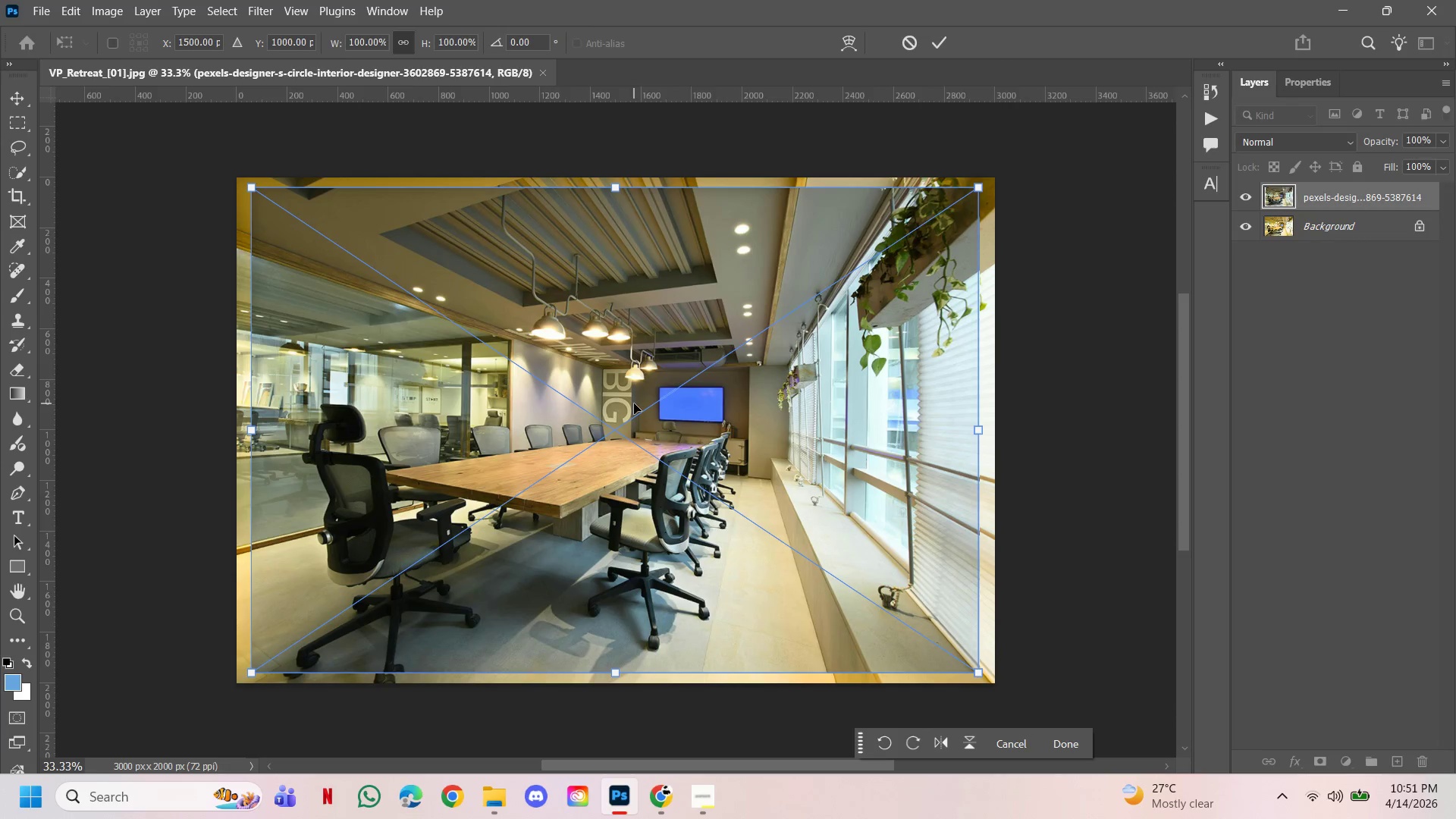 
hold_key(key=ControlLeft, duration=1.01)
 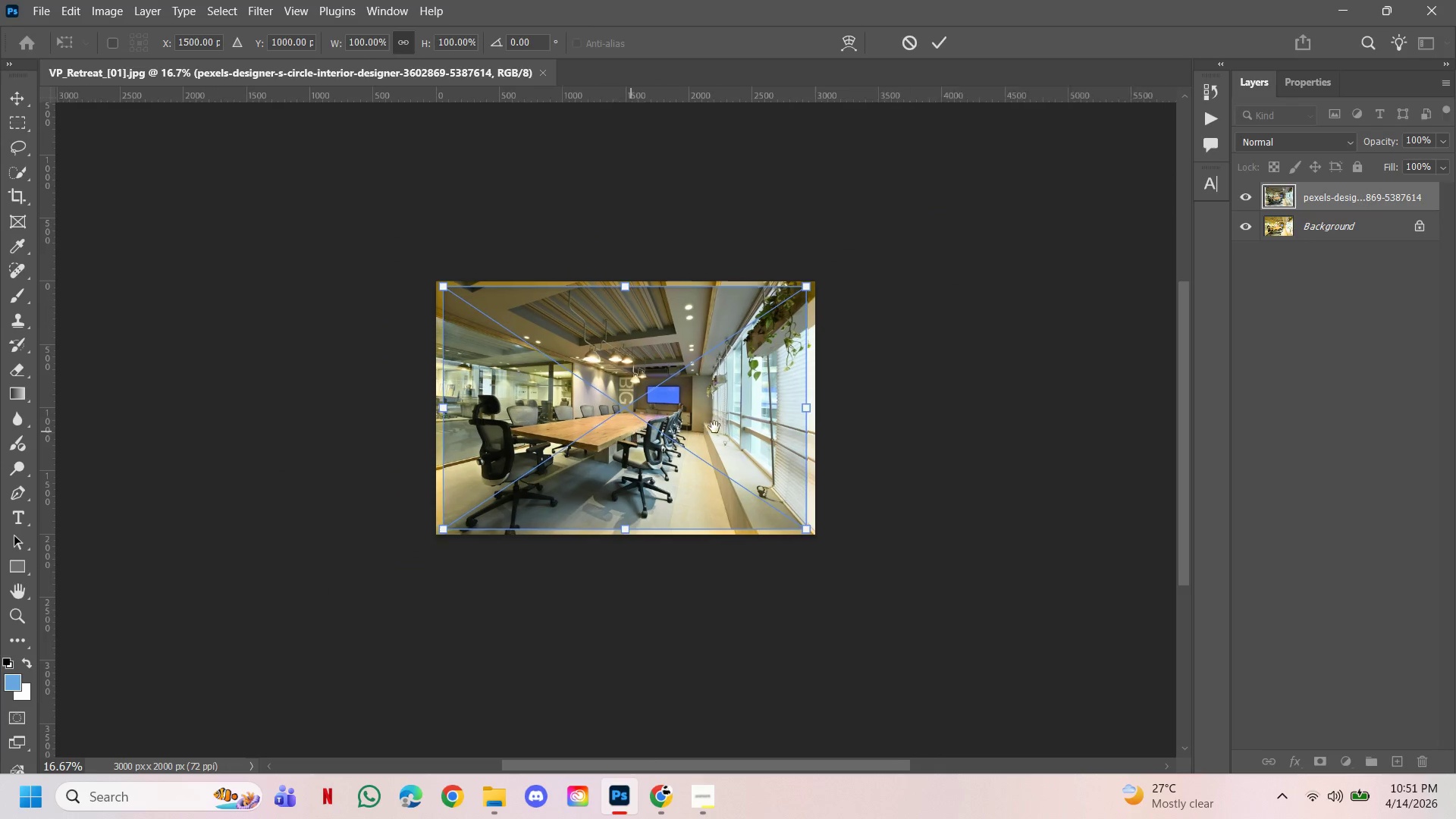 
hold_key(key=AltLeft, duration=0.98)
 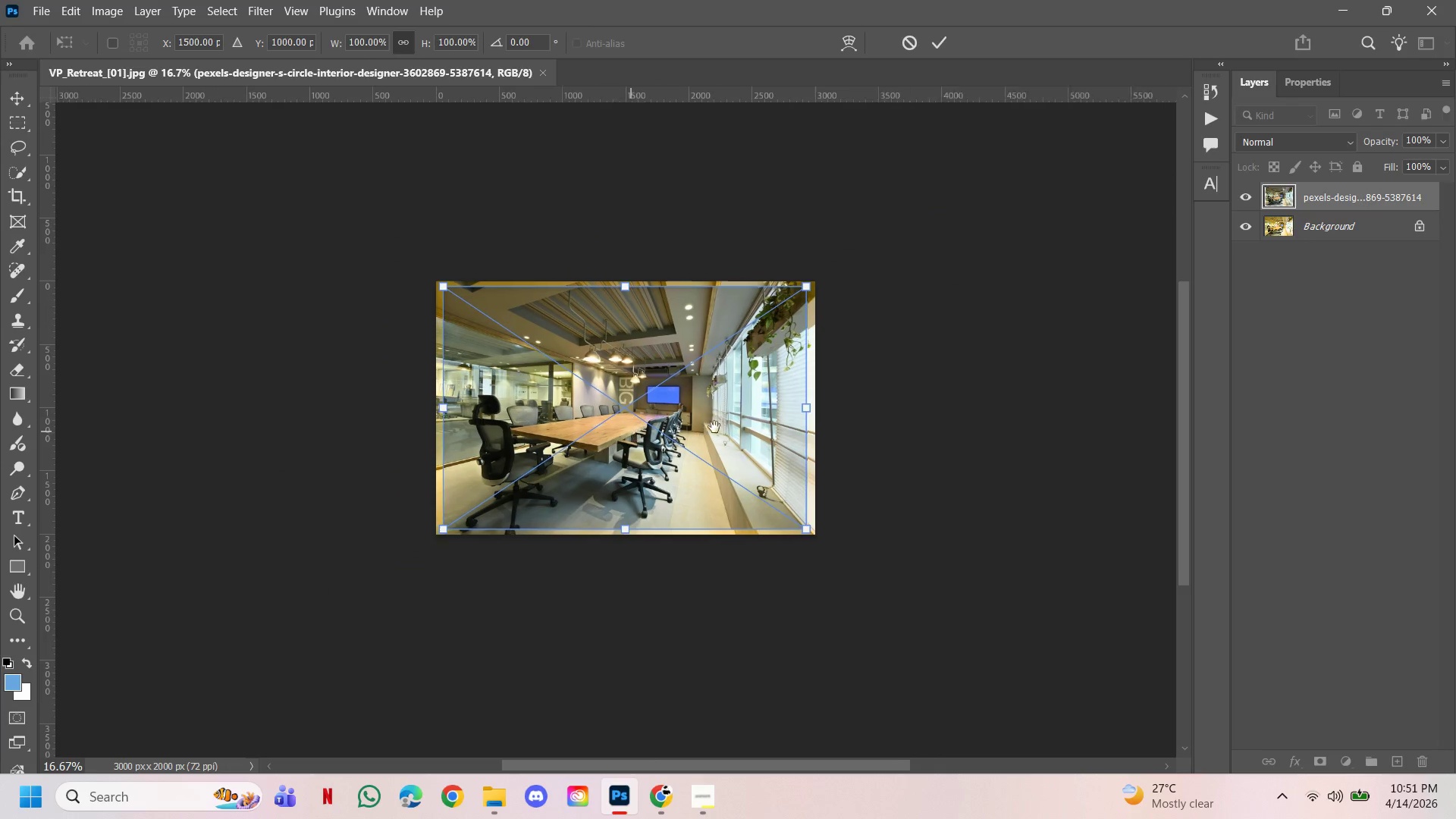 
hold_key(key=Space, duration=1.5)
 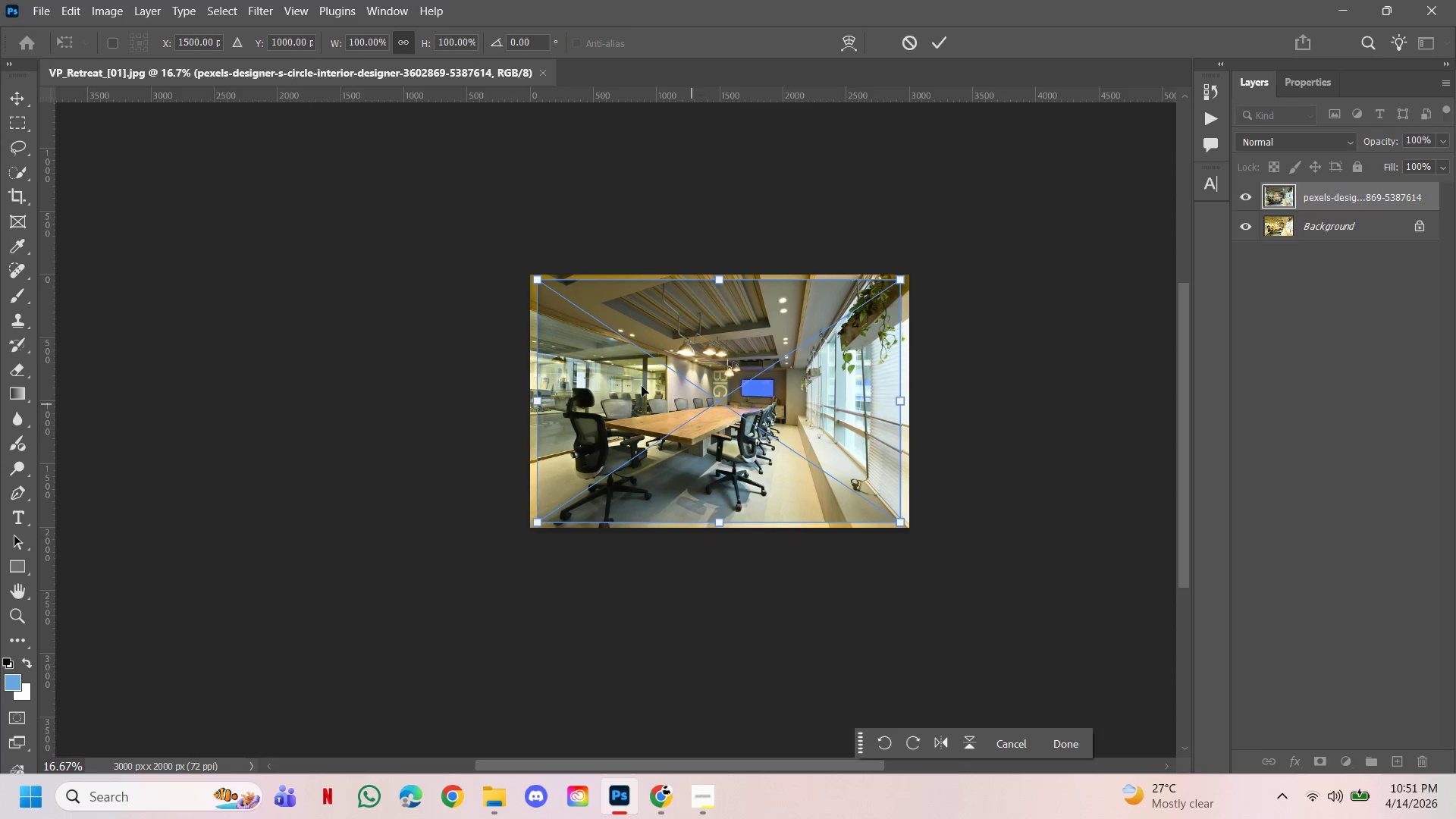 
left_click([558, 402])
 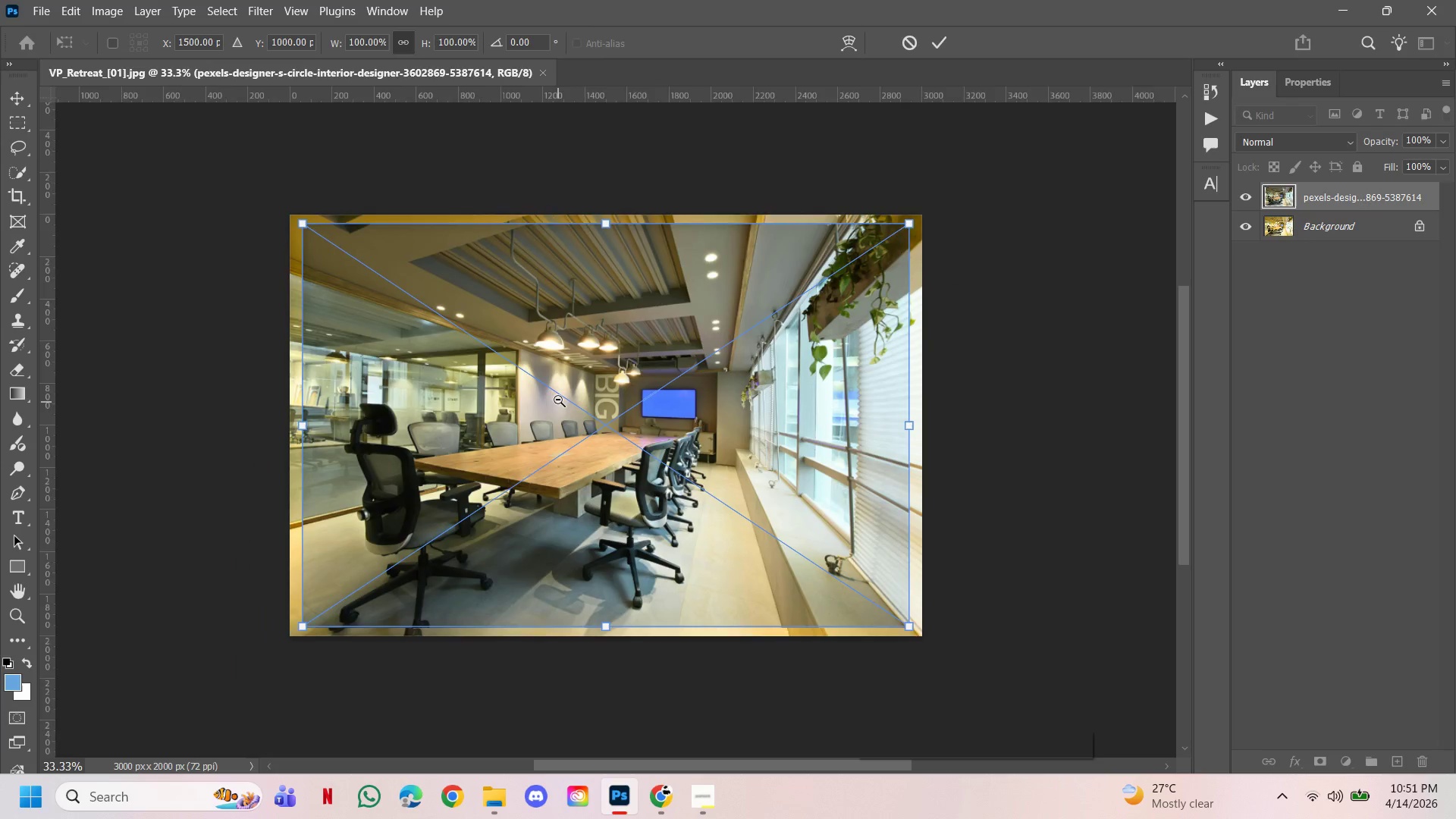 
left_click([586, 380])
 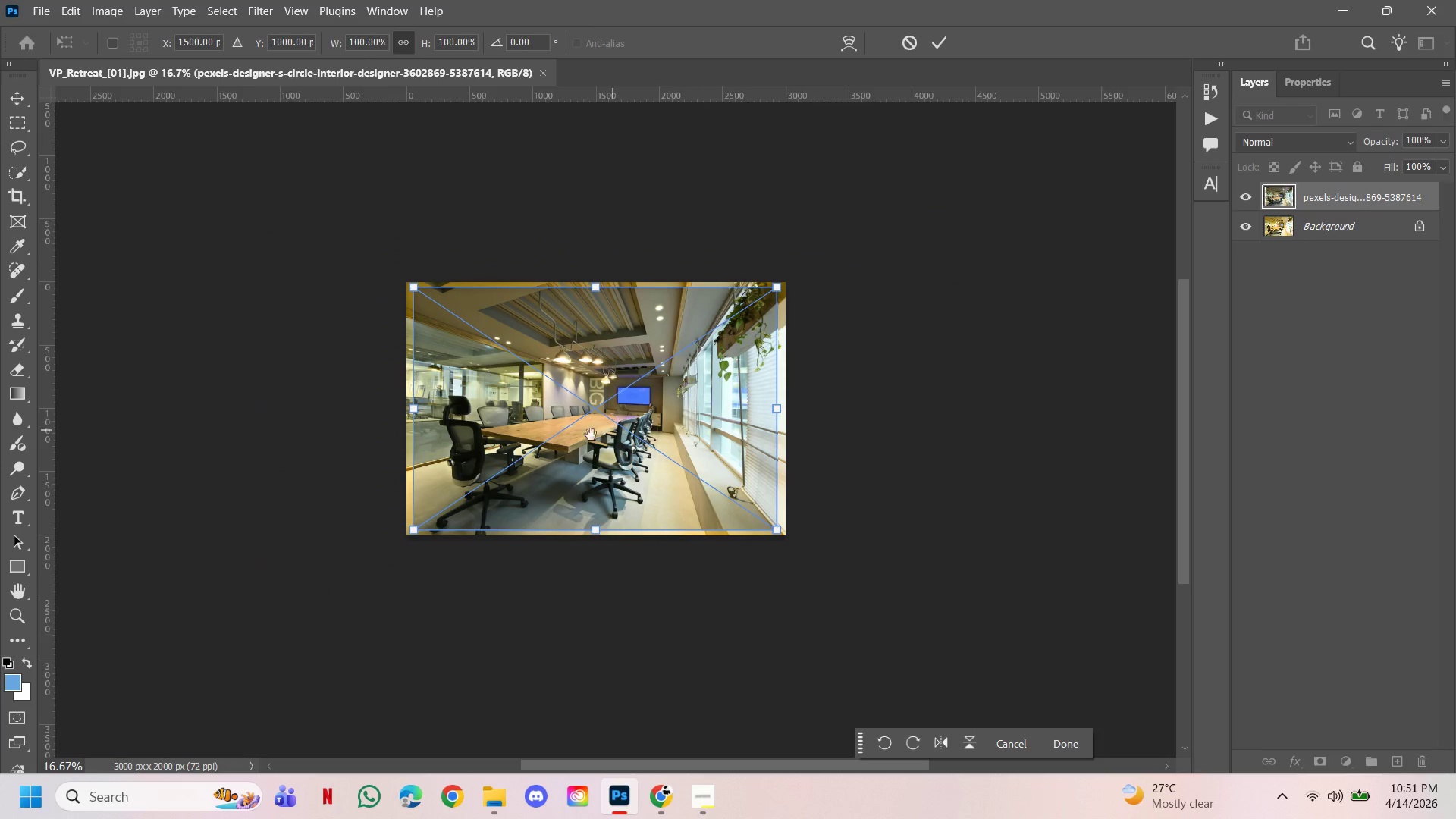 
left_click_drag(start_coordinate=[591, 435], to_coordinate=[714, 427])
 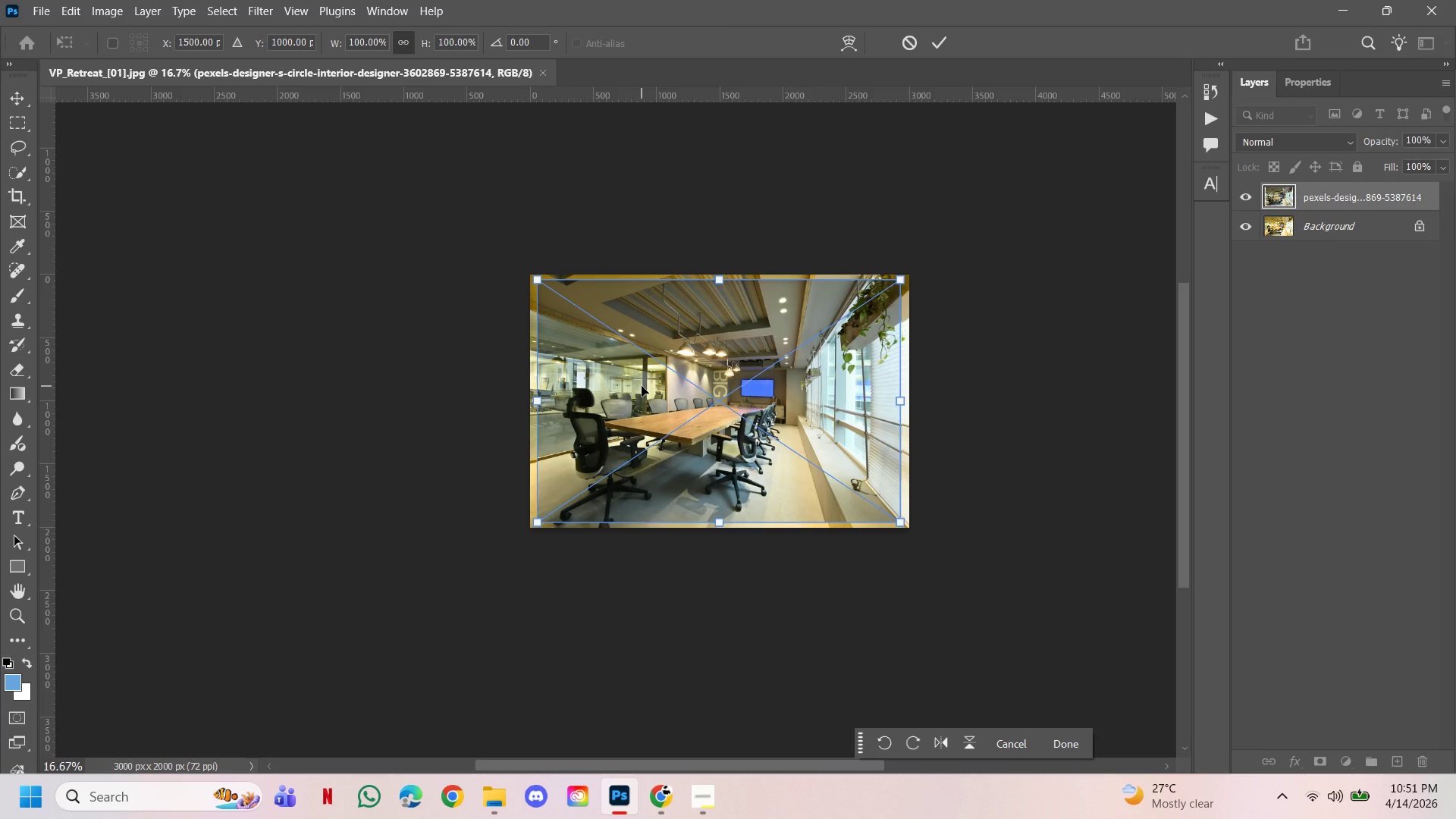 
hold_key(key=Space, duration=0.38)
 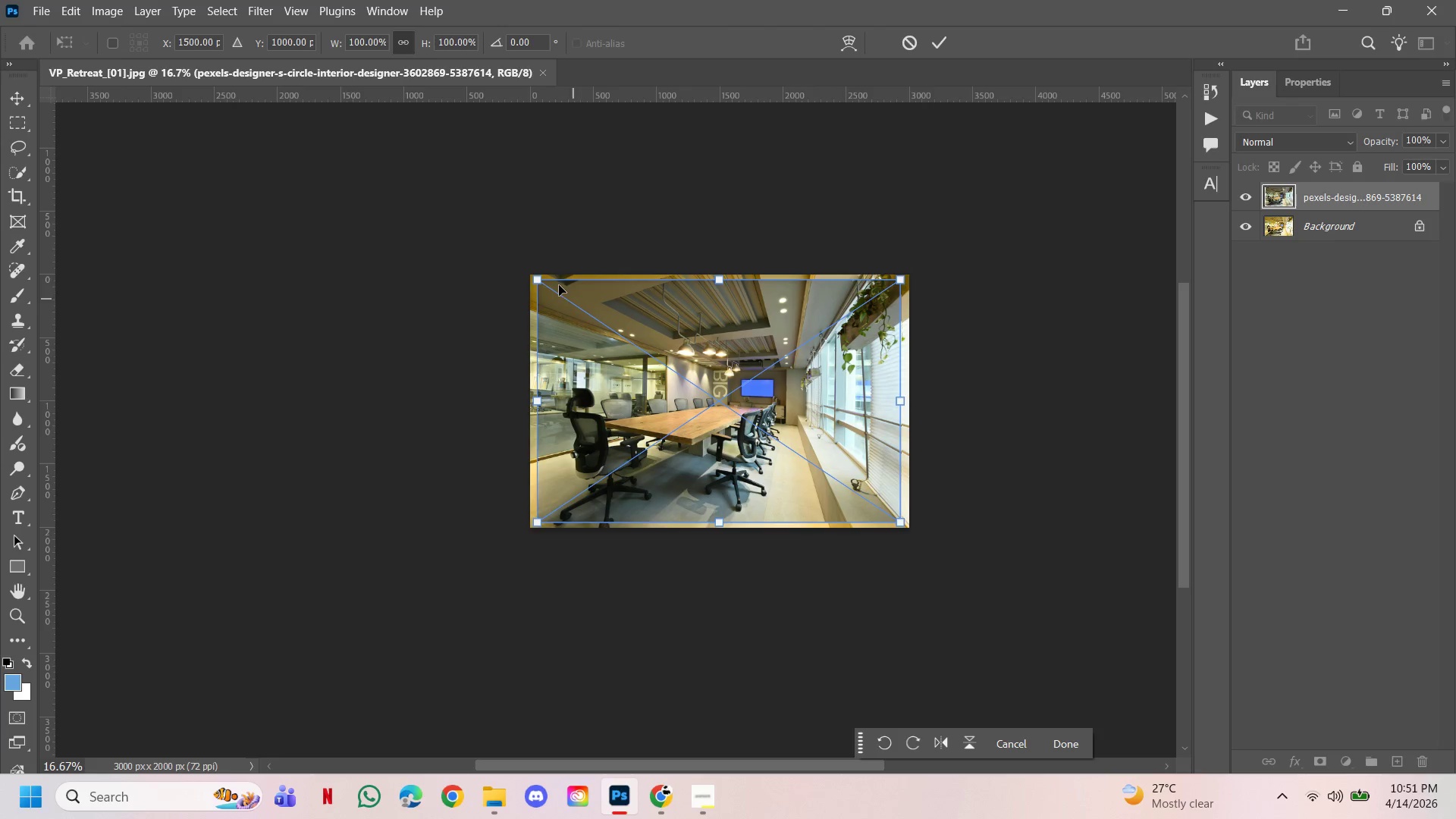 
left_click_drag(start_coordinate=[533, 274], to_coordinate=[524, 268])
 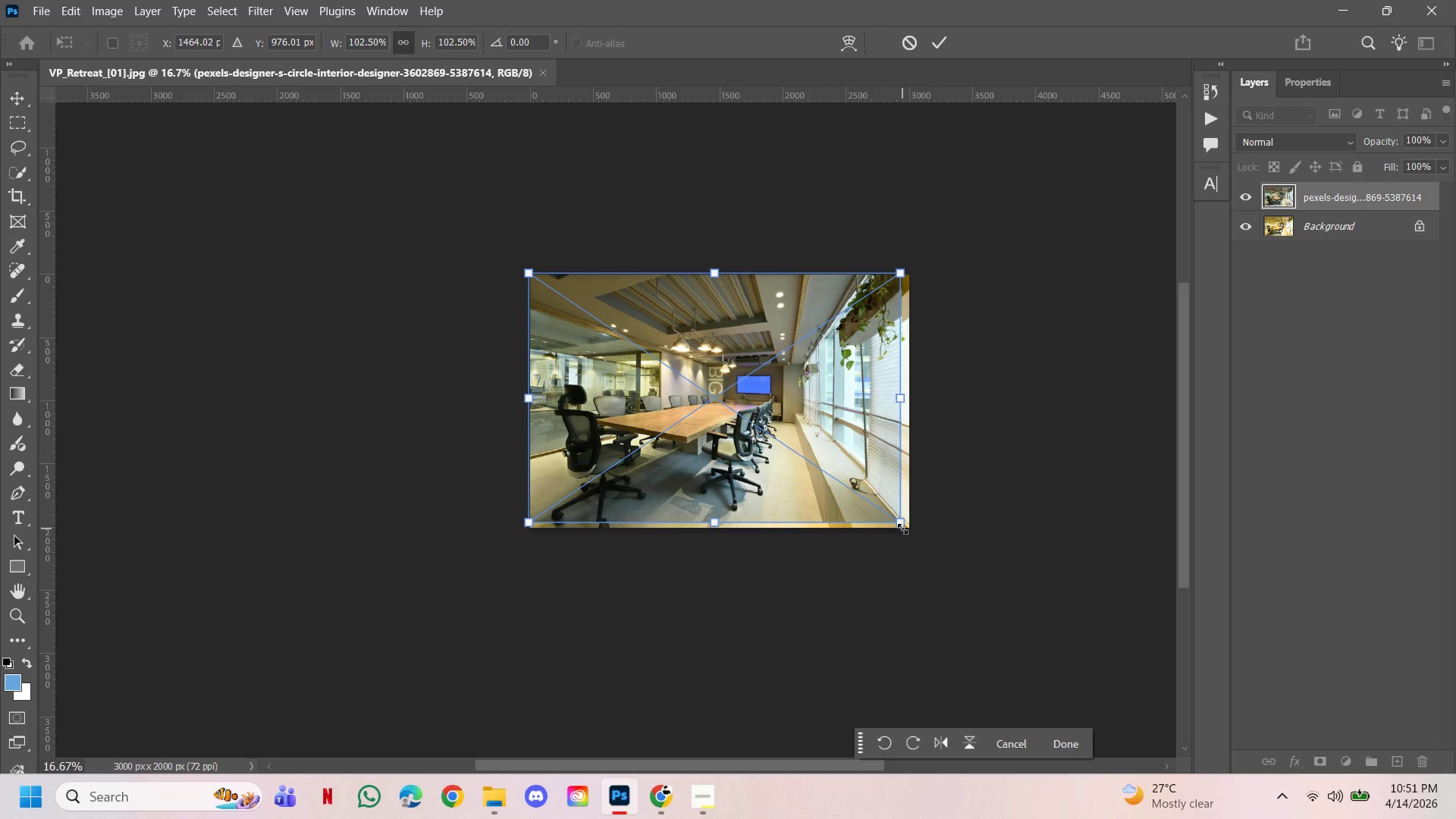 
left_click_drag(start_coordinate=[902, 529], to_coordinate=[908, 536])
 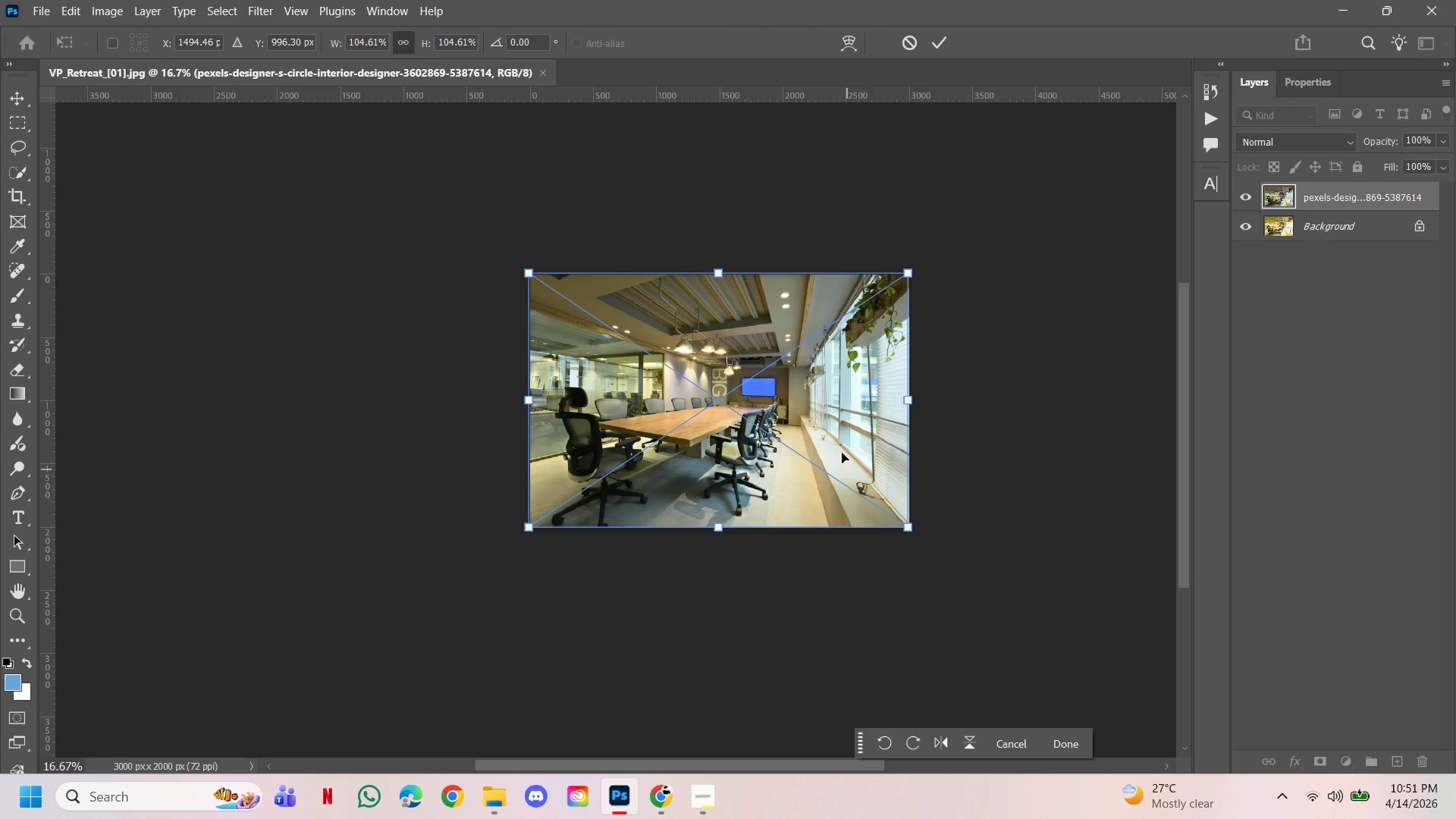 
hold_key(key=ShiftLeft, duration=1.39)
left_click_drag(start_coordinate=[841, 453], to_coordinate=[466, 452])
 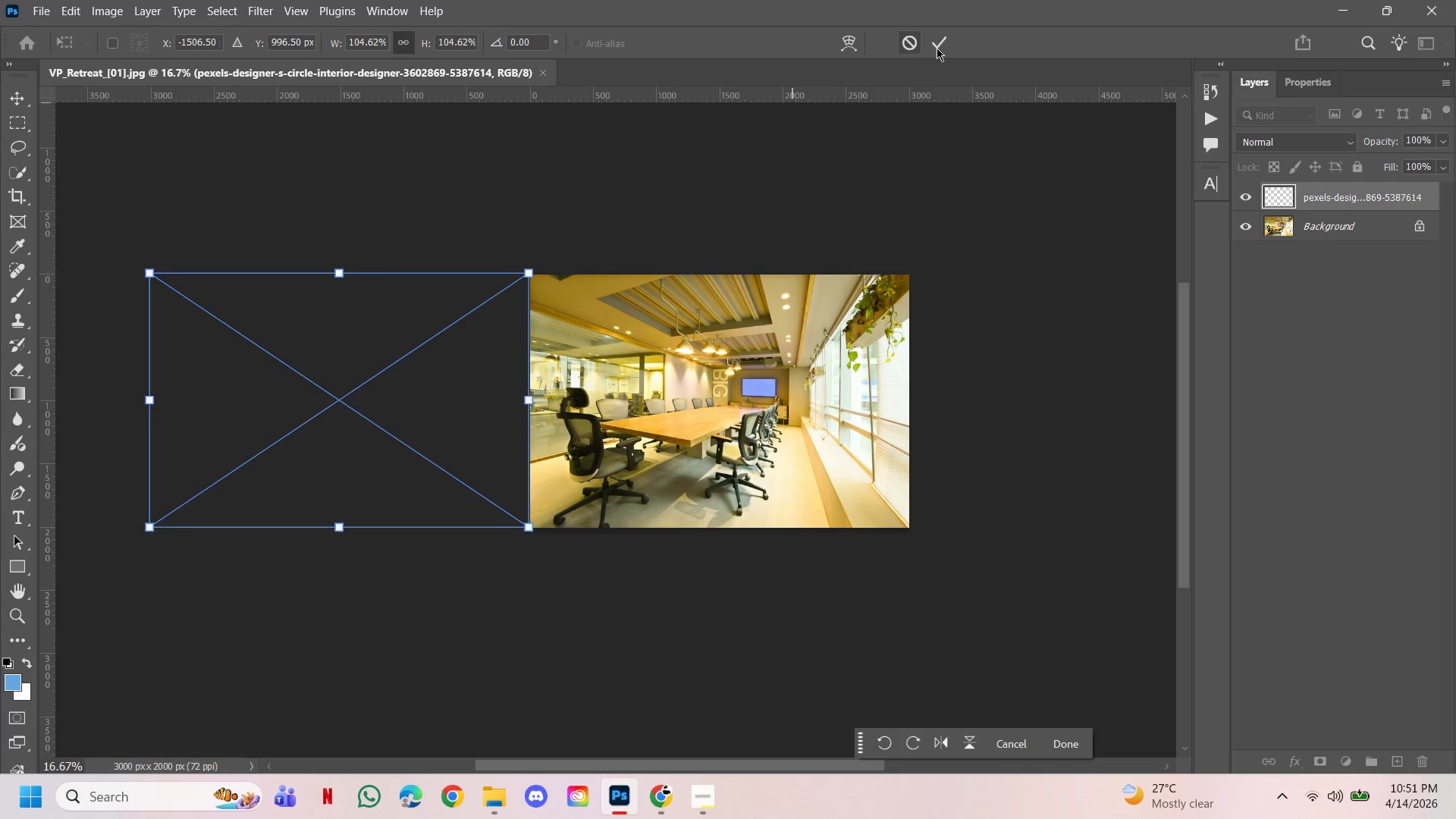 
left_click([943, 46])
 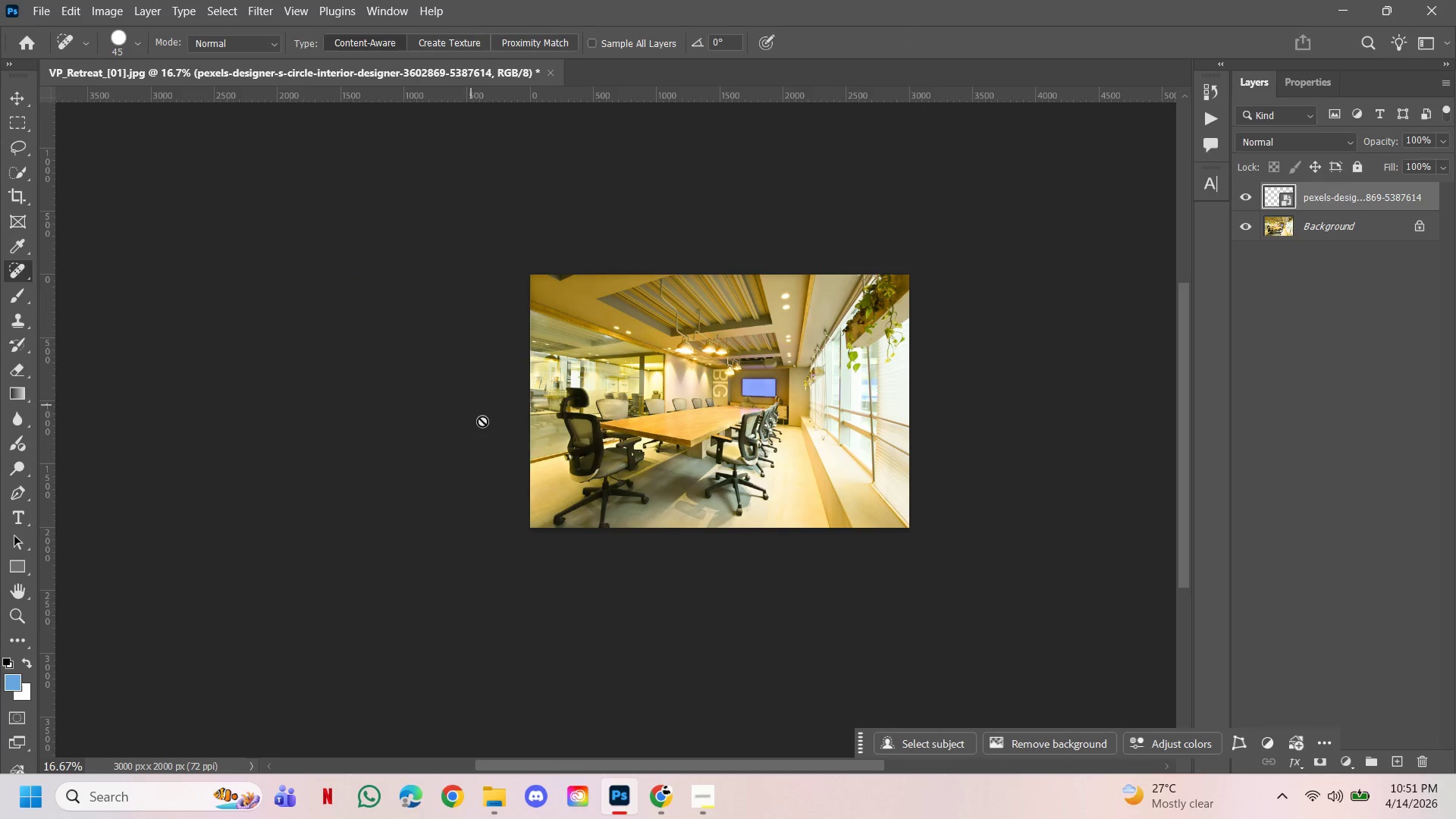 
key(C)
 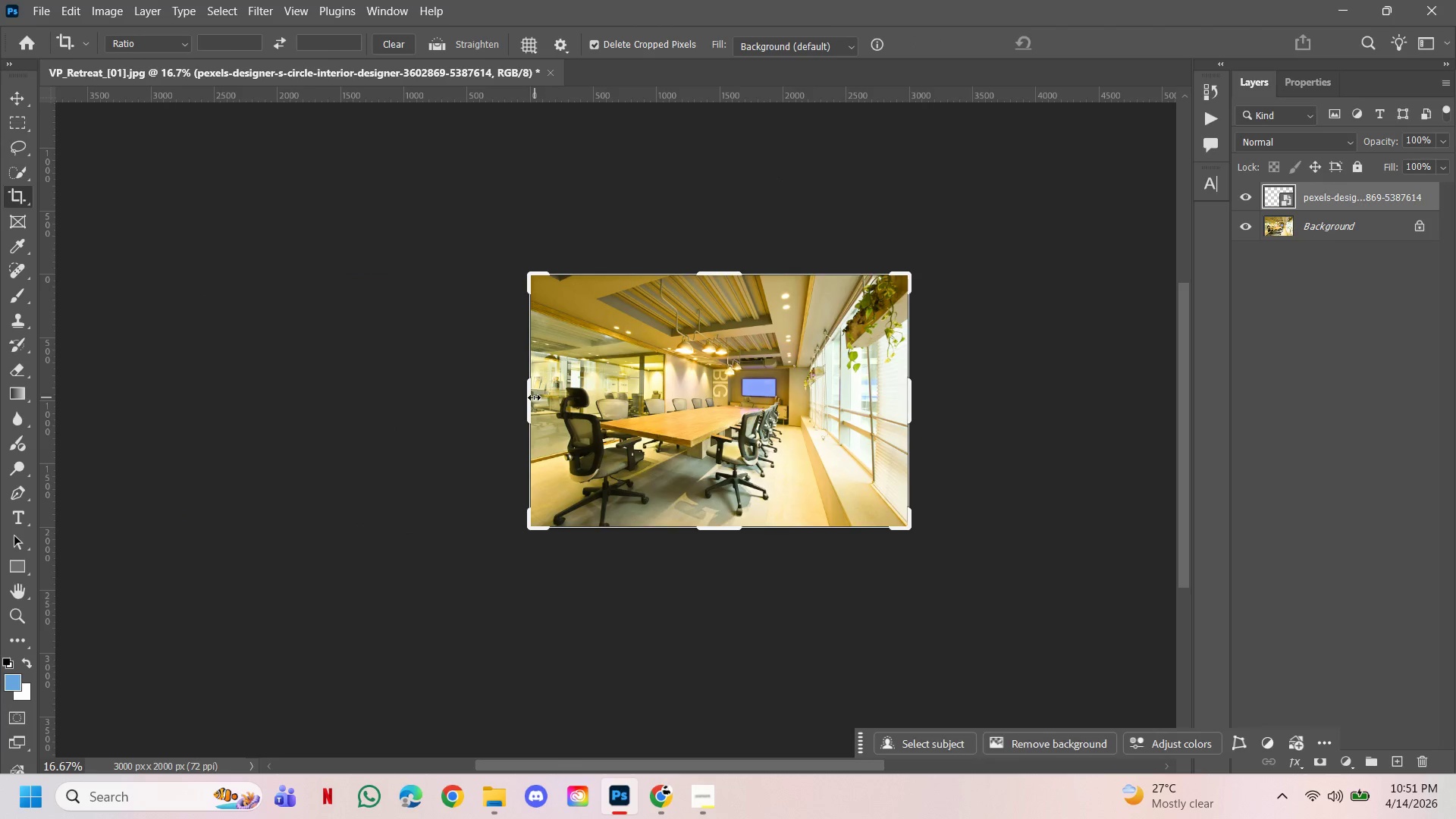 
left_click_drag(start_coordinate=[533, 397], to_coordinate=[350, 403])
 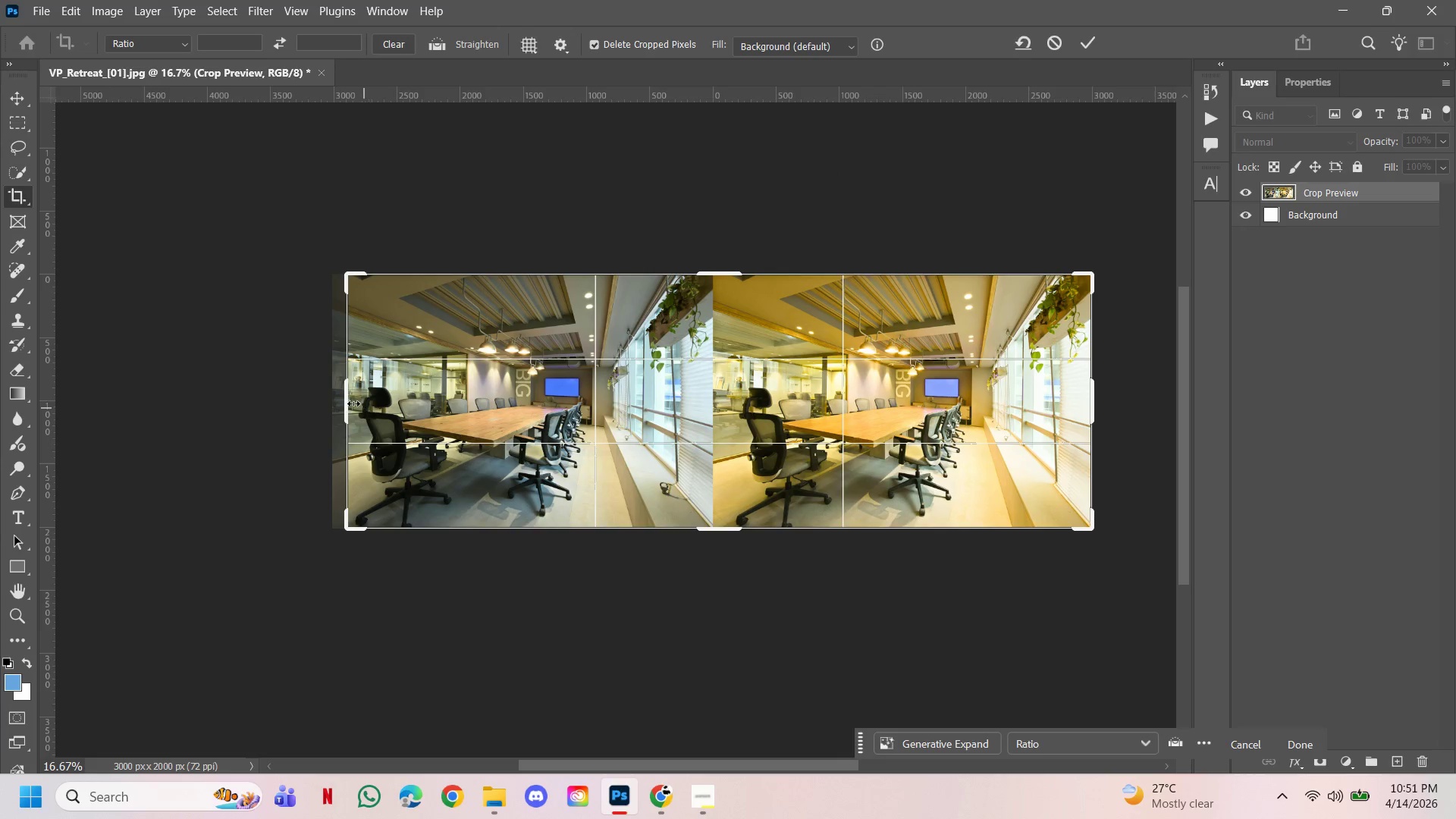 
left_click_drag(start_coordinate=[349, 403], to_coordinate=[344, 403])
 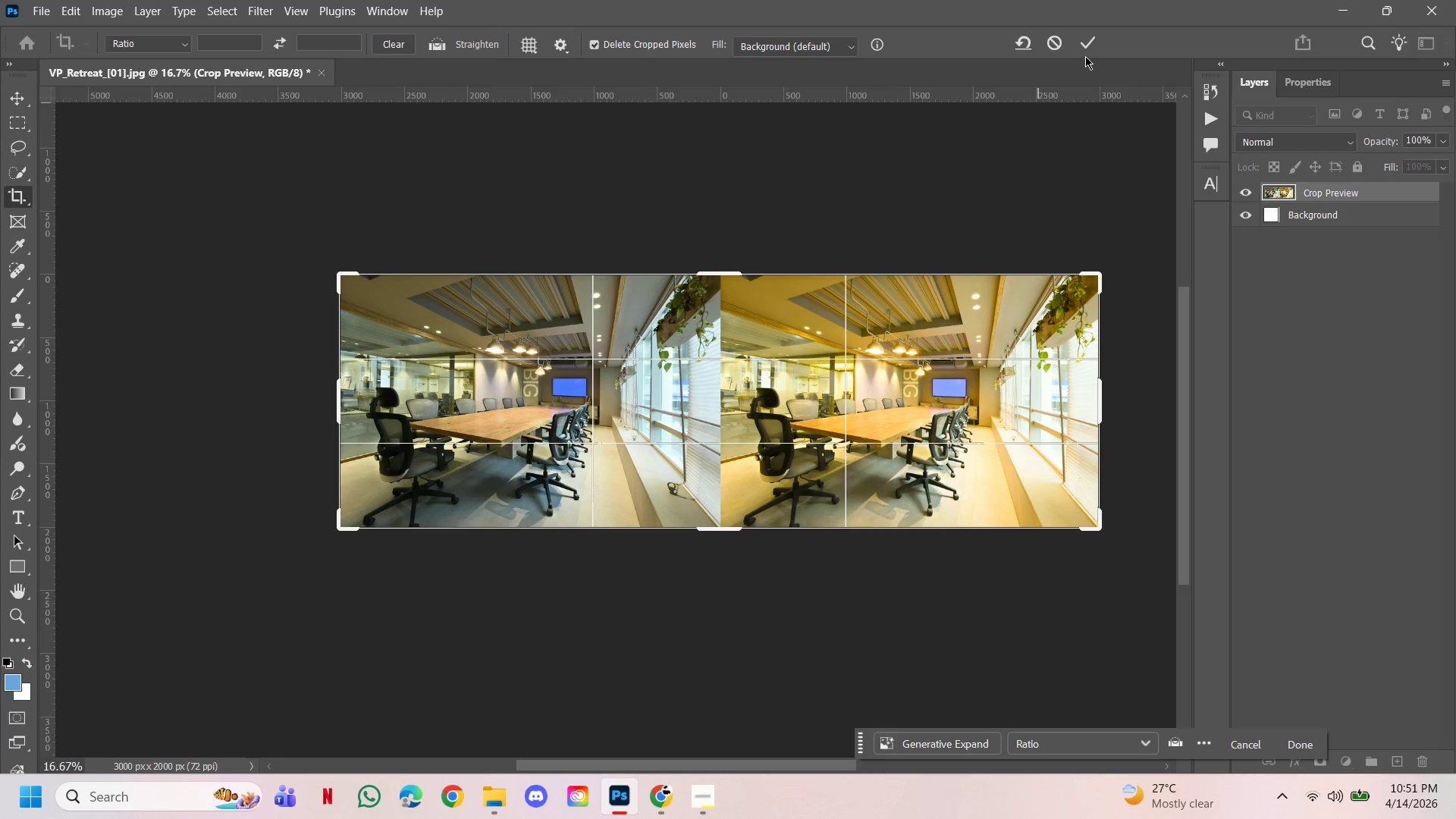 
left_click([1084, 46])
 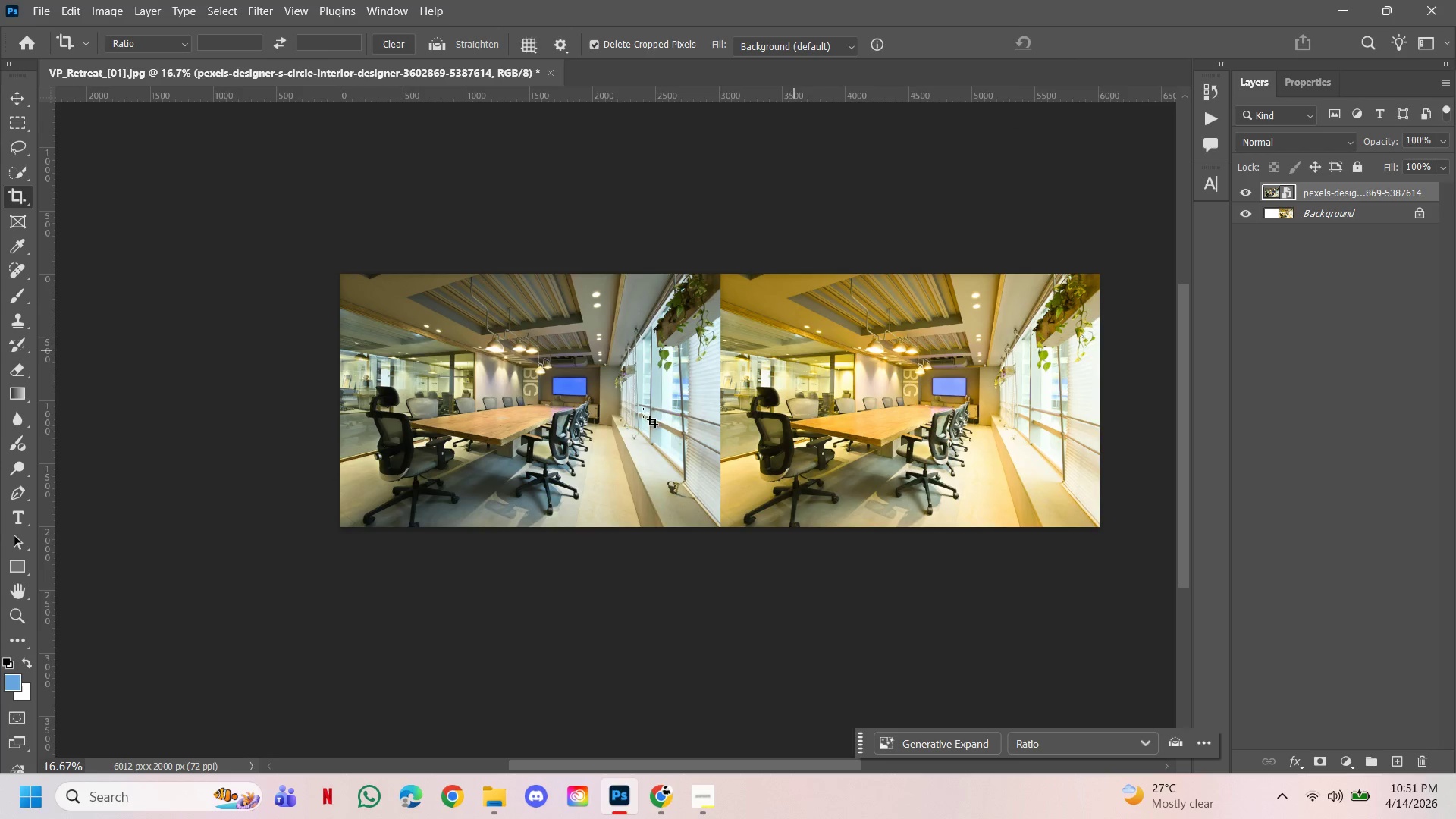 
hold_key(key=Space, duration=0.62)
 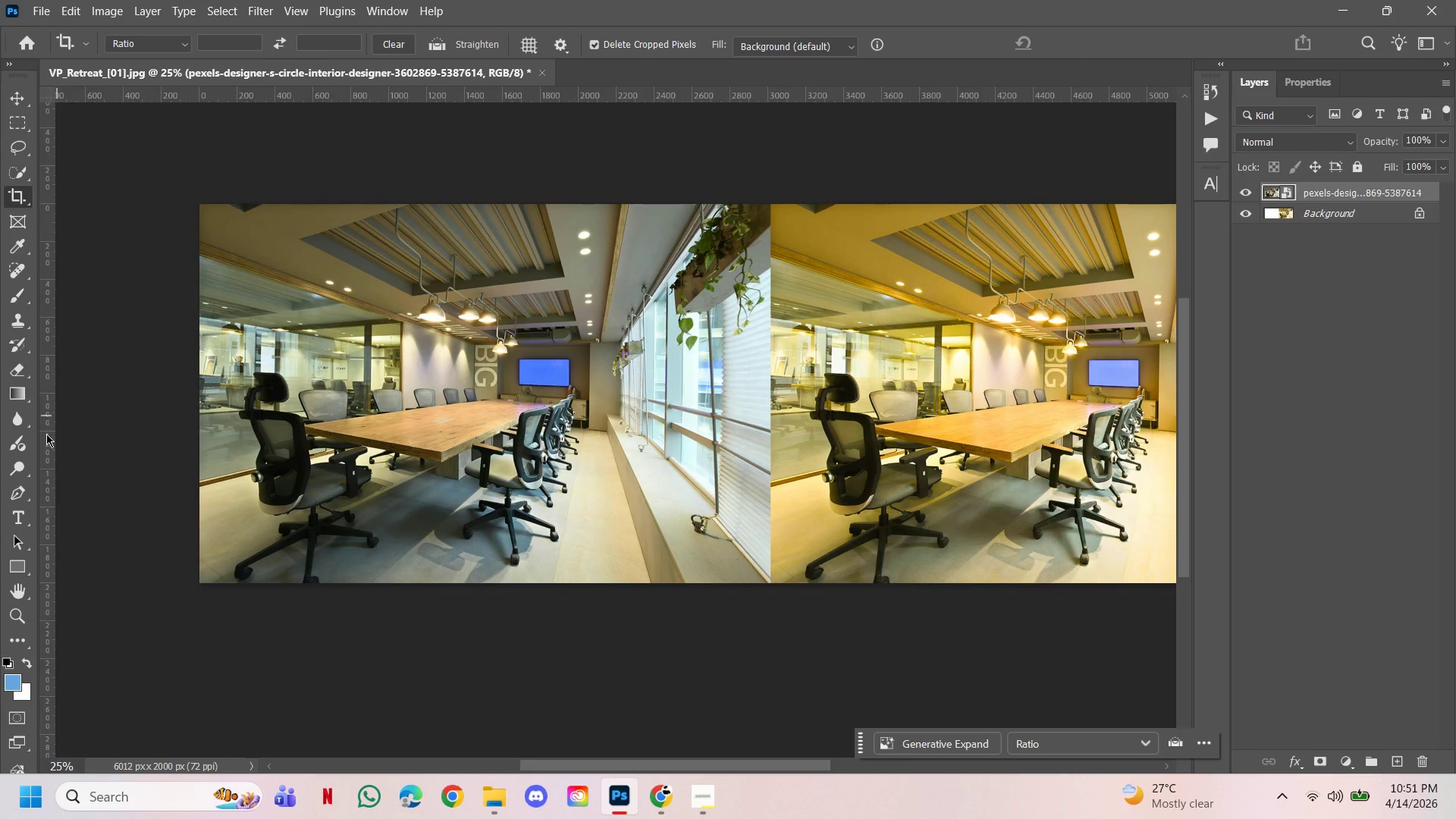 
hold_key(key=ControlLeft, duration=0.56)
left_click([621, 416])
 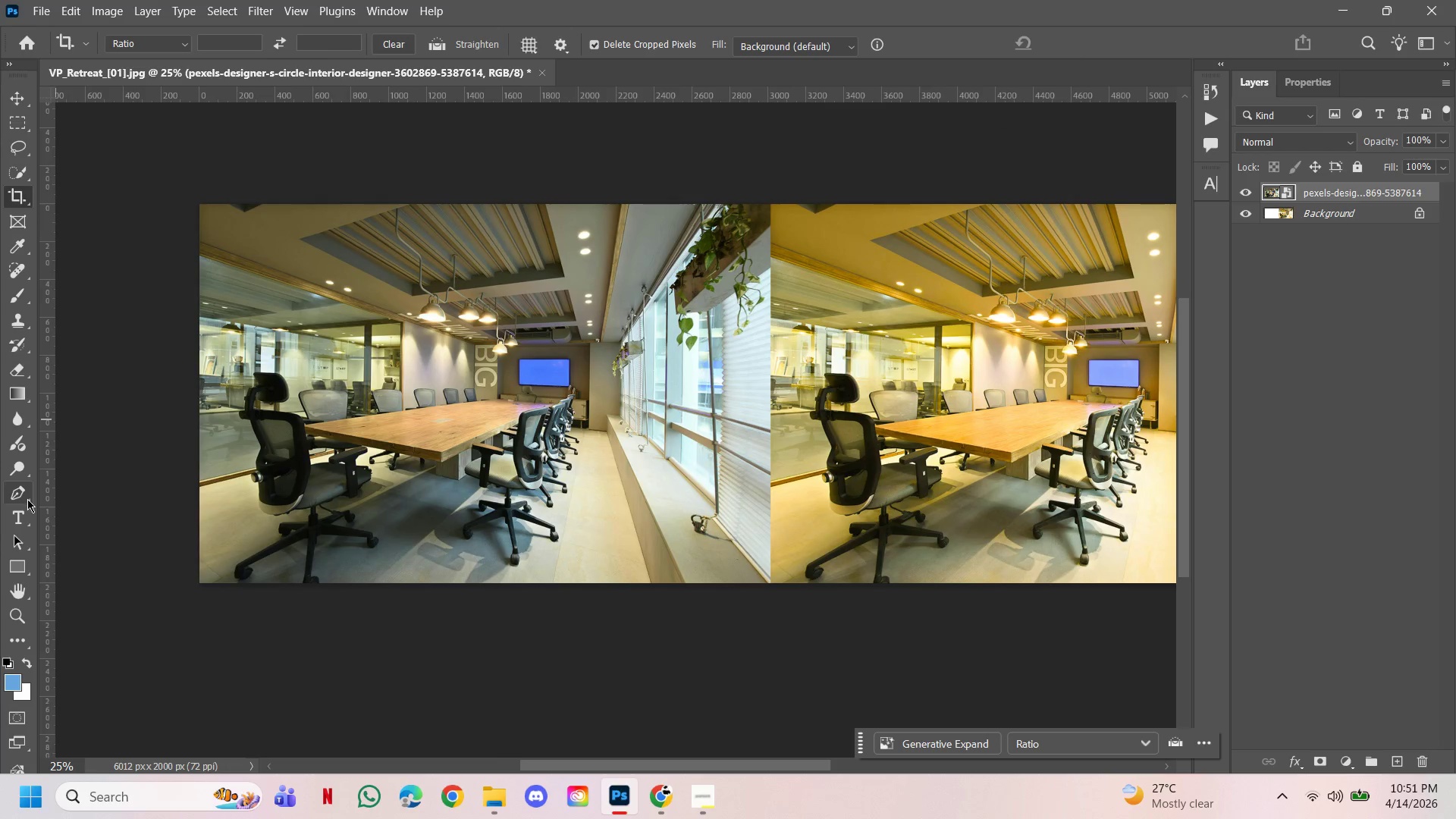 
left_click([20, 512])
 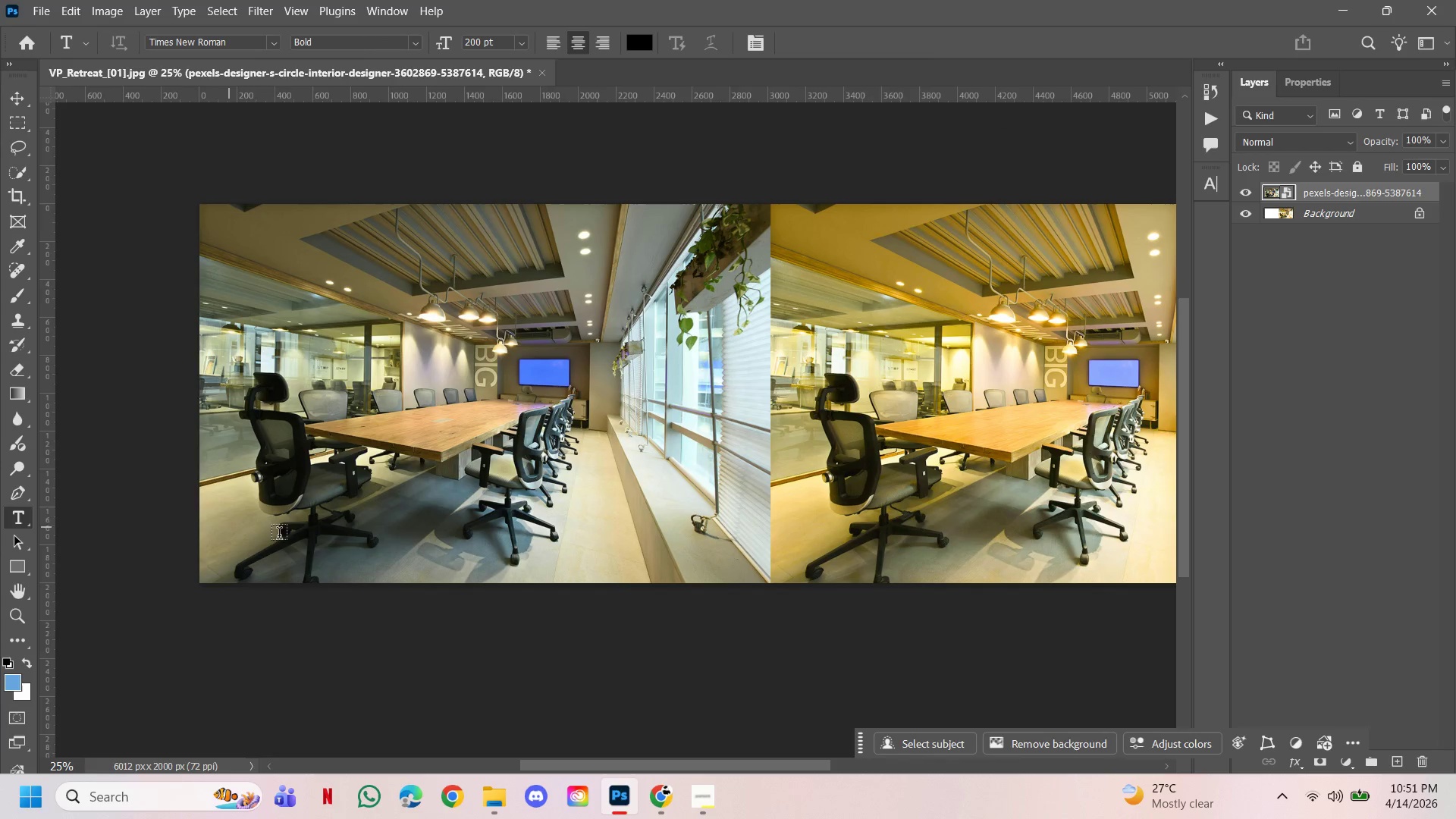 
left_click([286, 536])
 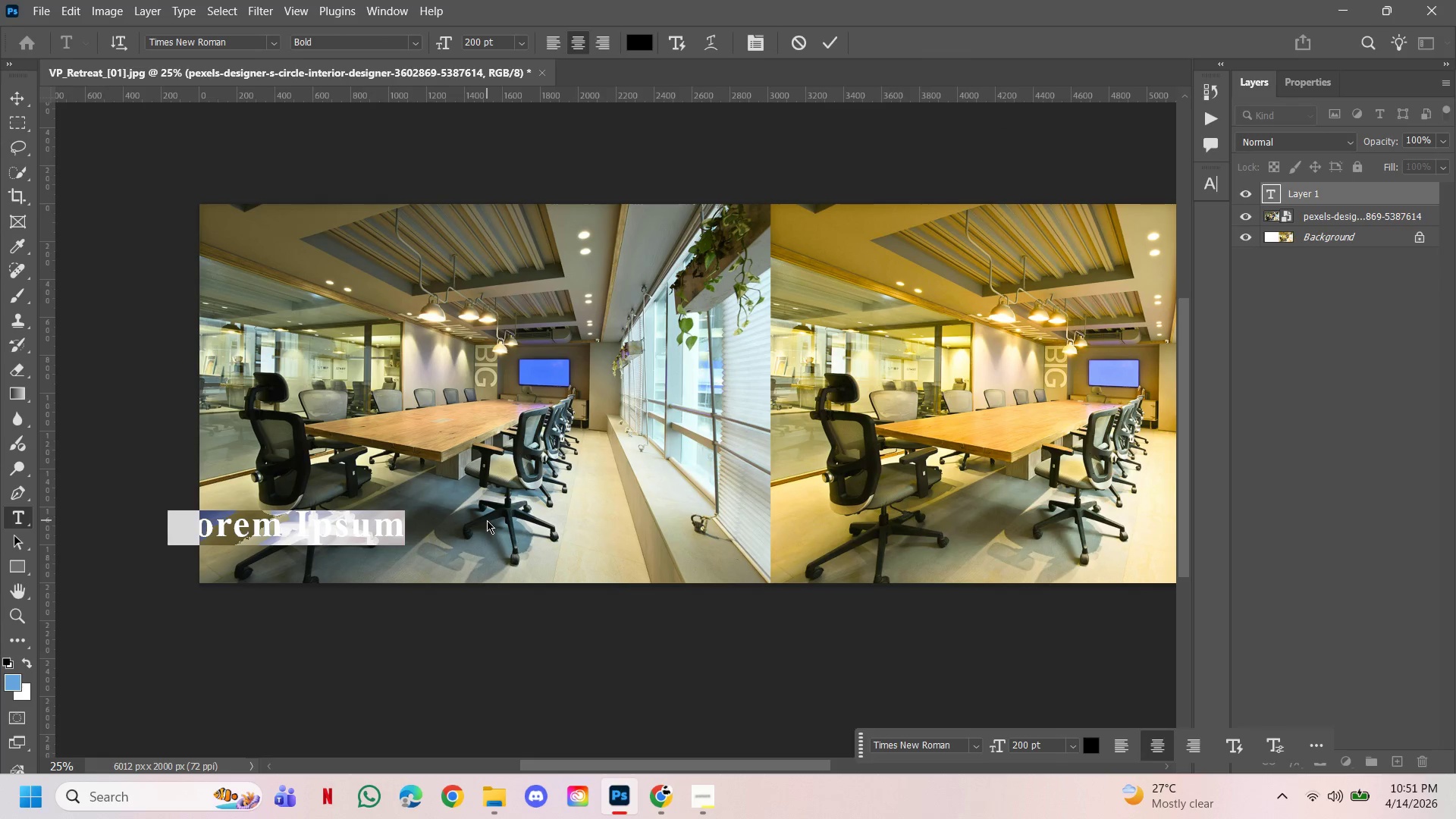 
type(Before)
 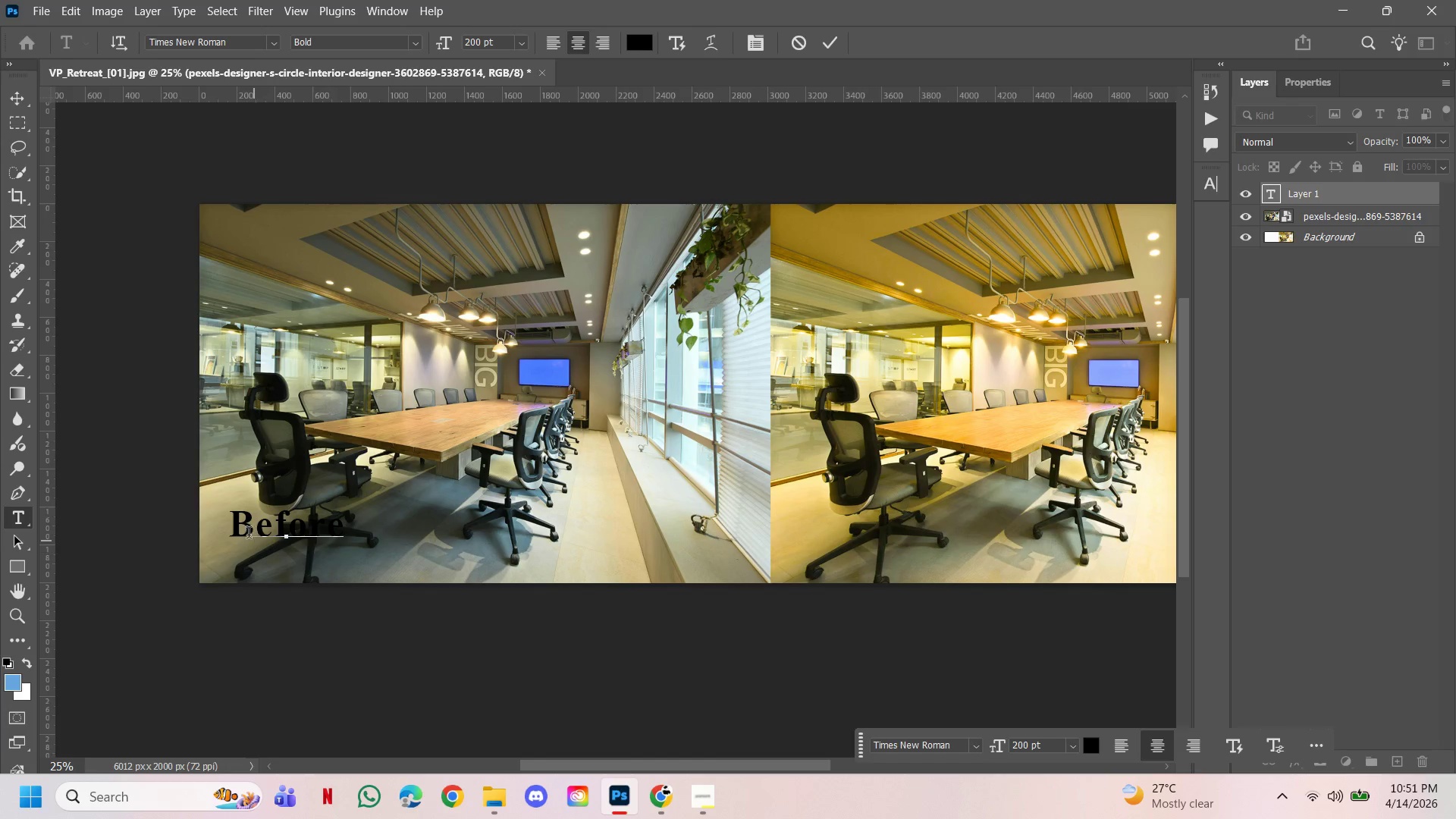 
left_click_drag(start_coordinate=[238, 525], to_coordinate=[416, 546])
 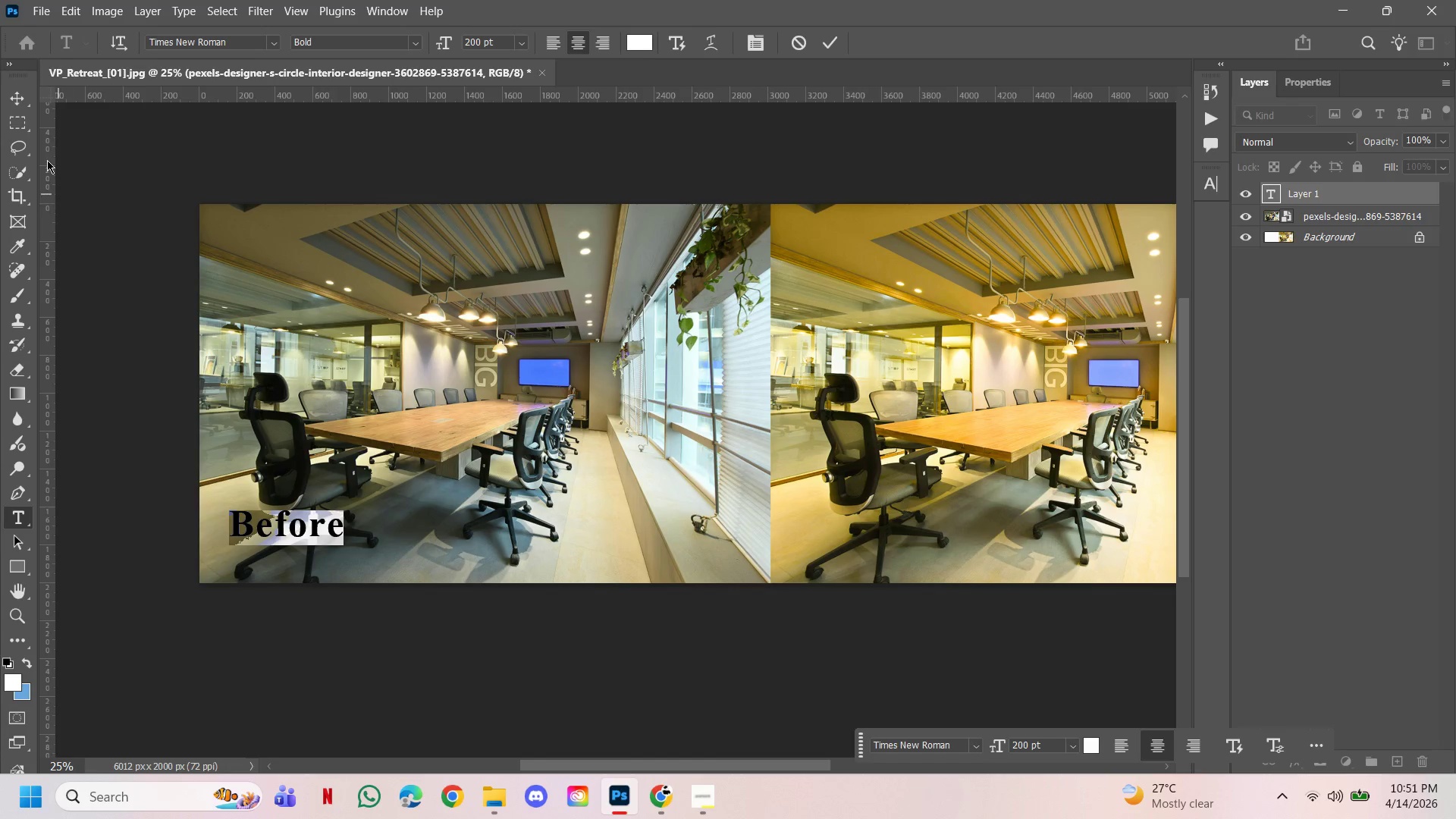 
left_click([31, 94])
 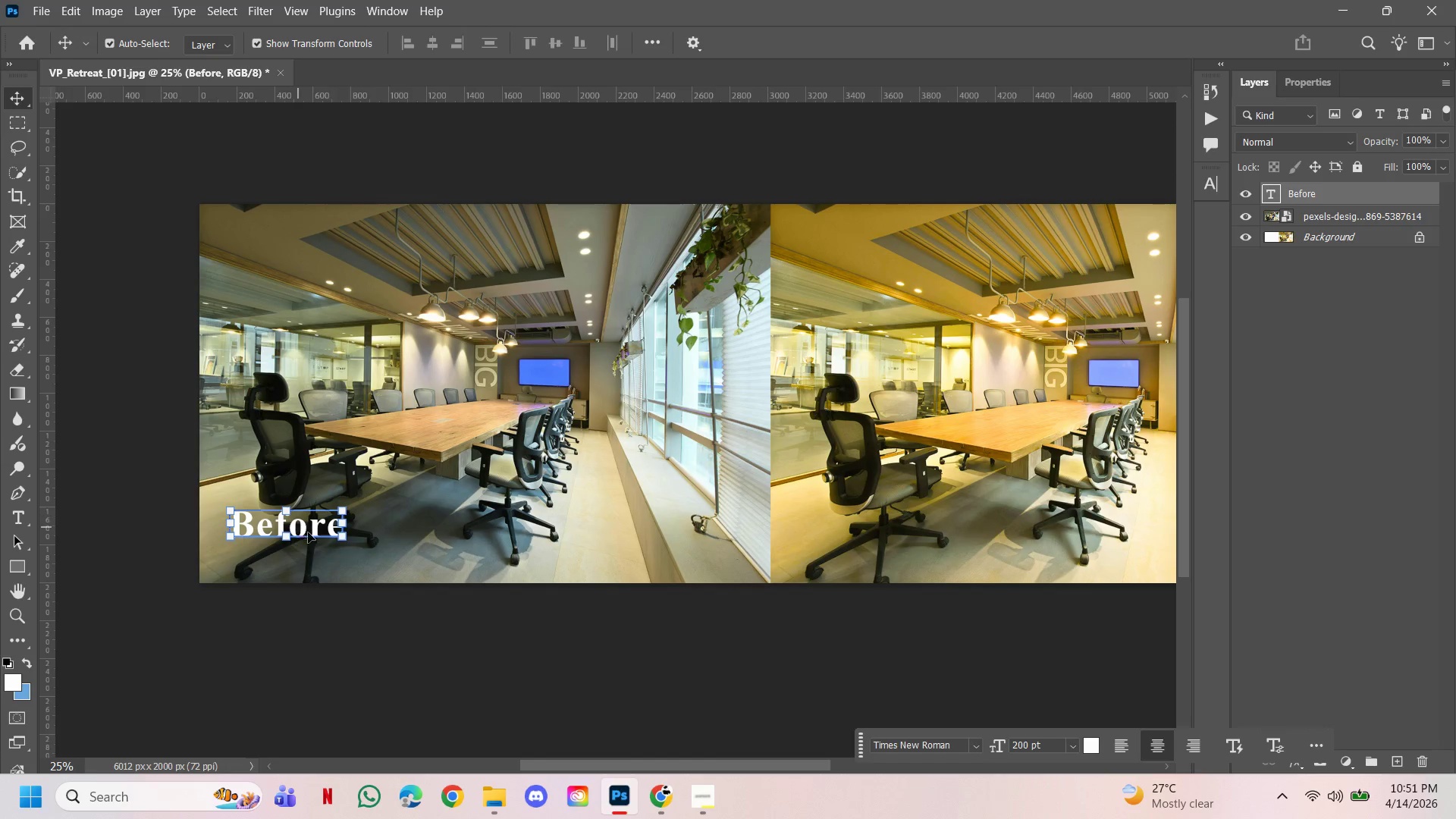 
left_click_drag(start_coordinate=[315, 527], to_coordinate=[312, 548])
 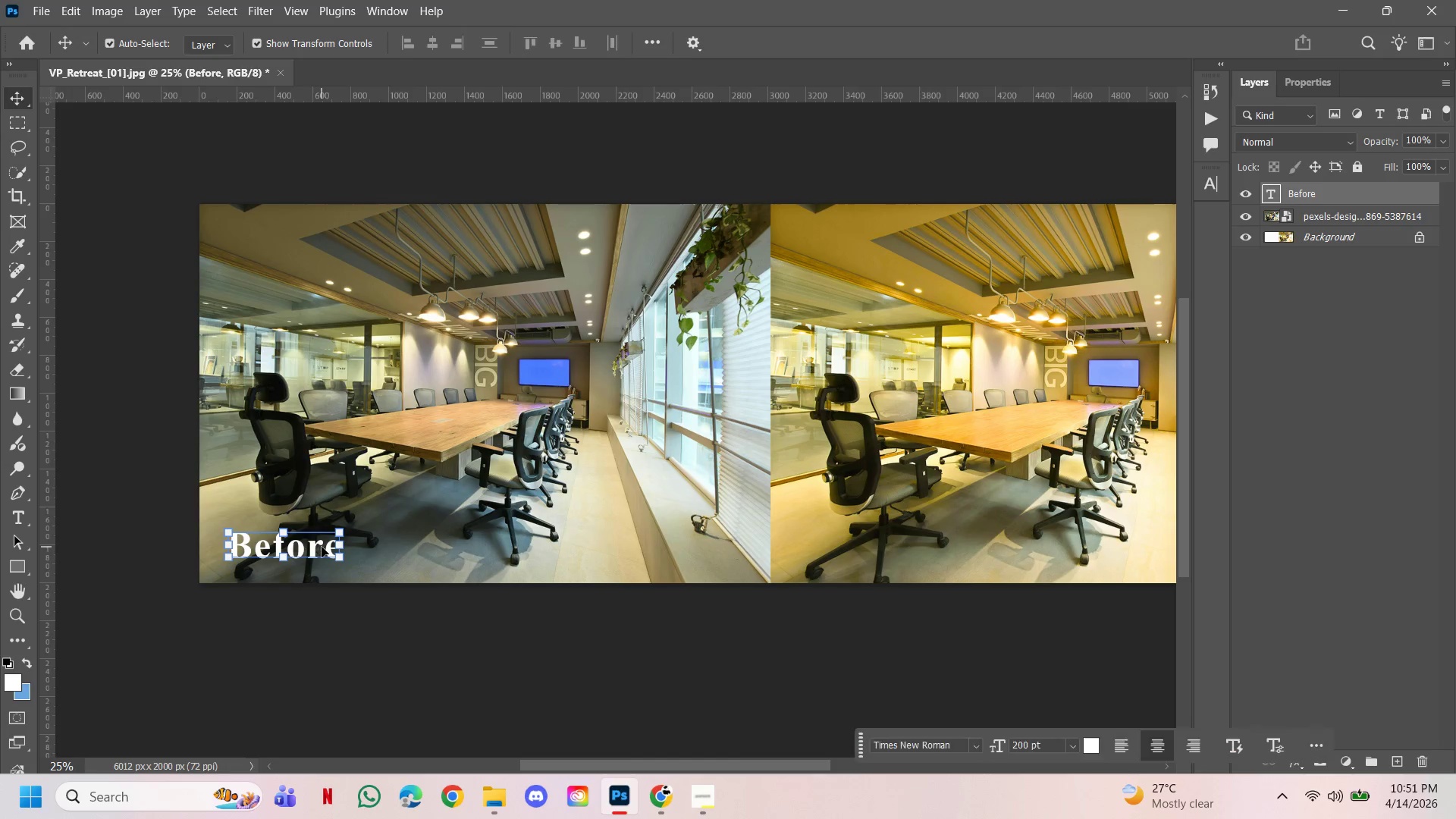 
hold_key(key=AltLeft, duration=3.08)
left_click_drag(start_coordinate=[316, 547], to_coordinate=[896, 567])
 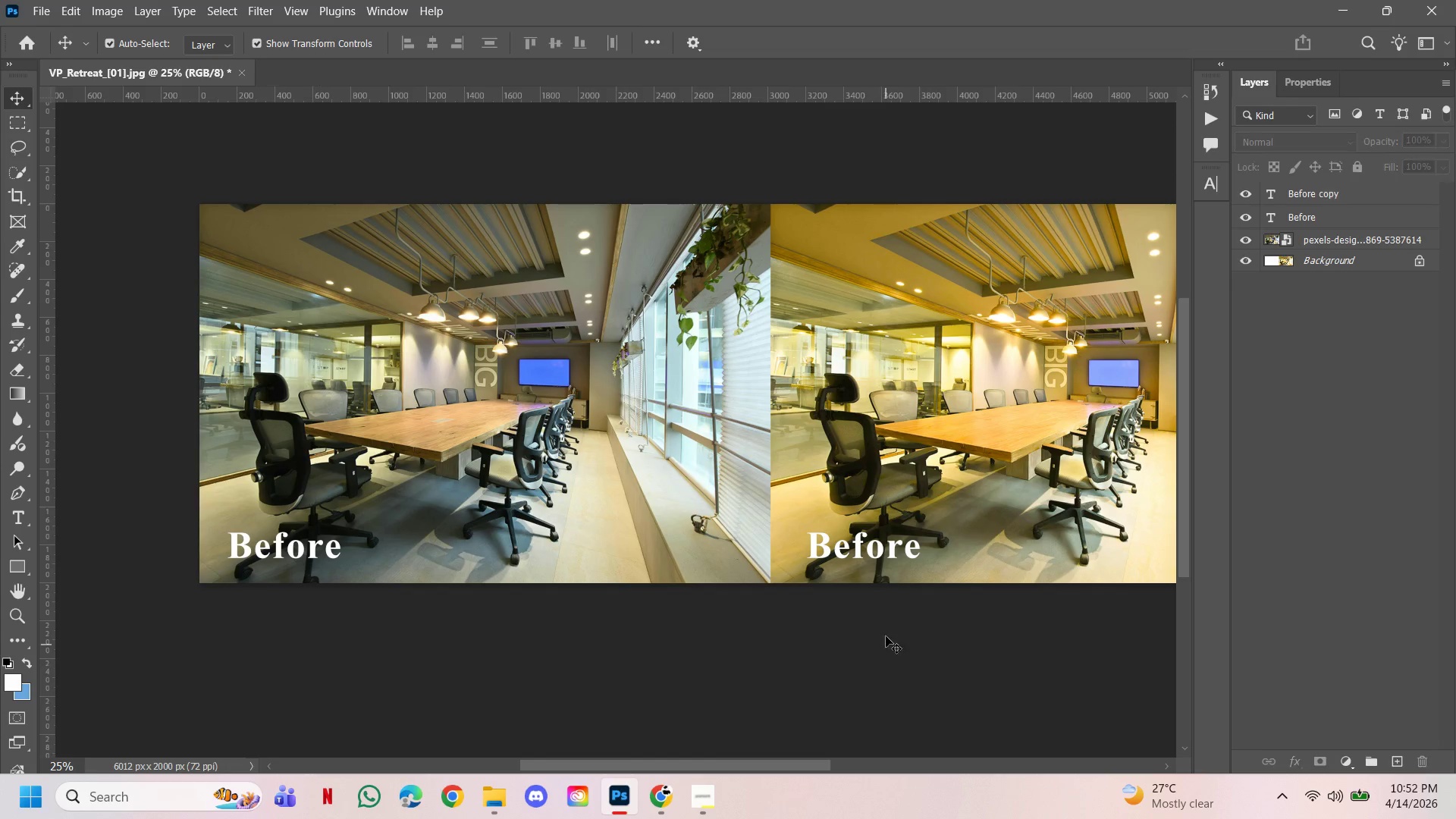 
hold_key(key=ShiftLeft, duration=1.98)
 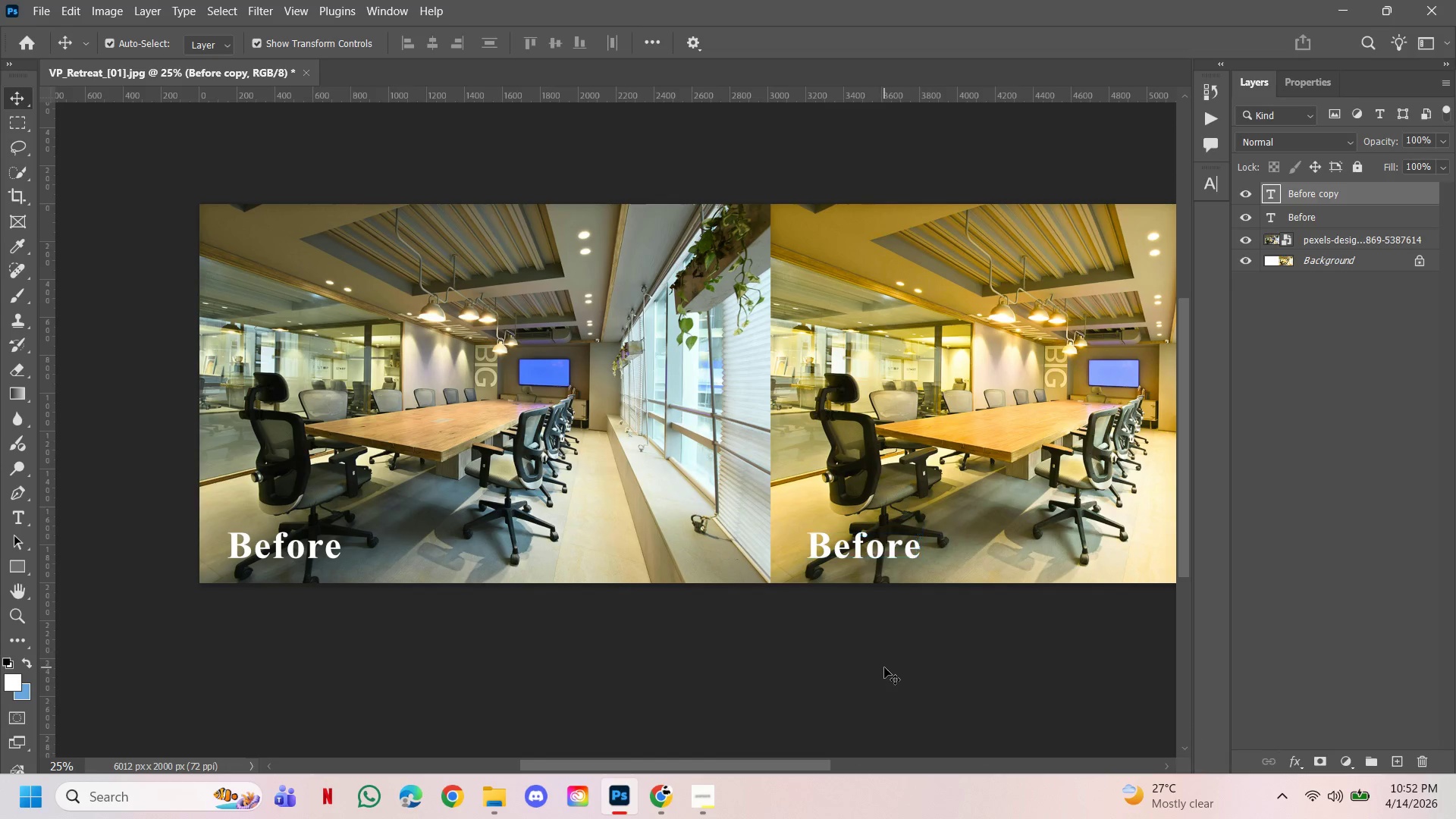 
left_click([884, 667])
 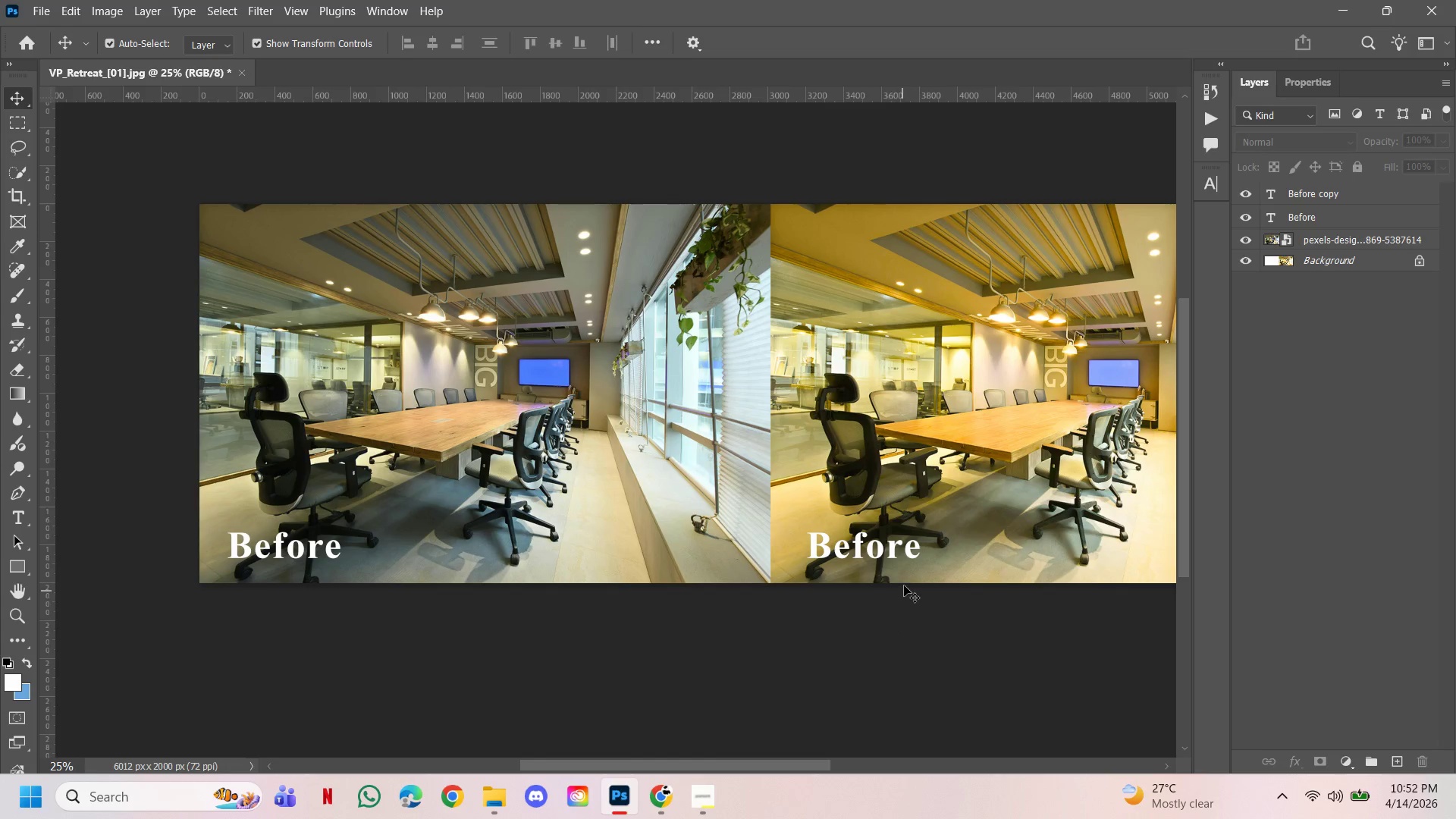 
type(TA)
key(Backspace)
type(A)
key(Backspace)
type(A)
key(Backspace)
type(aFTER)
 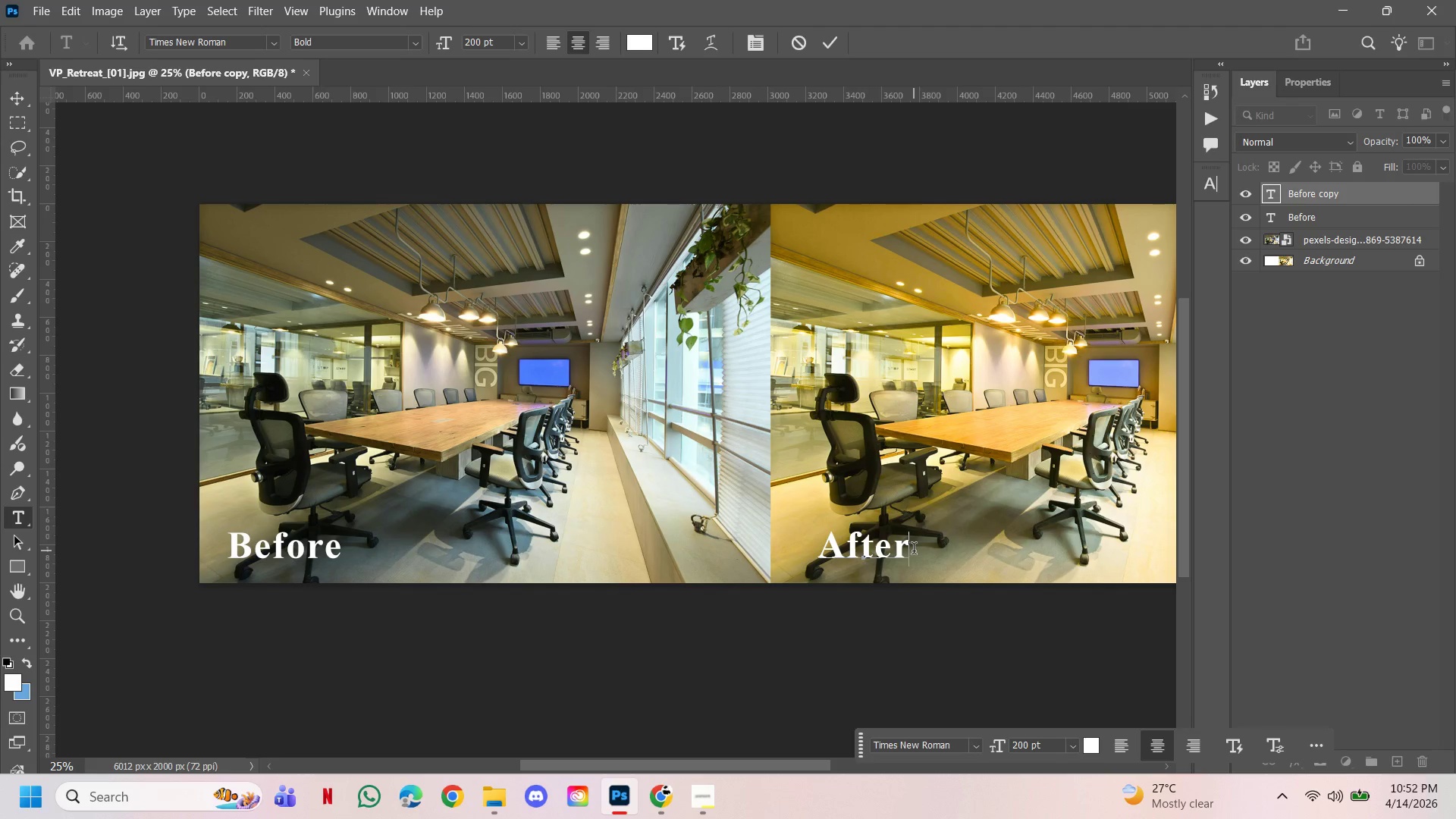 
left_click_drag(start_coordinate=[813, 549], to_coordinate=[913, 551])
 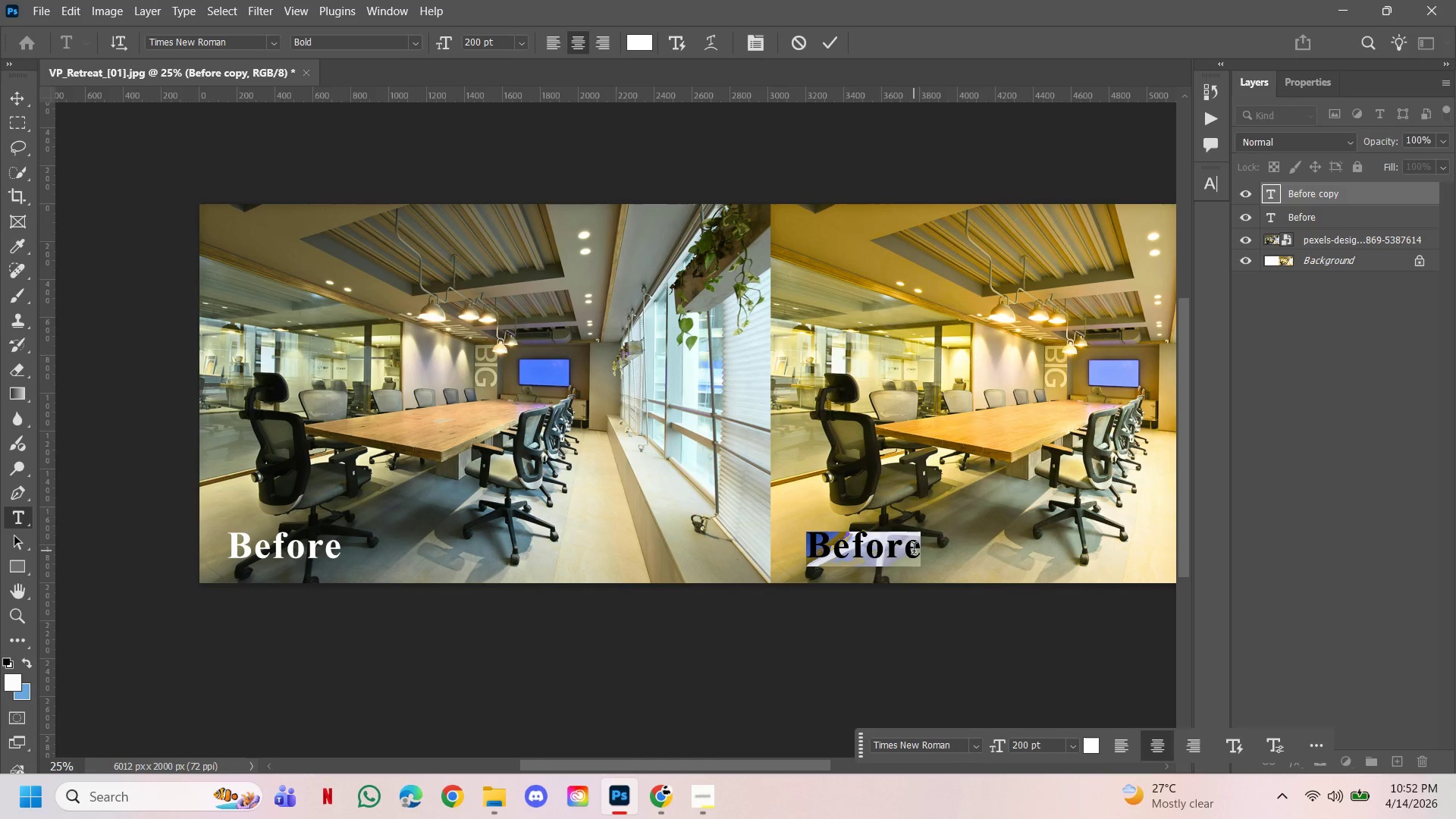 
left_click([831, 33])
 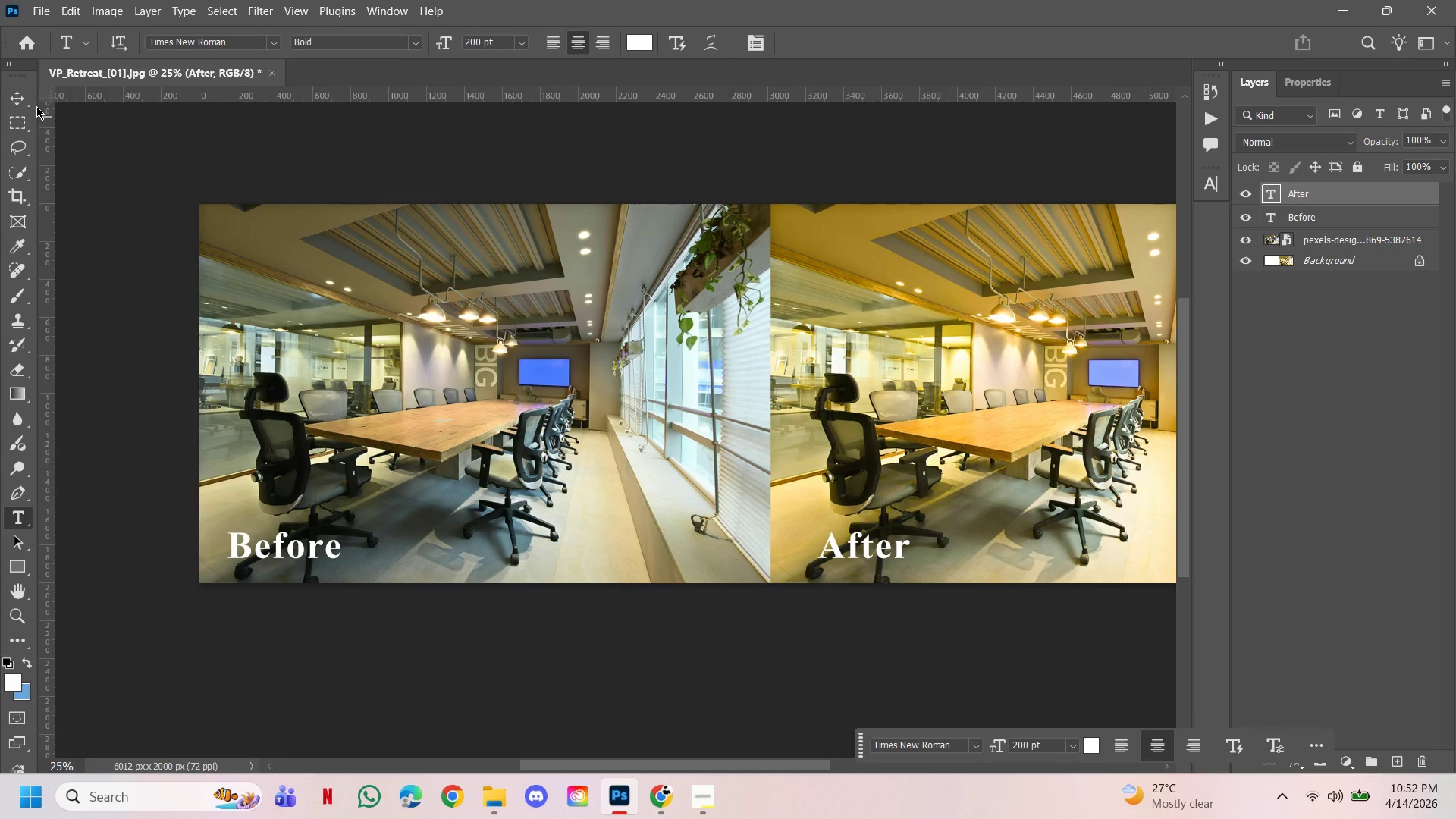 
left_click([27, 100])
 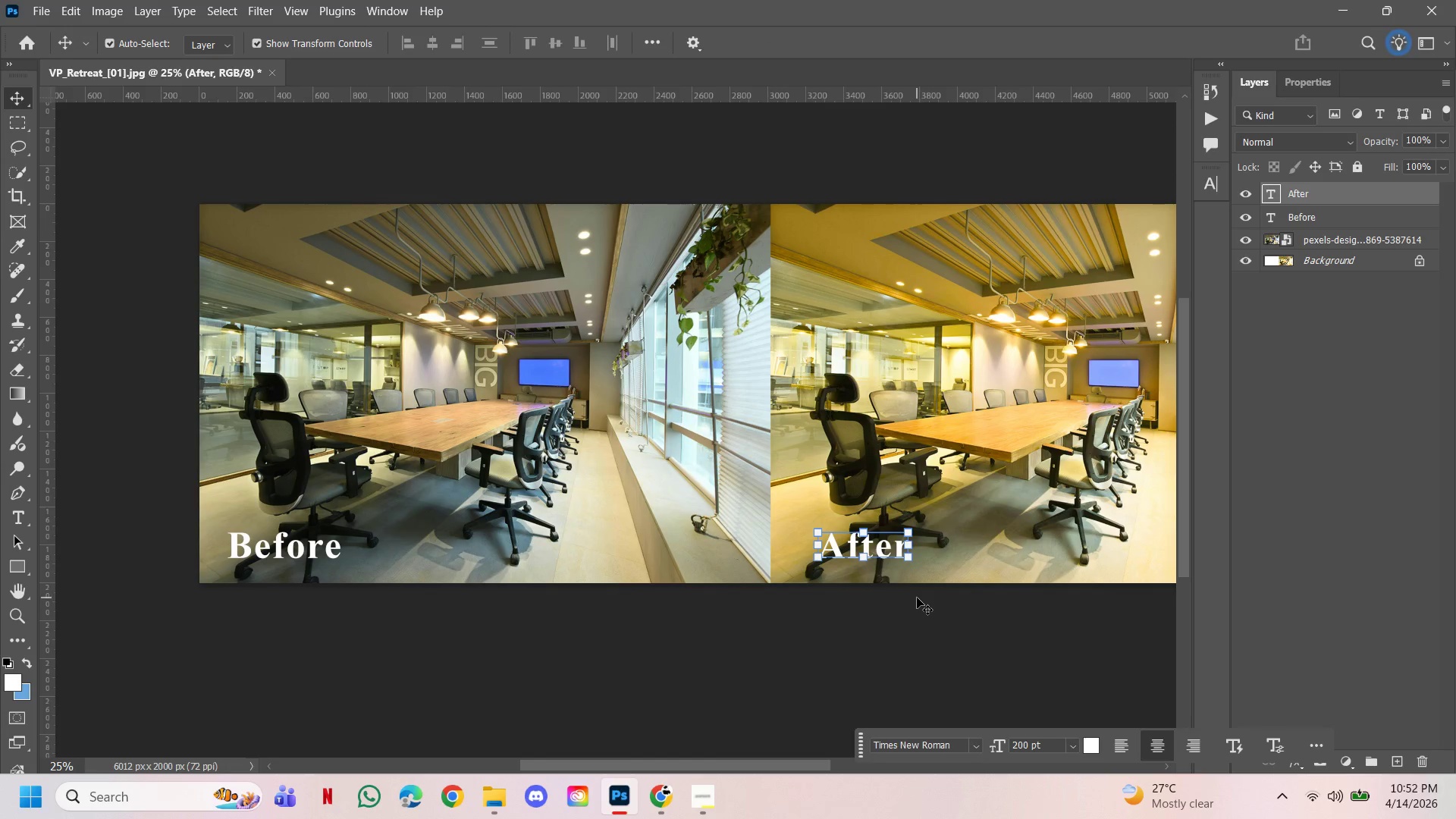 
key(ArrowLeft)
 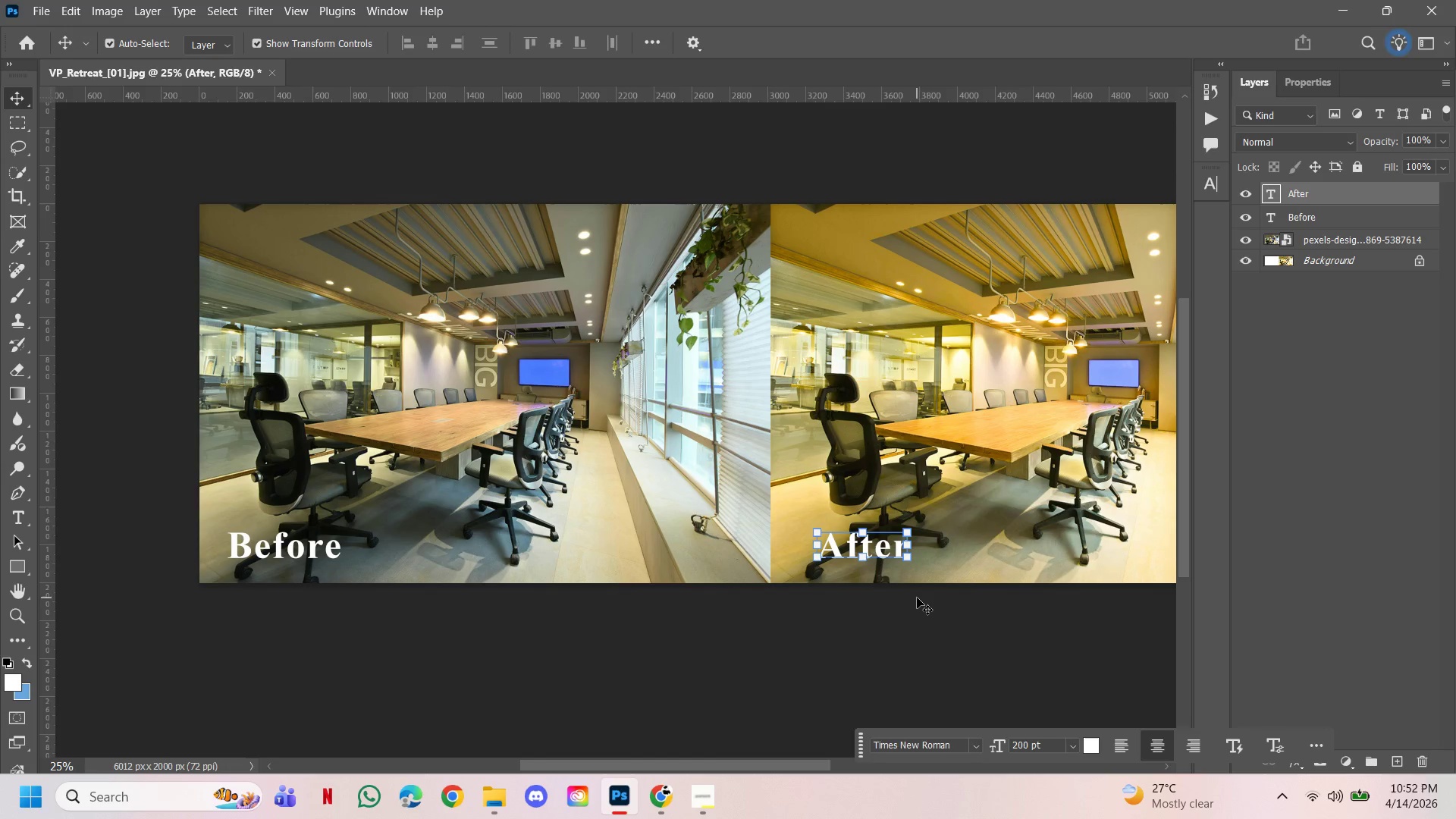 
key(ArrowLeft)
 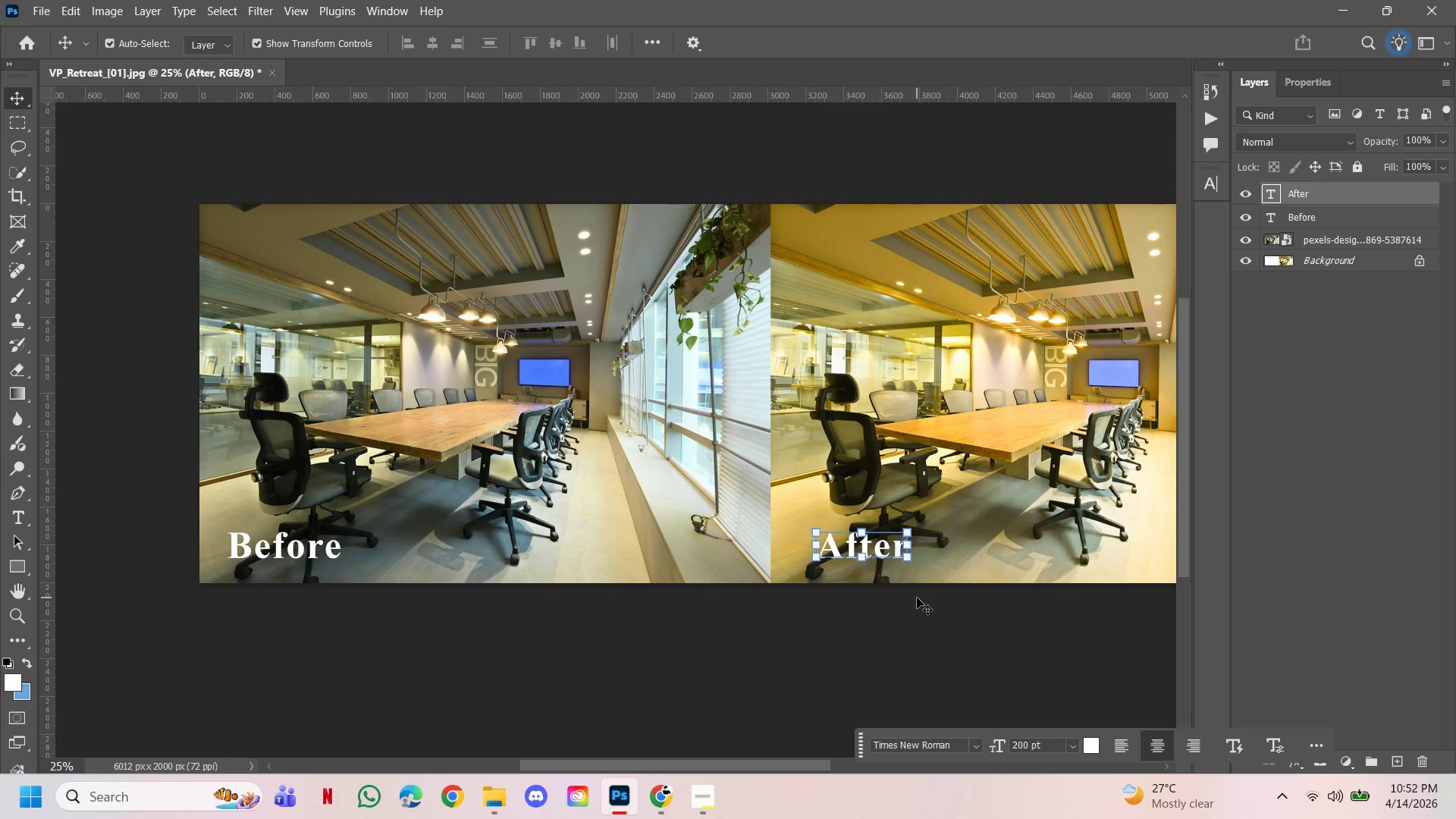 
key(ArrowLeft)
 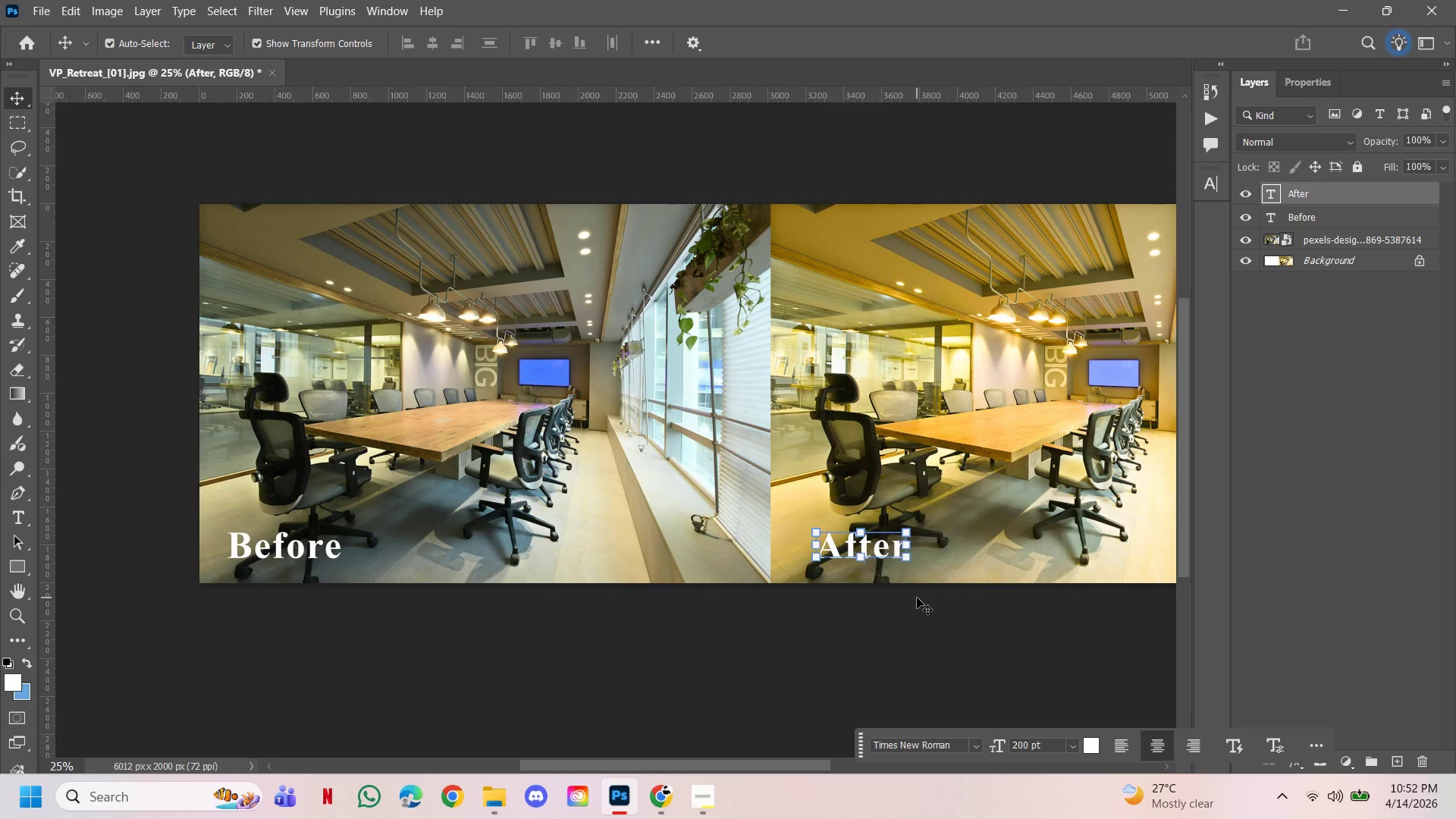 
key(ArrowLeft)
 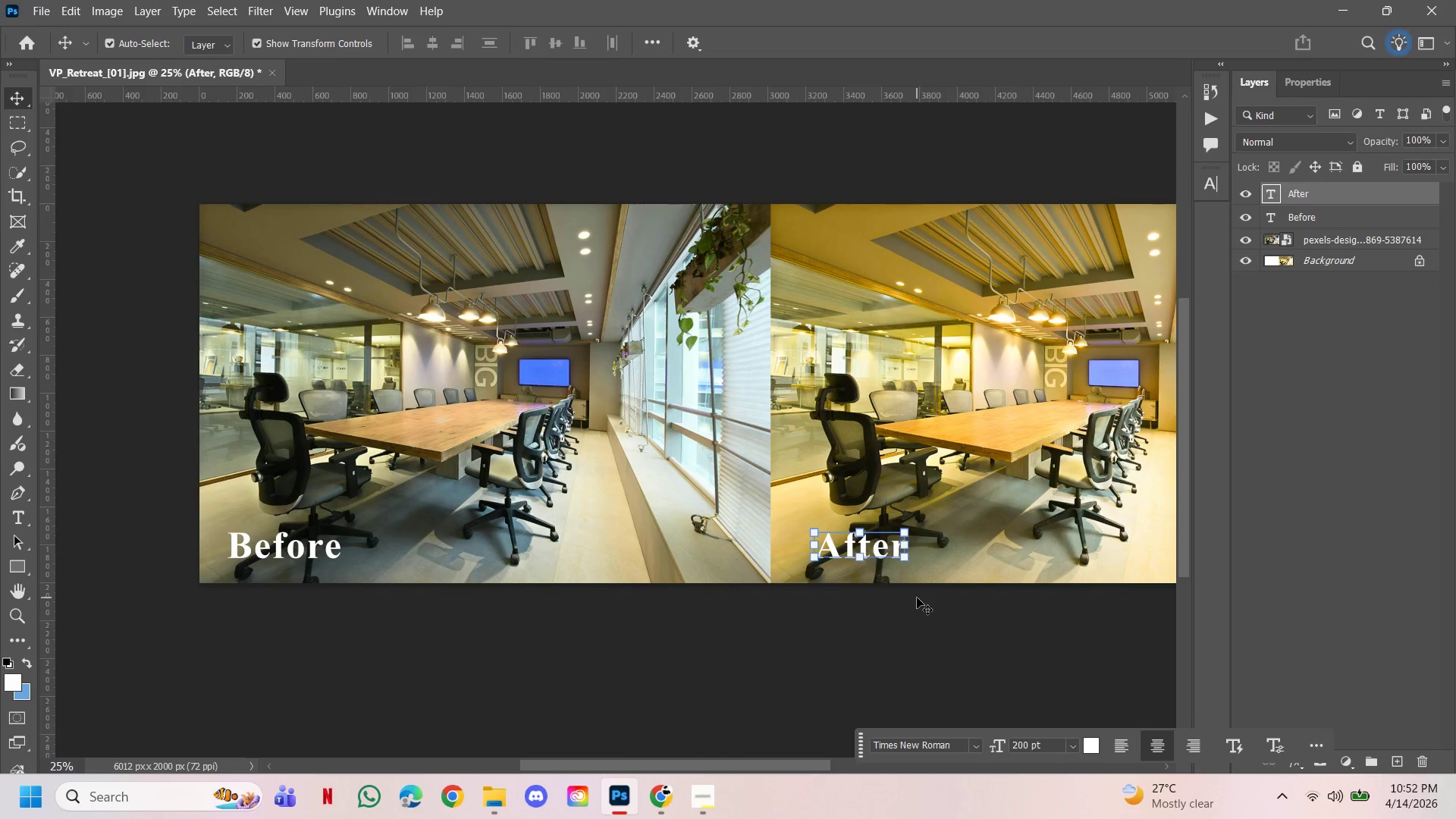 
hold_key(key=ArrowLeft, duration=0.7)
 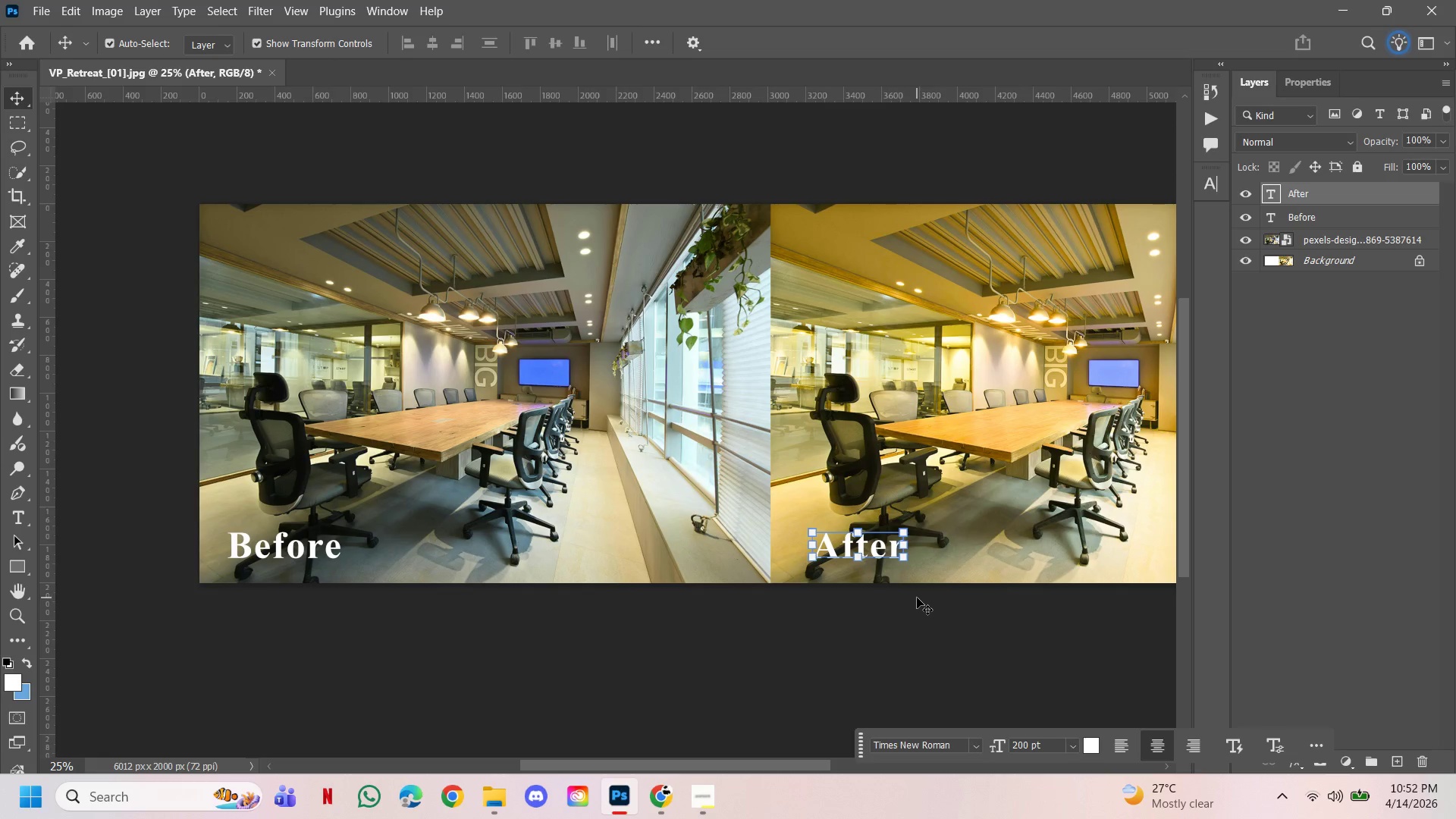 
key(ArrowLeft)
 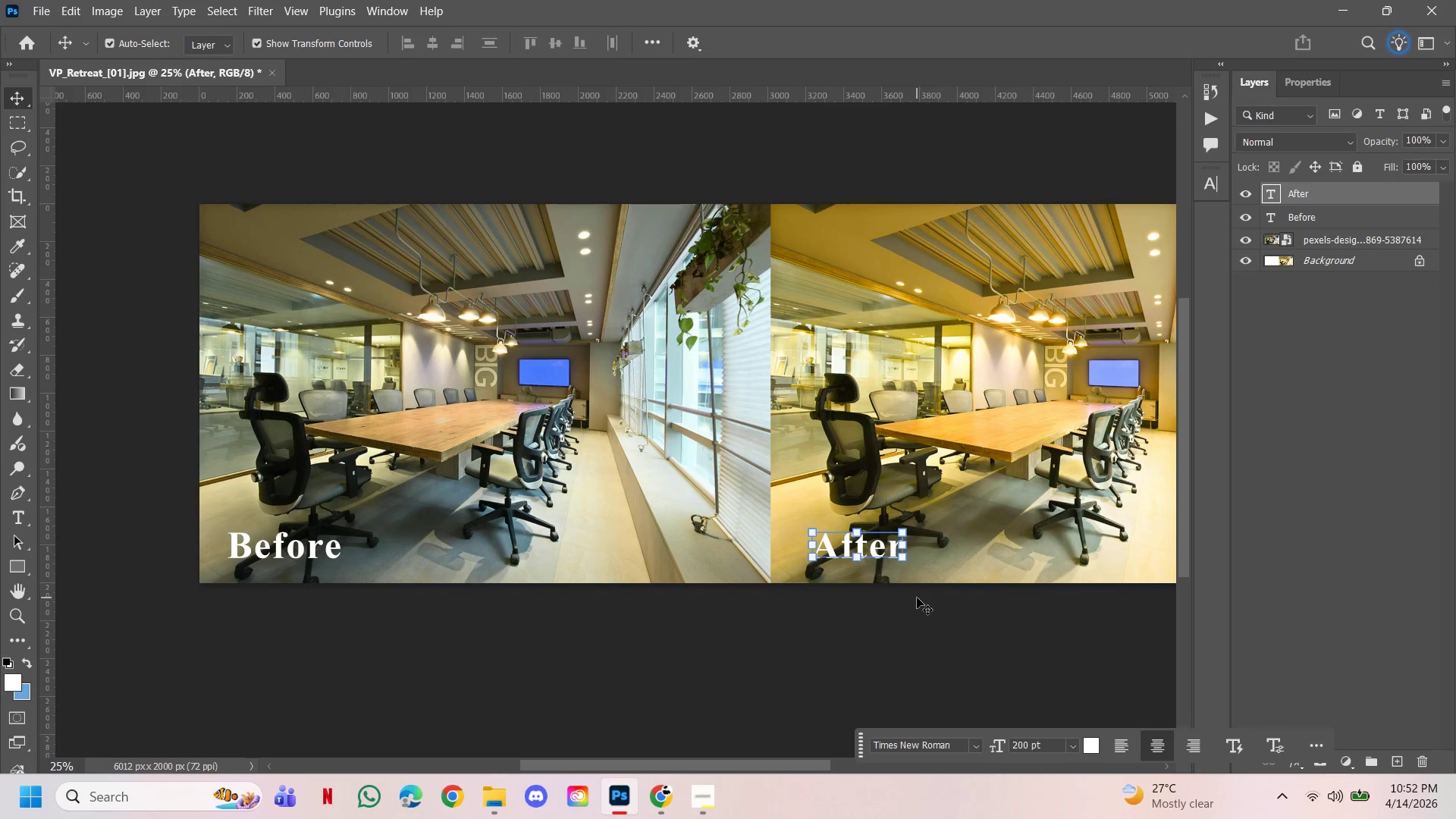 
key(ArrowLeft)
 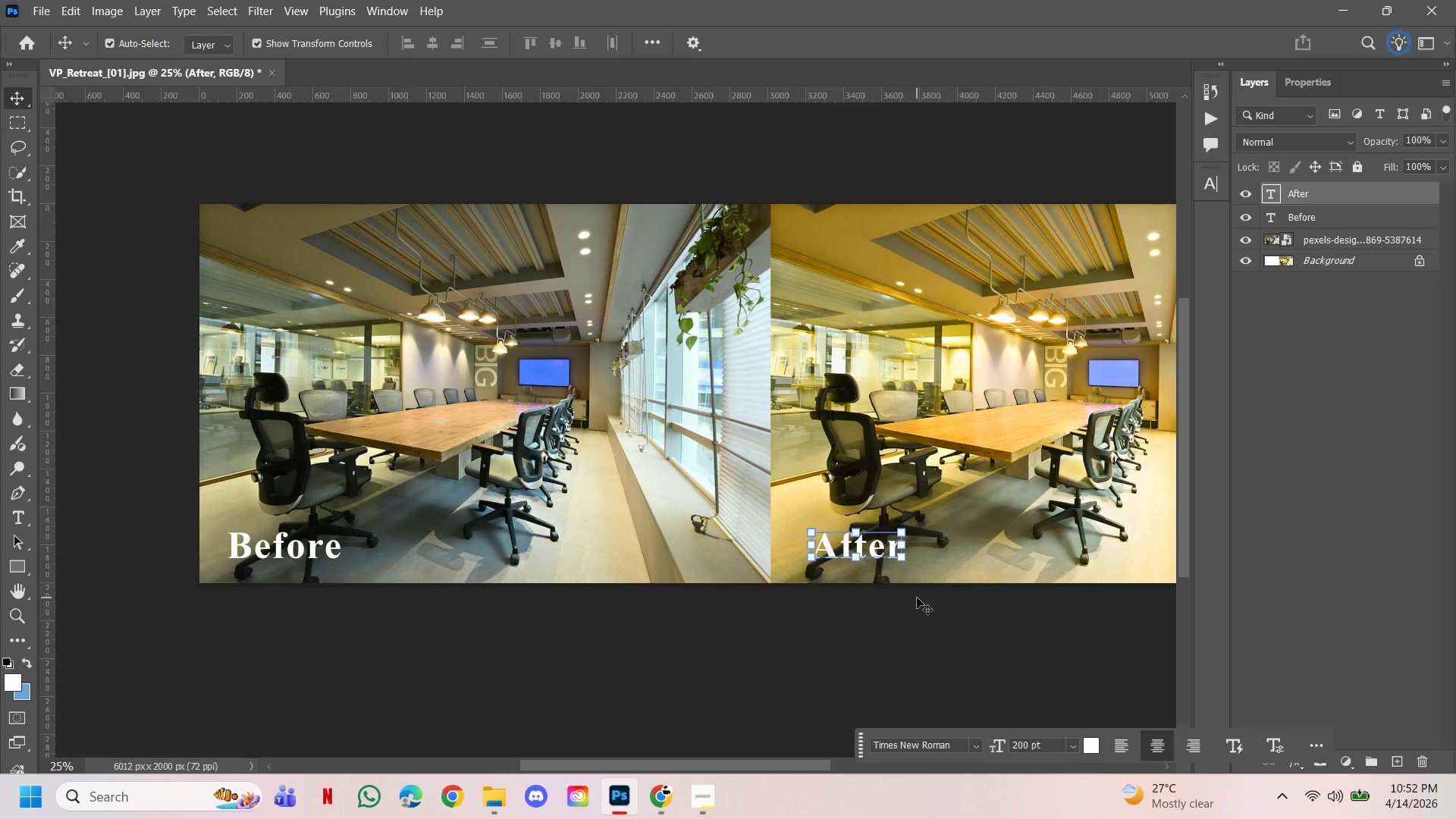 
key(ArrowLeft)
 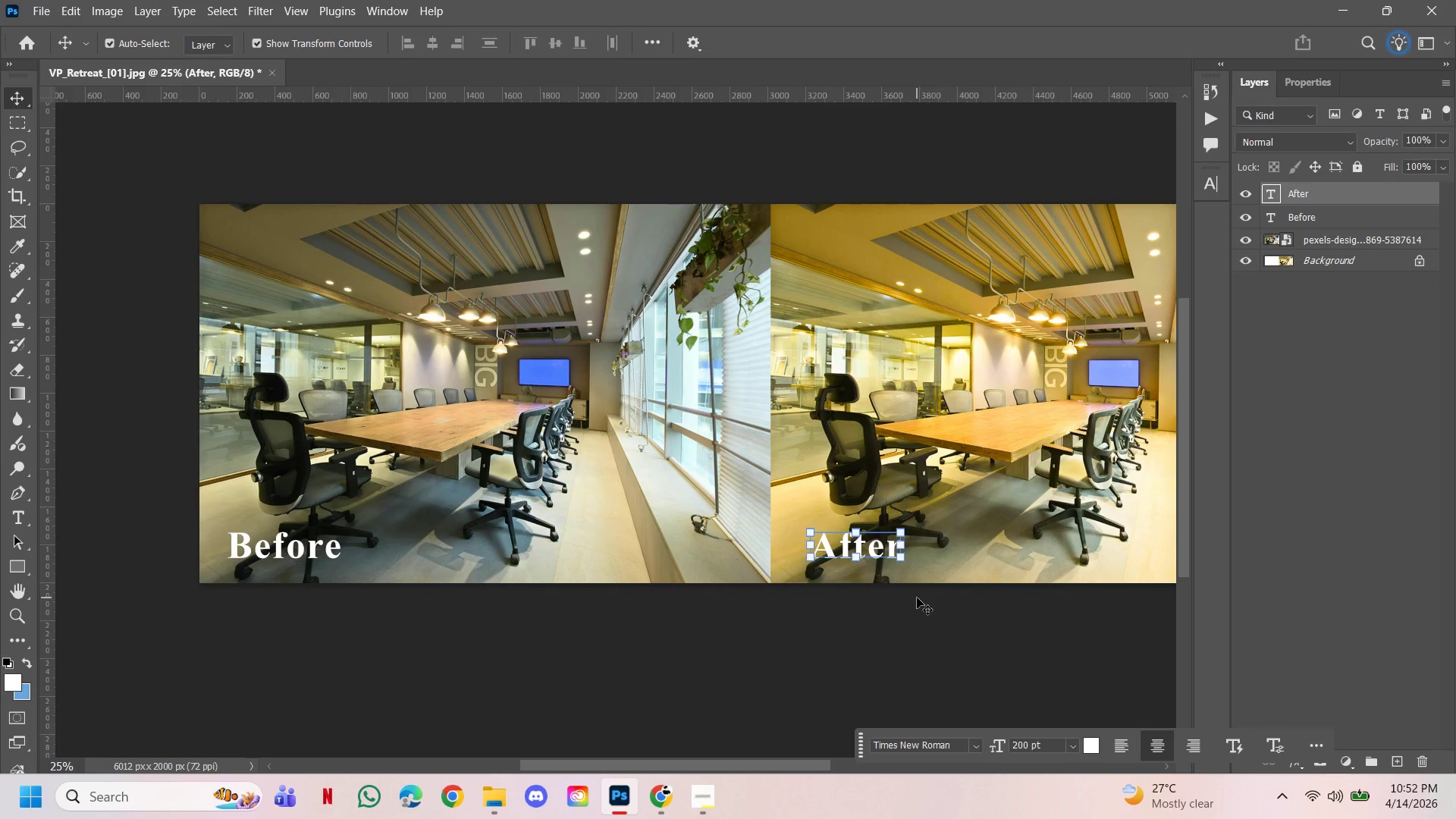 
key(ArrowLeft)
 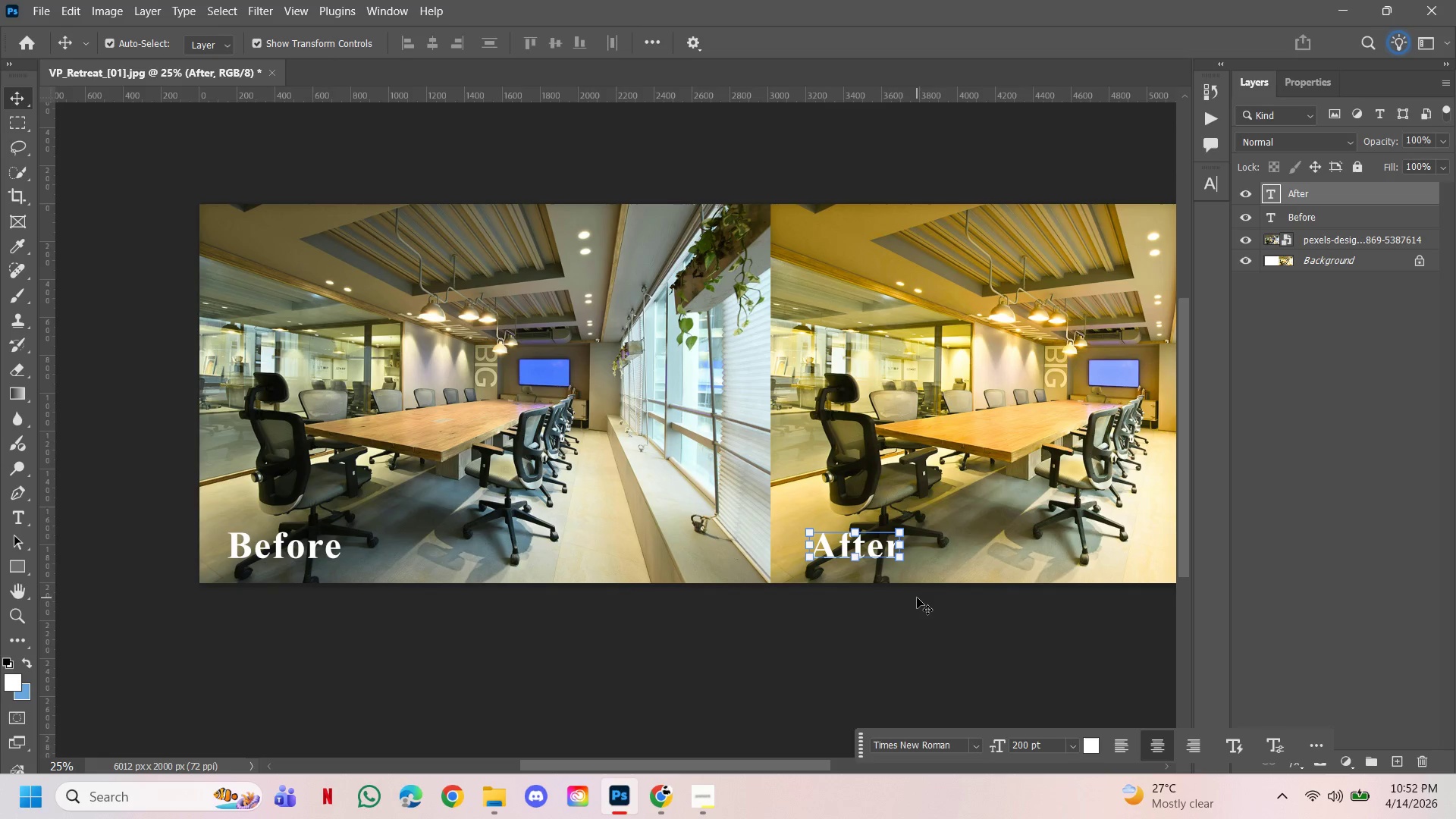 
key(ArrowLeft)
 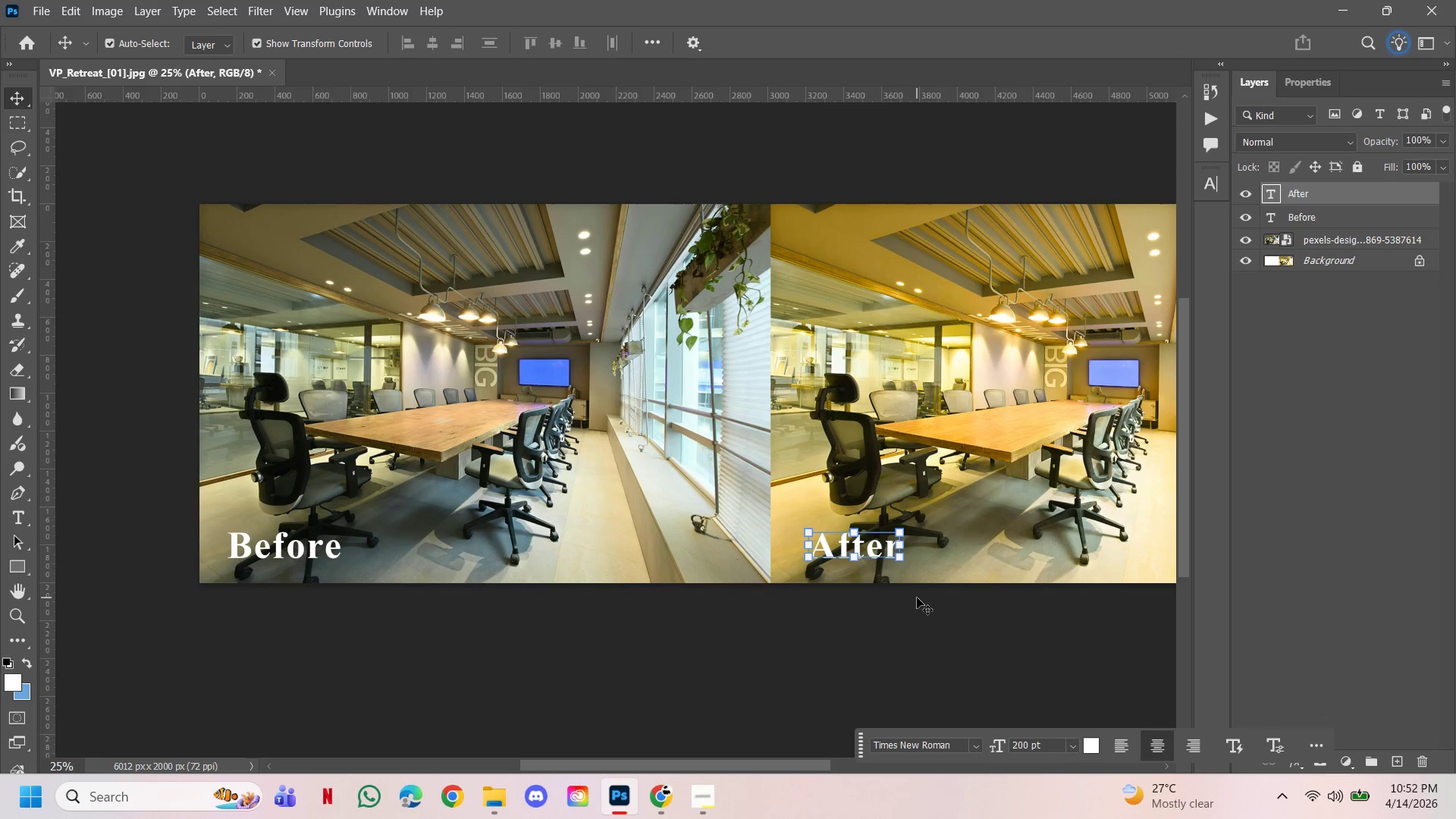 
key(ArrowLeft)
 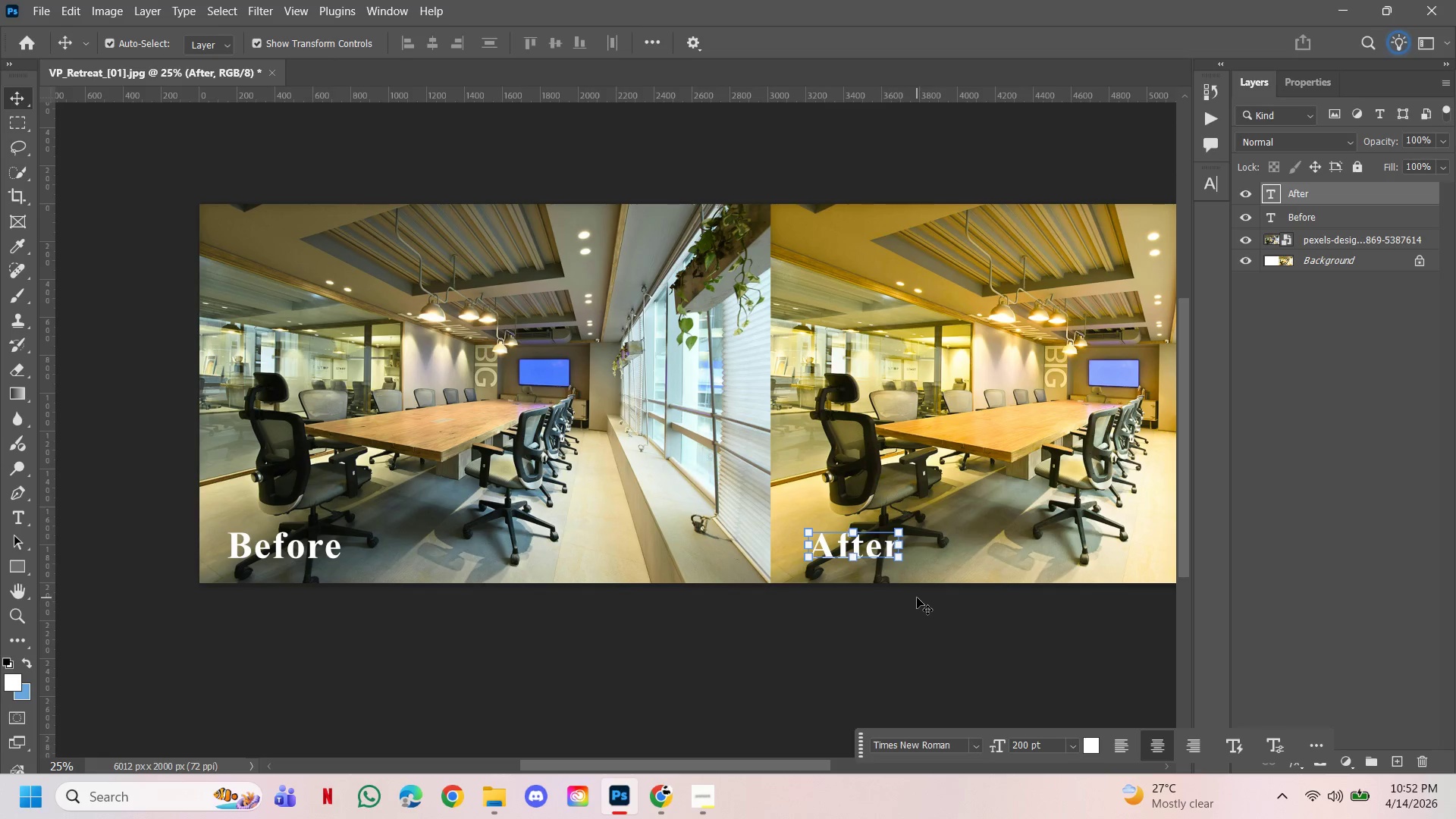 
key(ArrowLeft)
 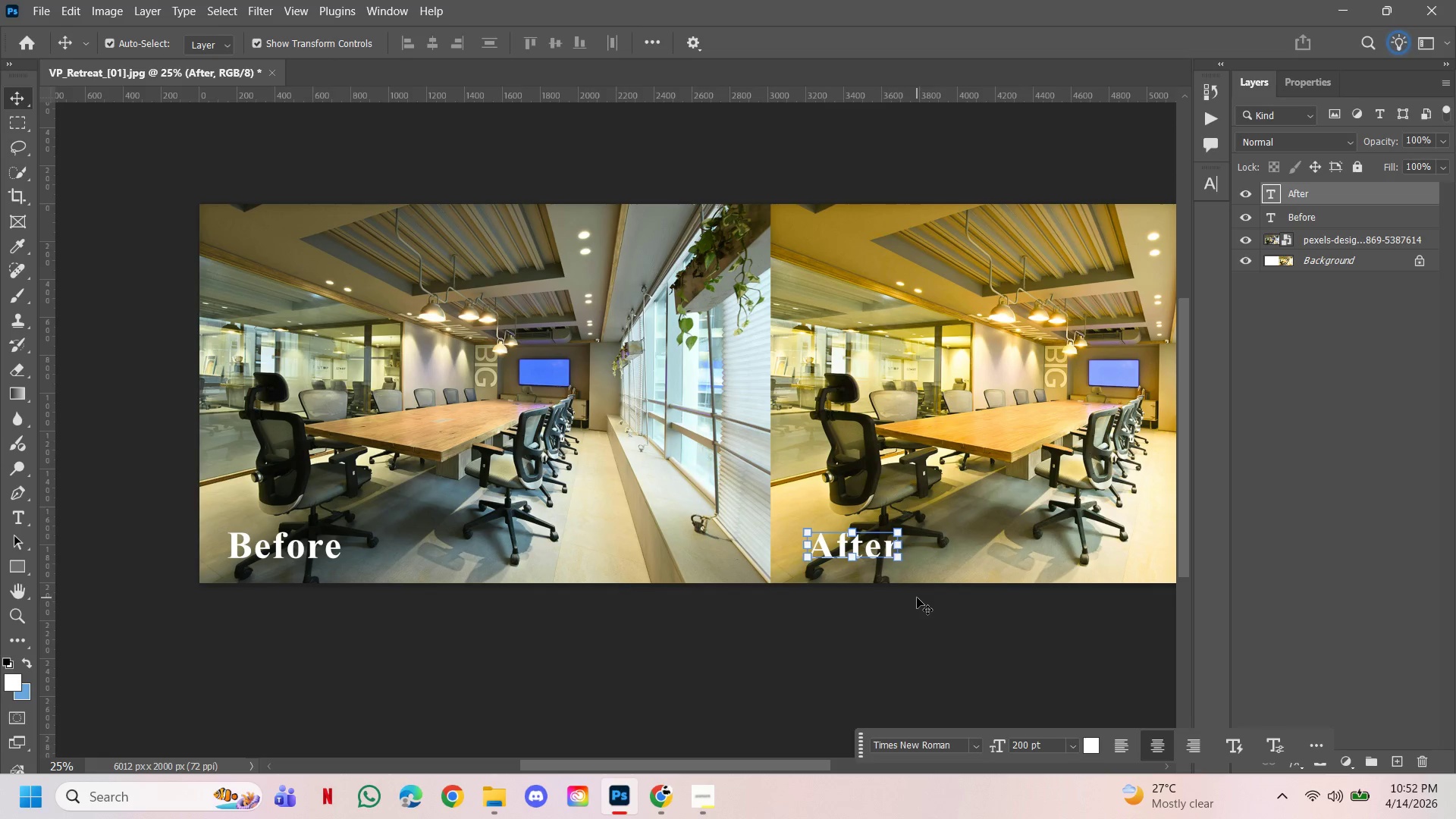 
key(ArrowLeft)
 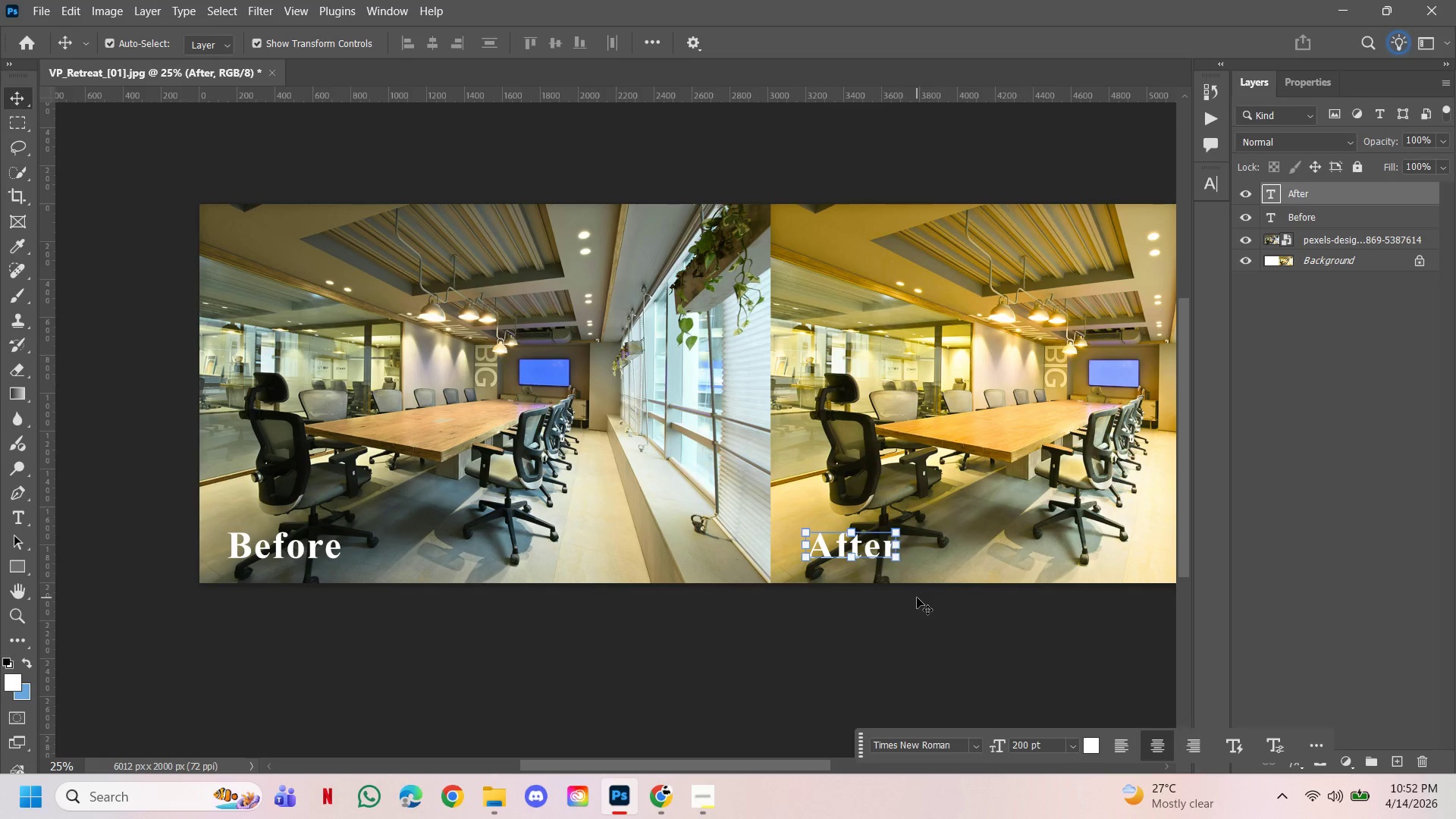 
key(ArrowLeft)
 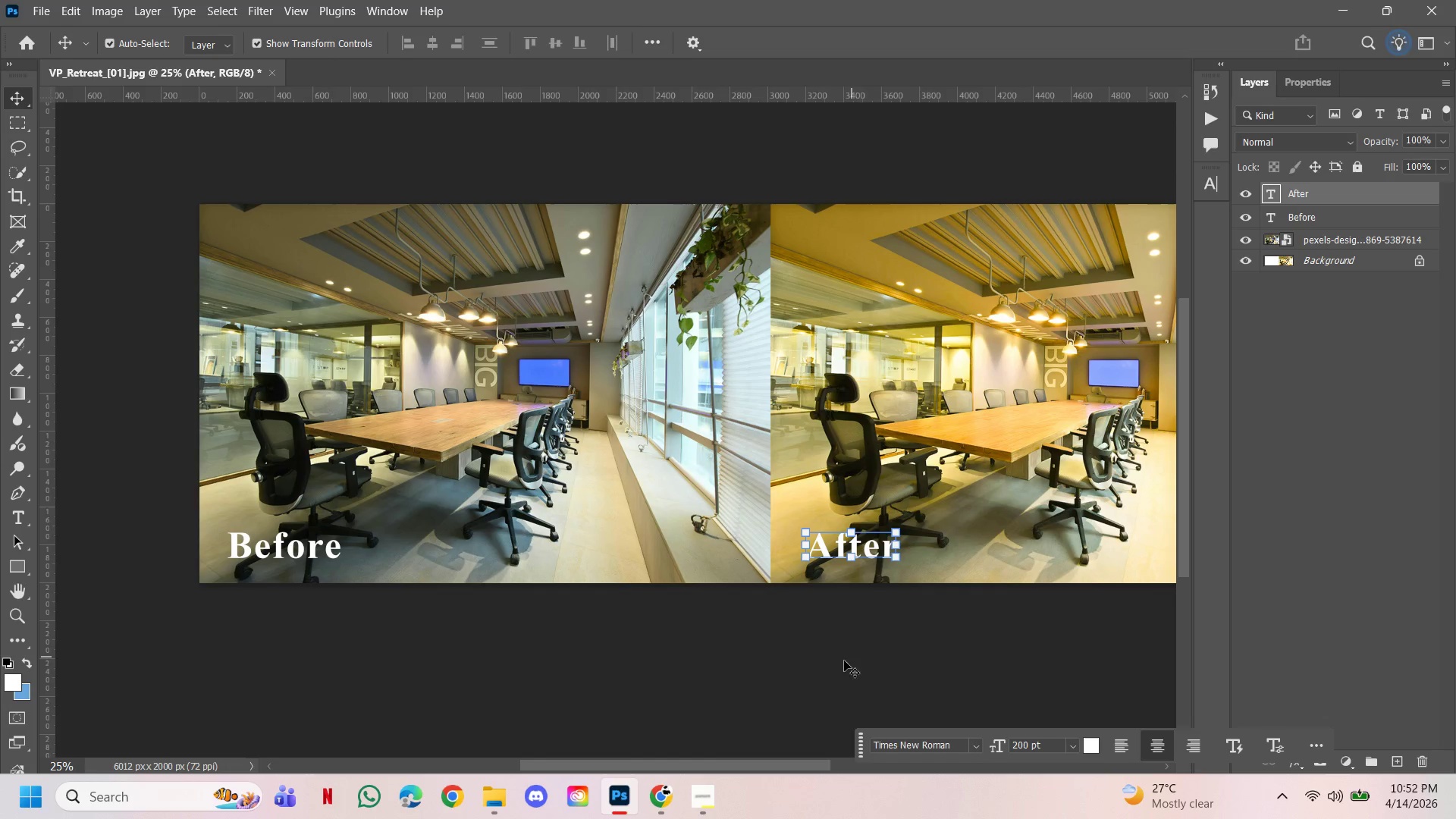 
left_click([813, 688])
 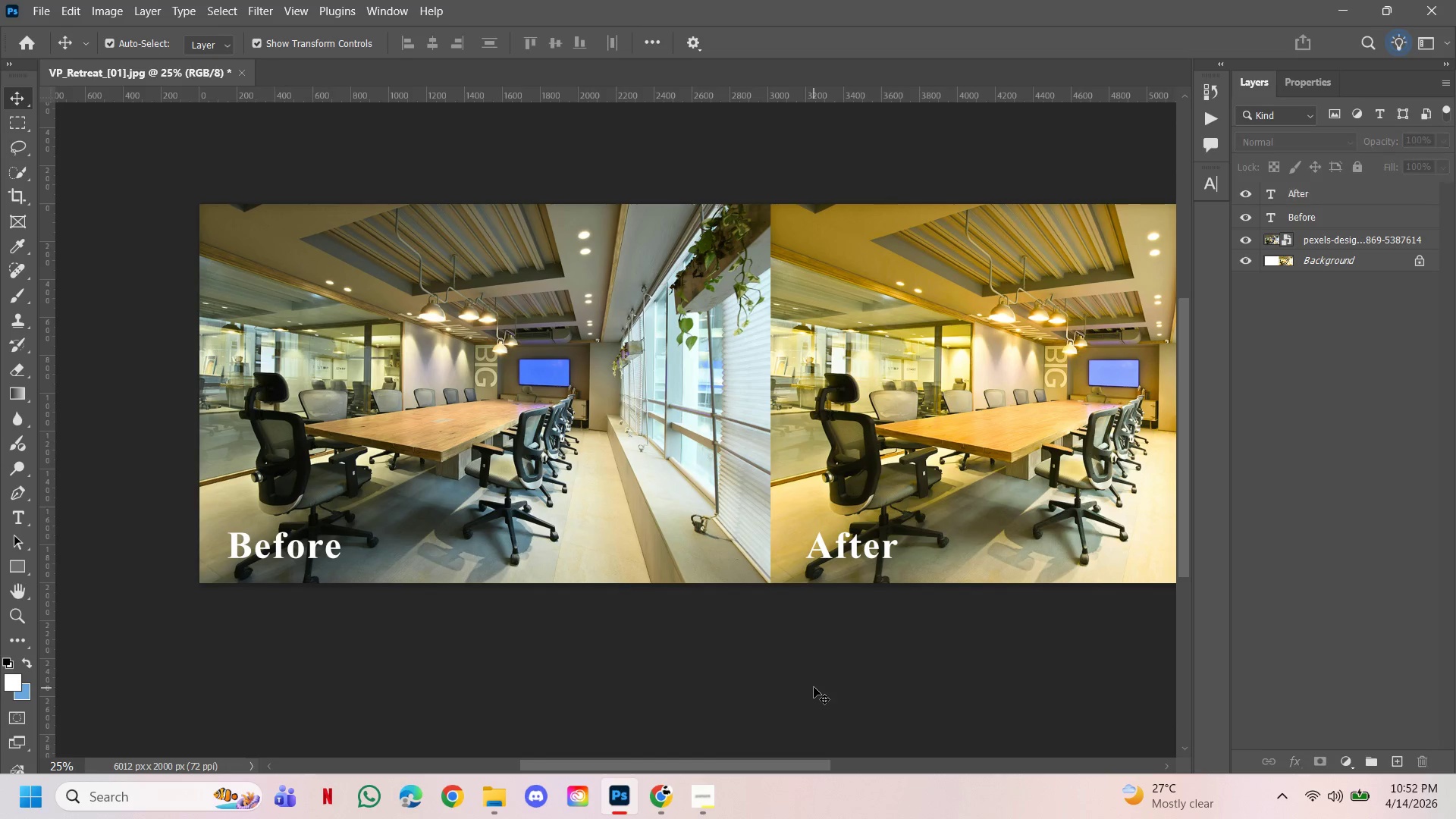 
hold_key(key=ControlLeft, duration=0.89)
 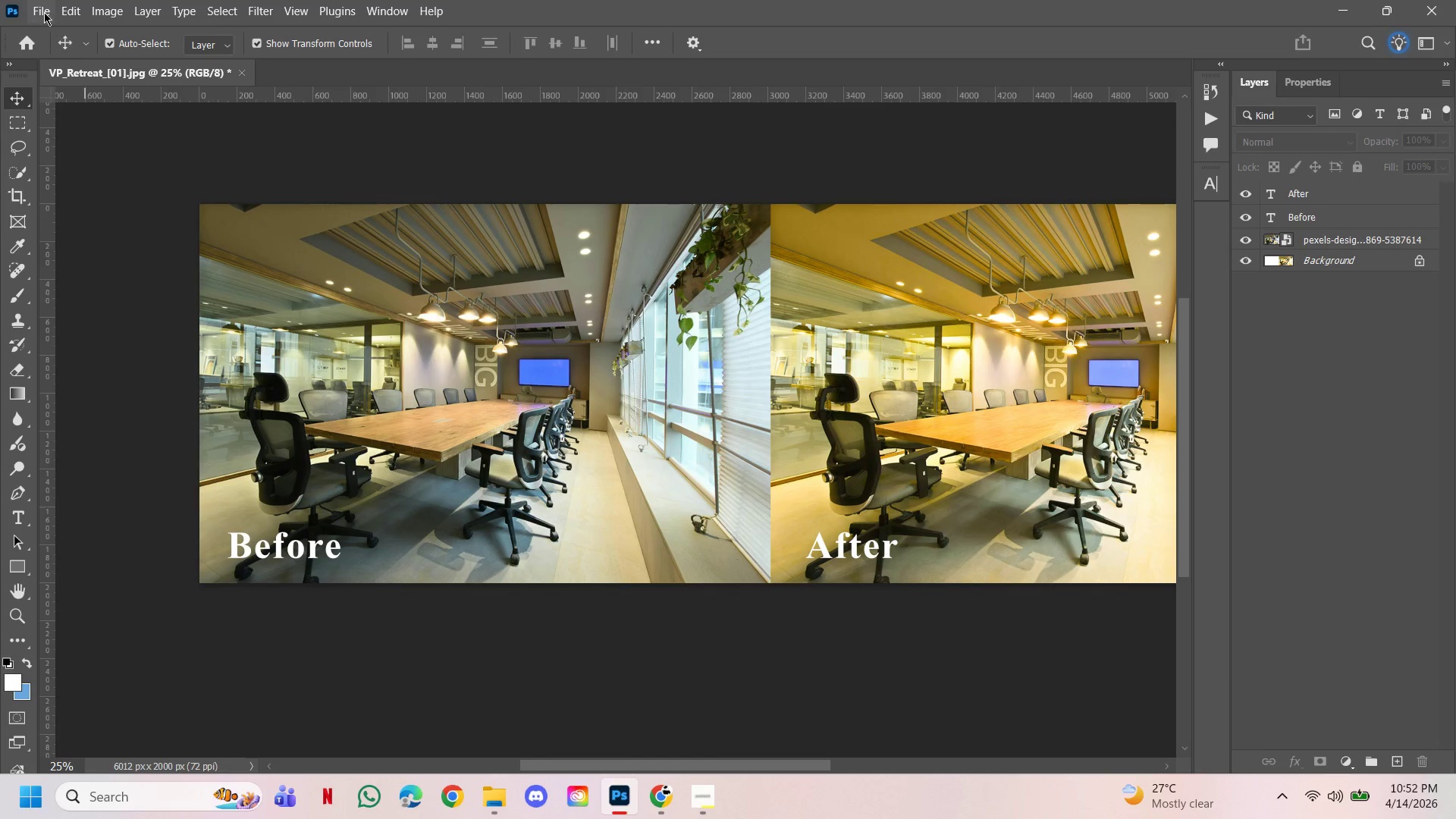 
left_click([43, 9])
 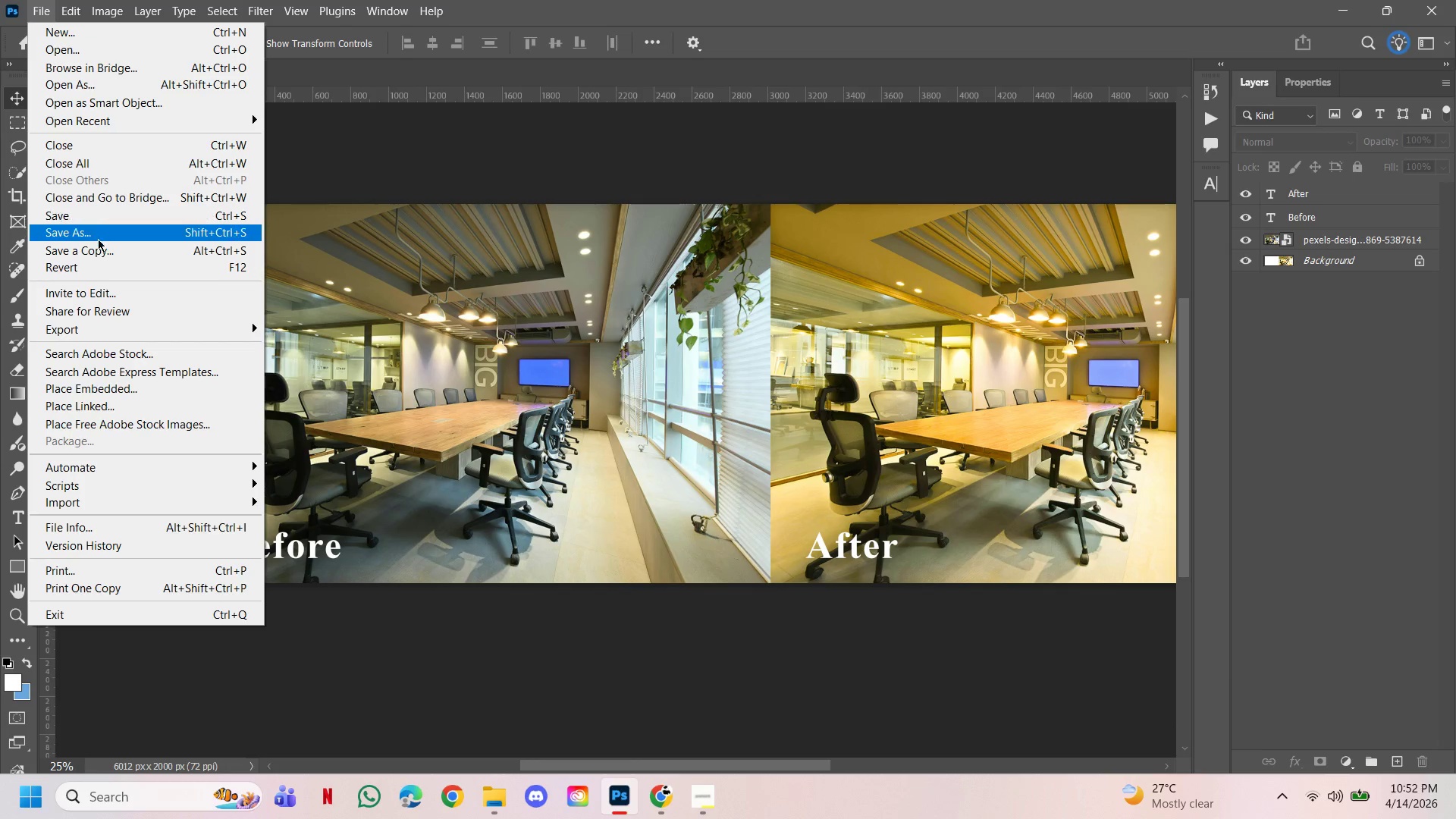 
left_click([101, 248])
 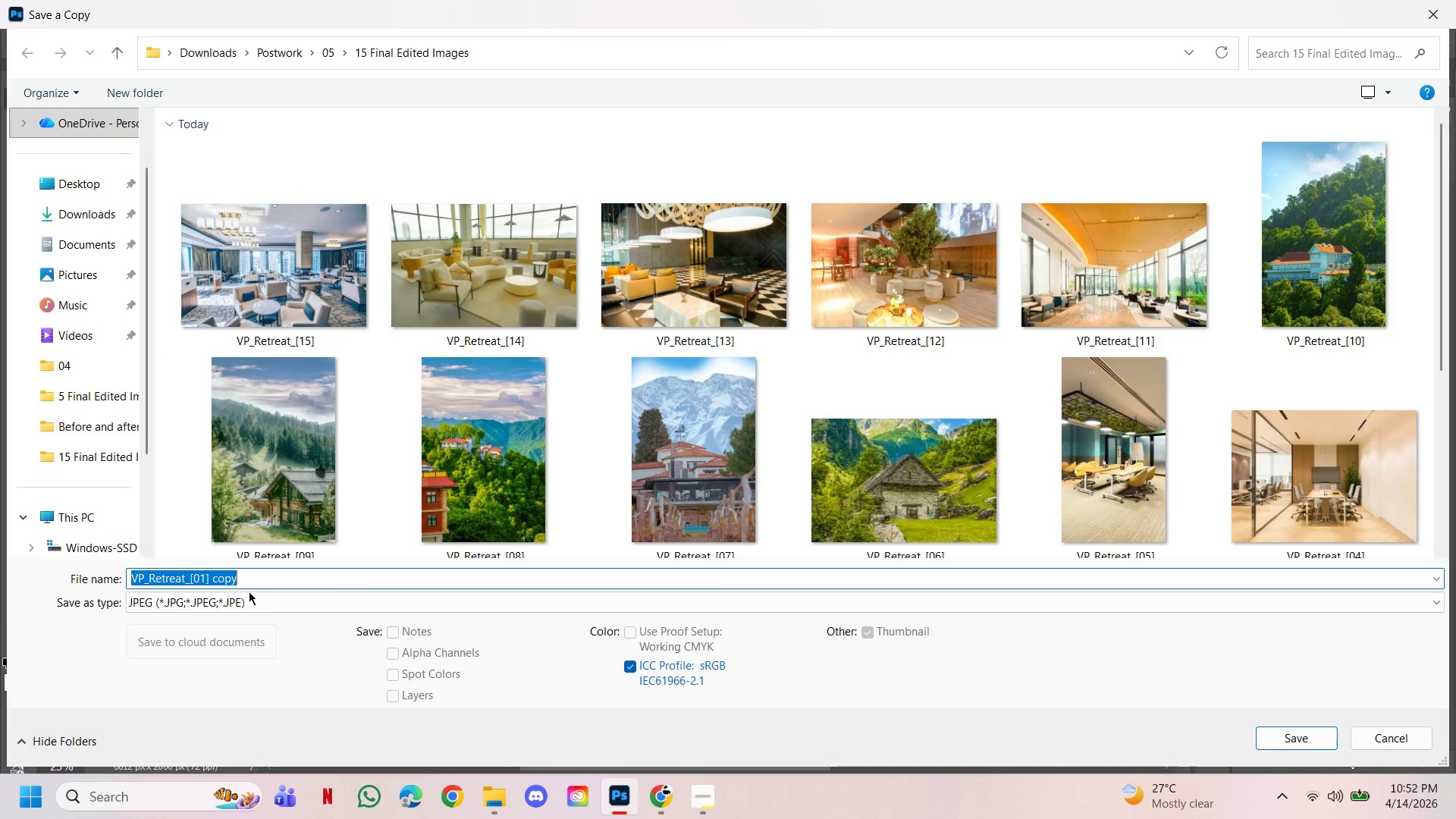 
left_click([263, 607])
 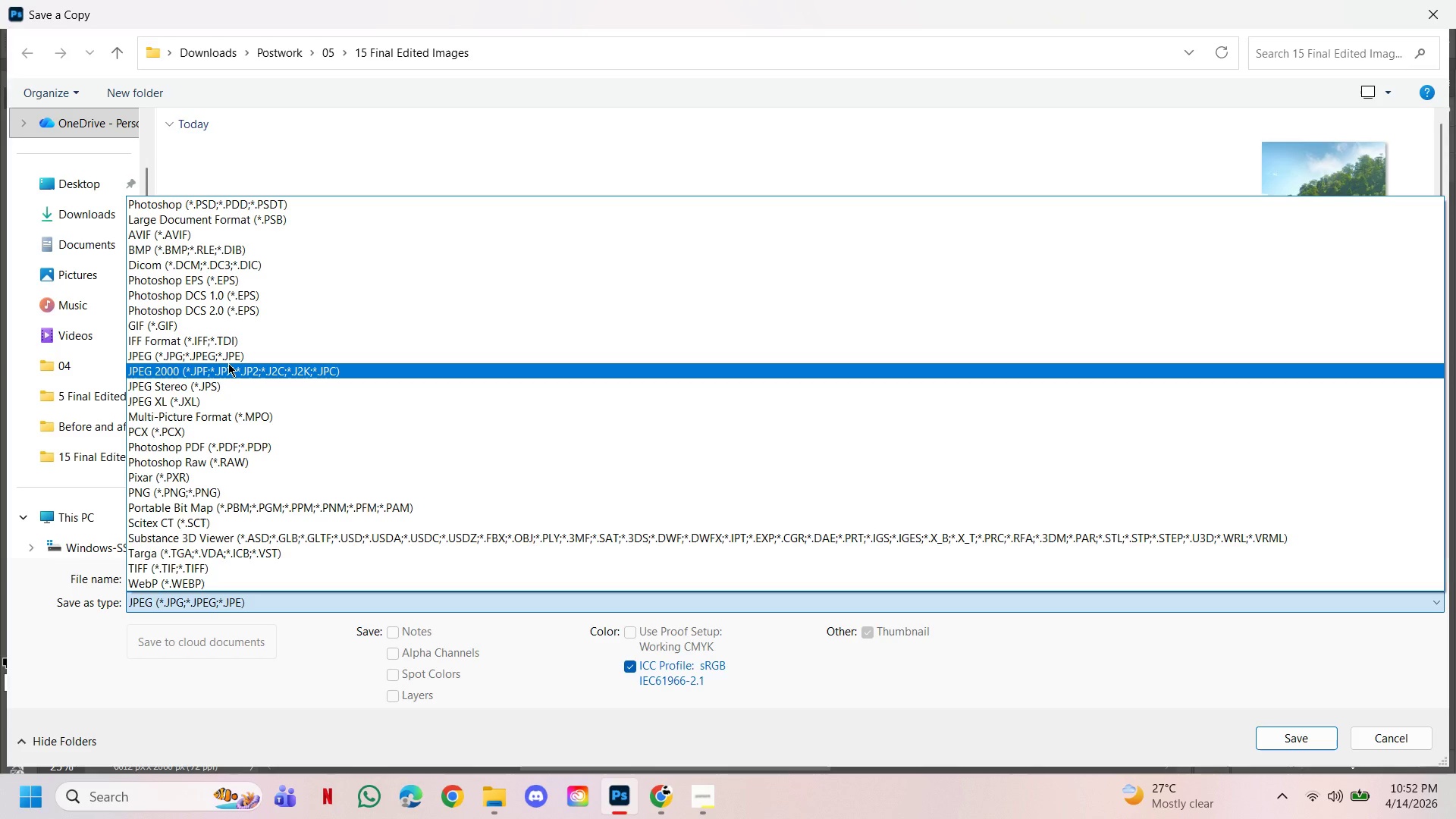 
left_click([229, 359])
 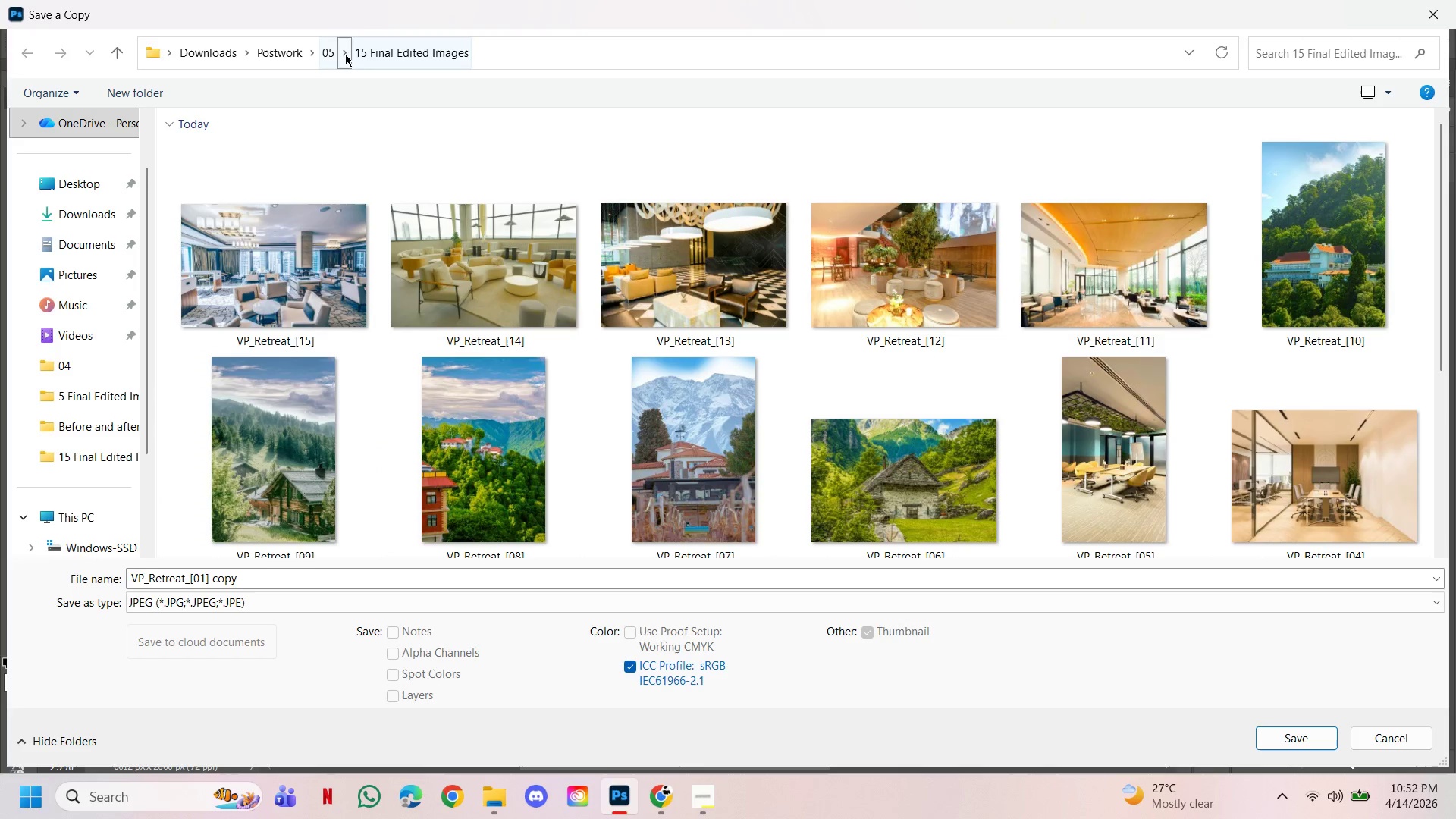 
left_click([334, 52])
 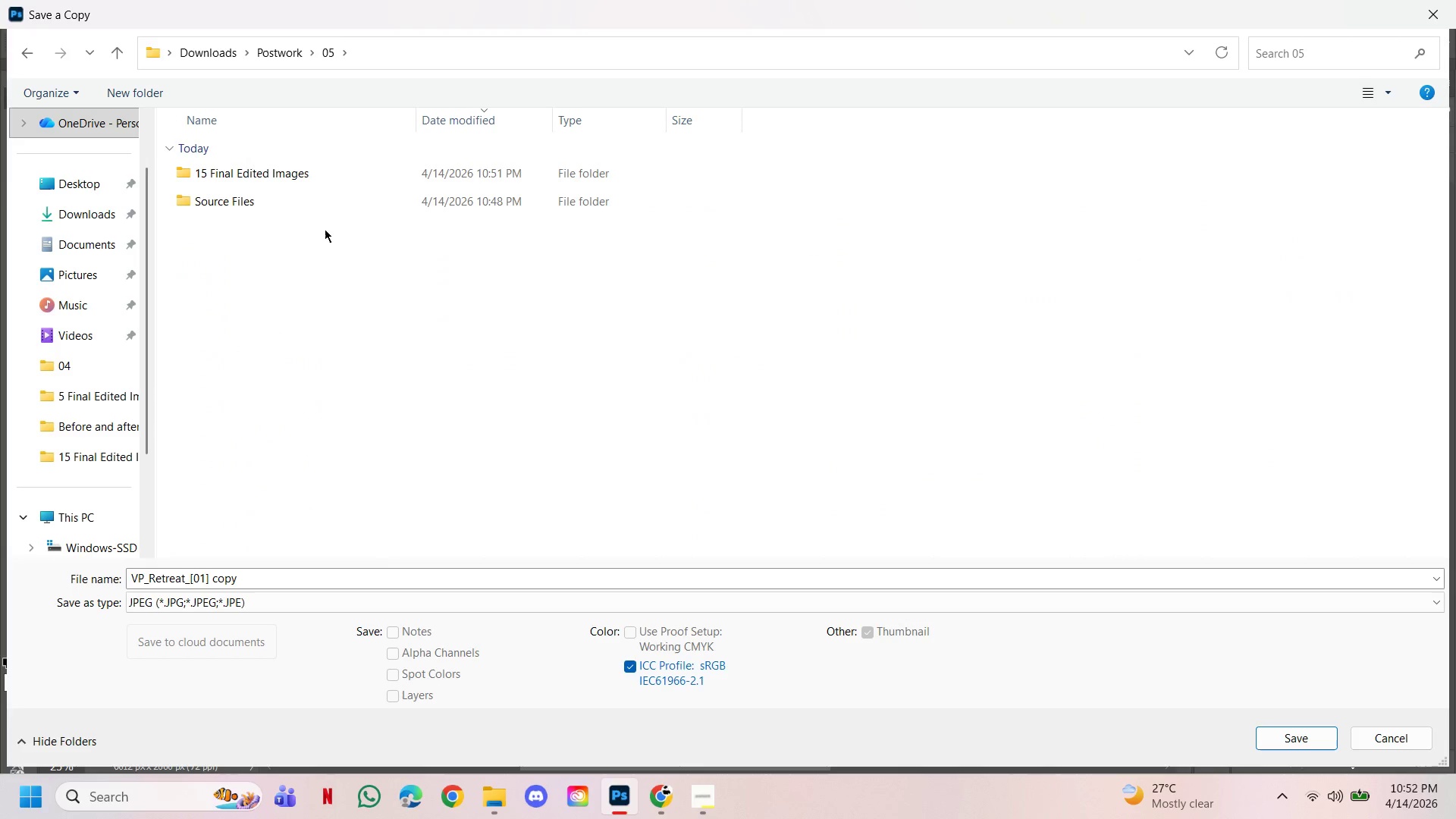 
left_click([325, 240])
 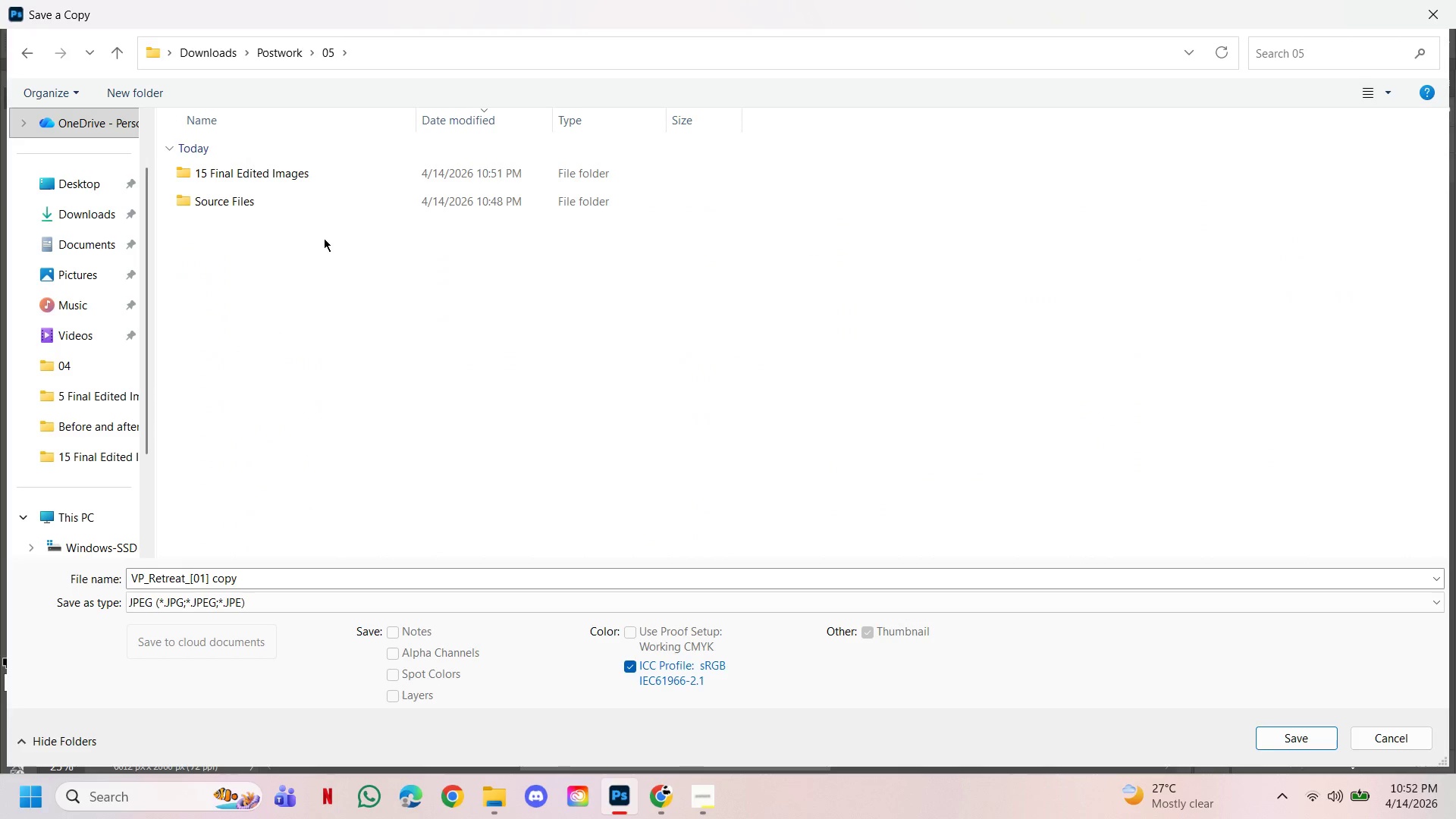 
right_click([324, 238])
 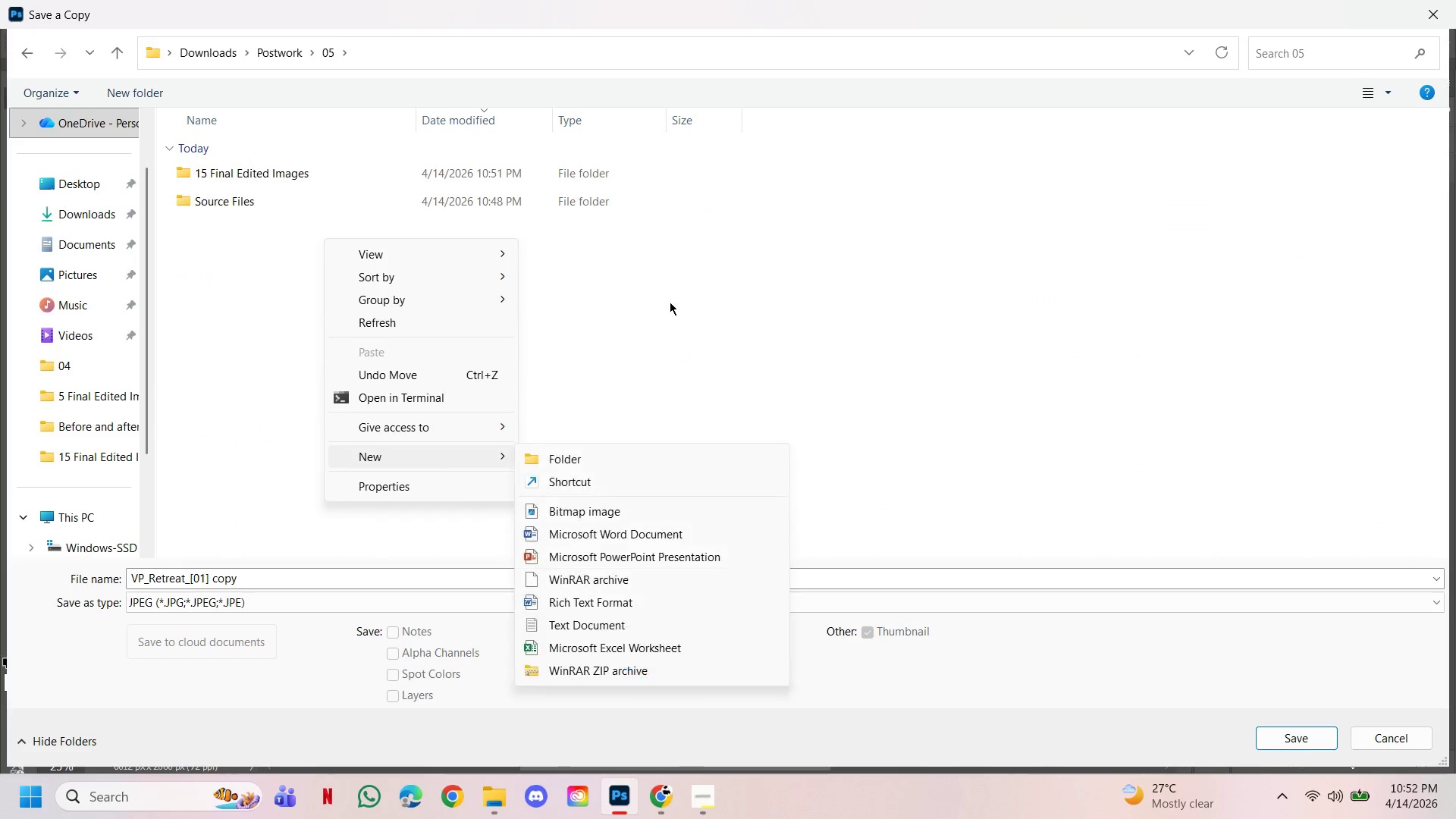 
left_click([617, 465])
 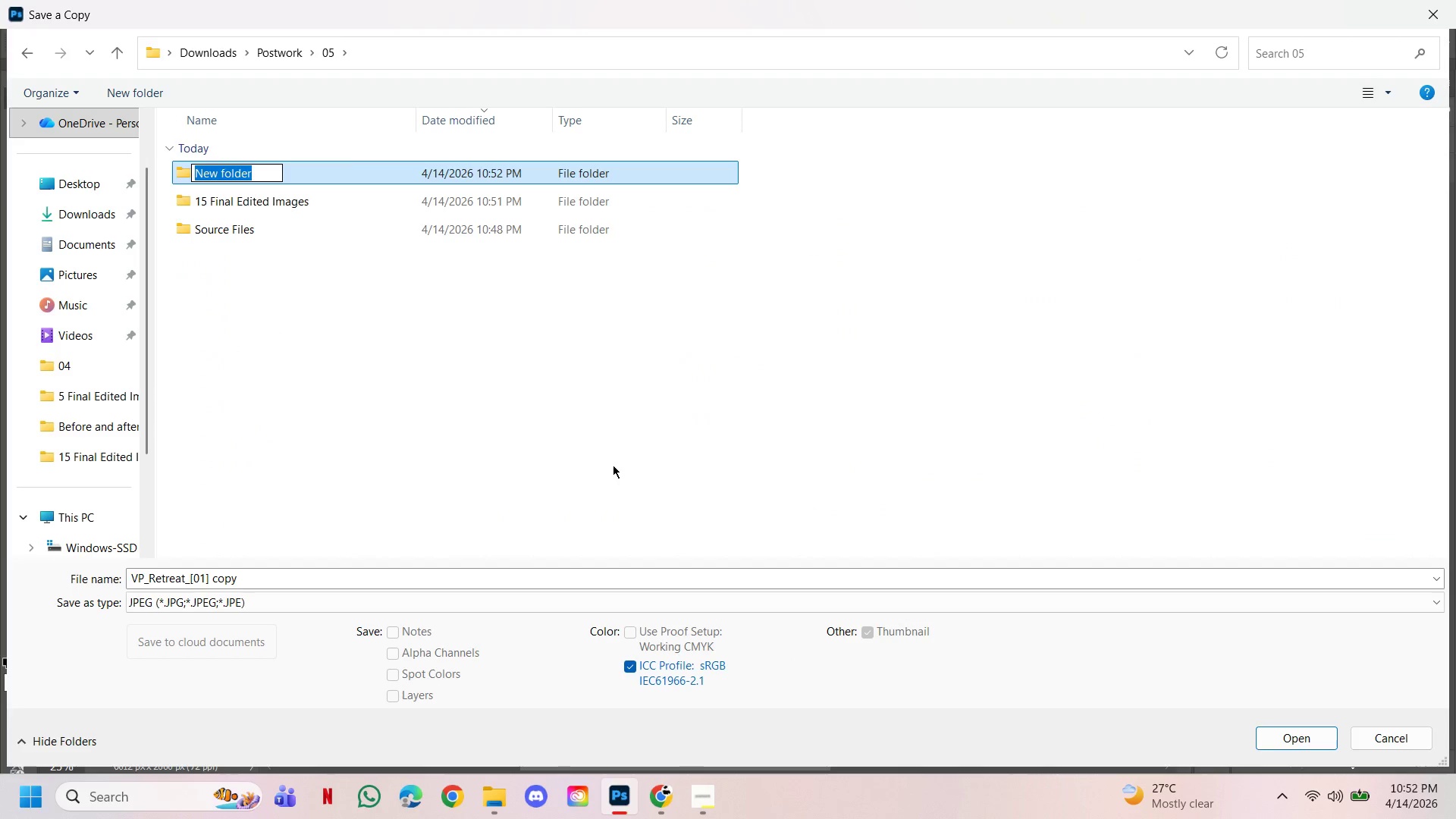 
type(Before And After Comparison)
 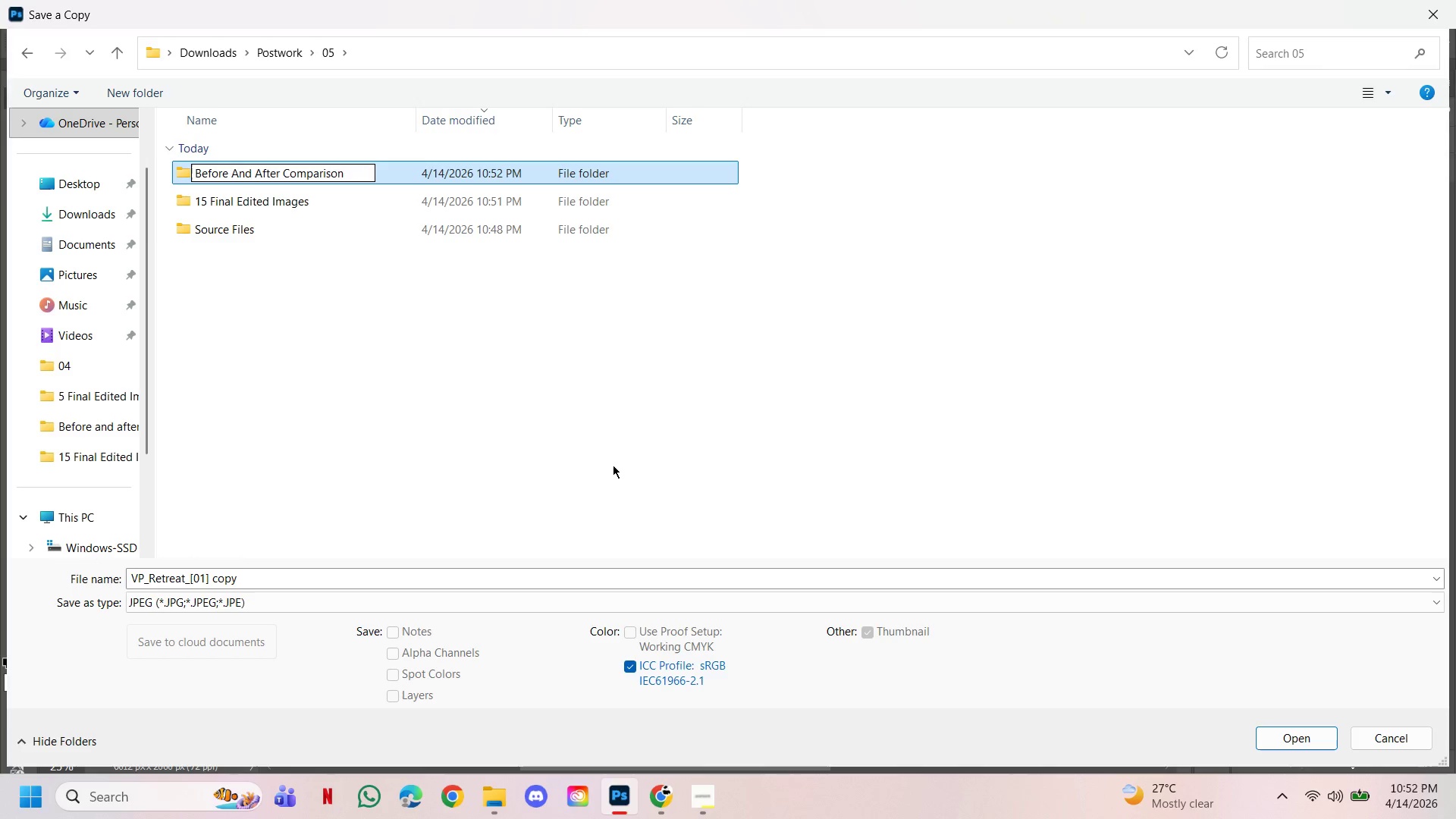 
key(Enter)
 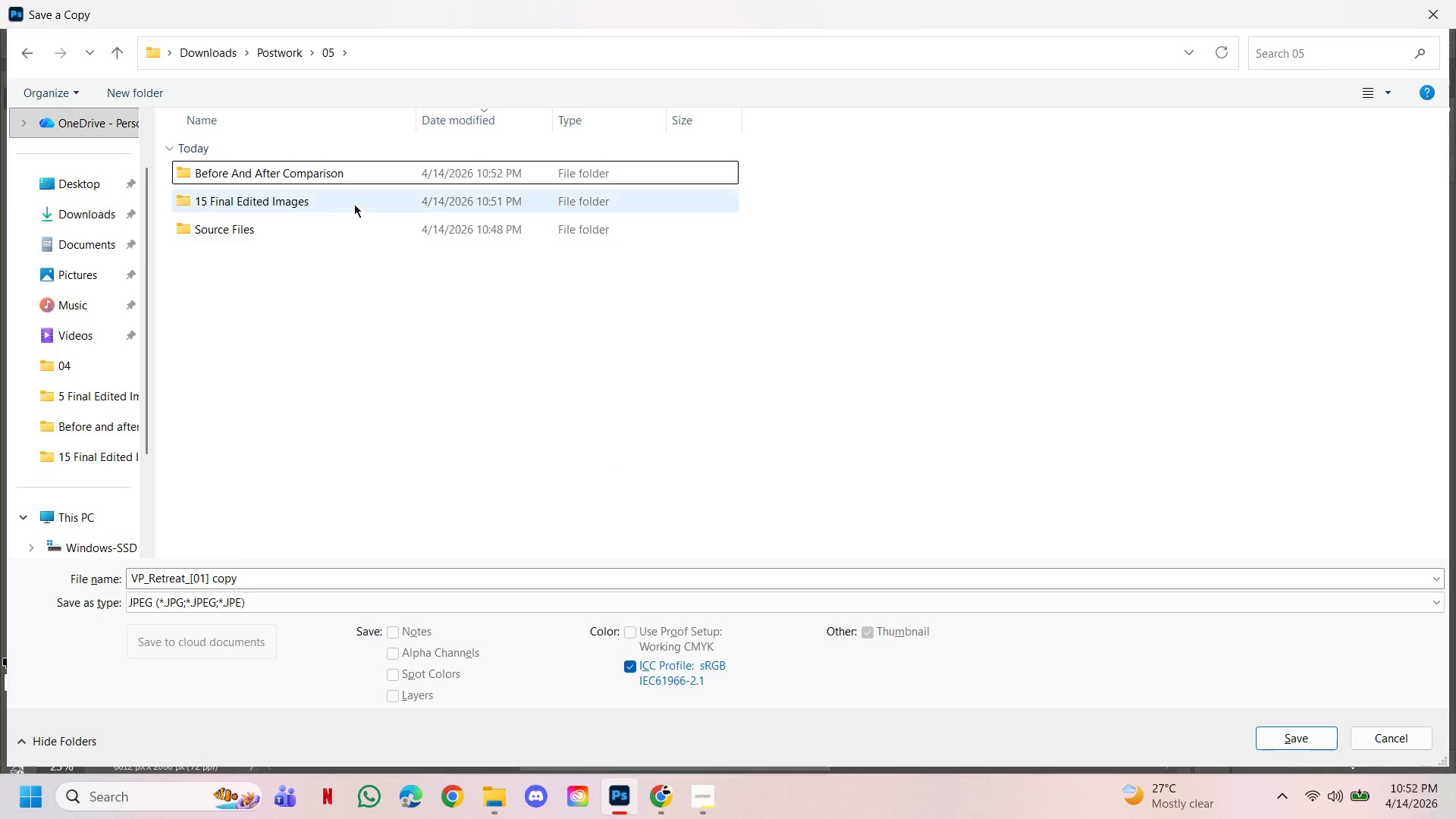 
double_click([359, 181])
 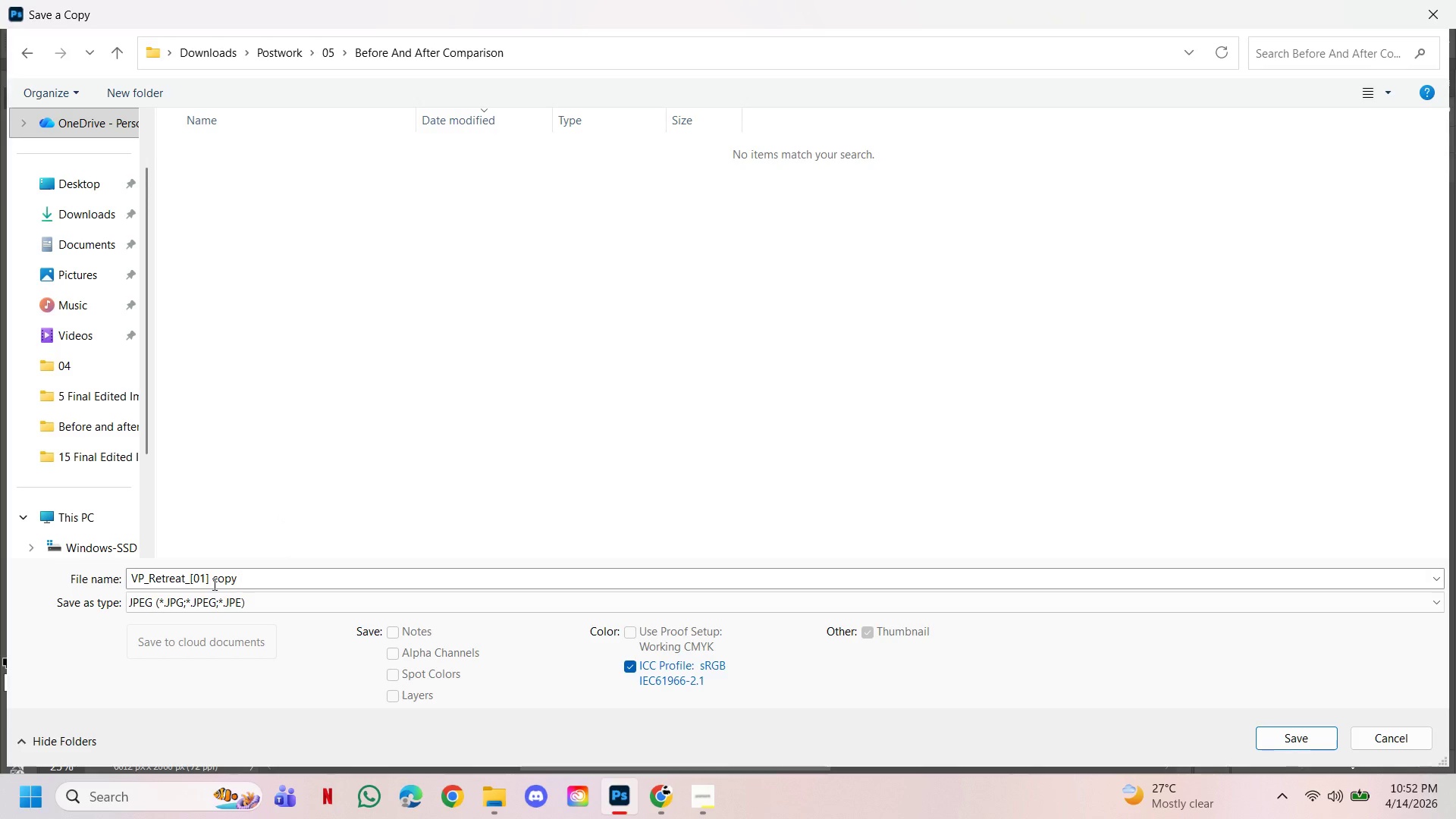 
left_click([230, 588])
 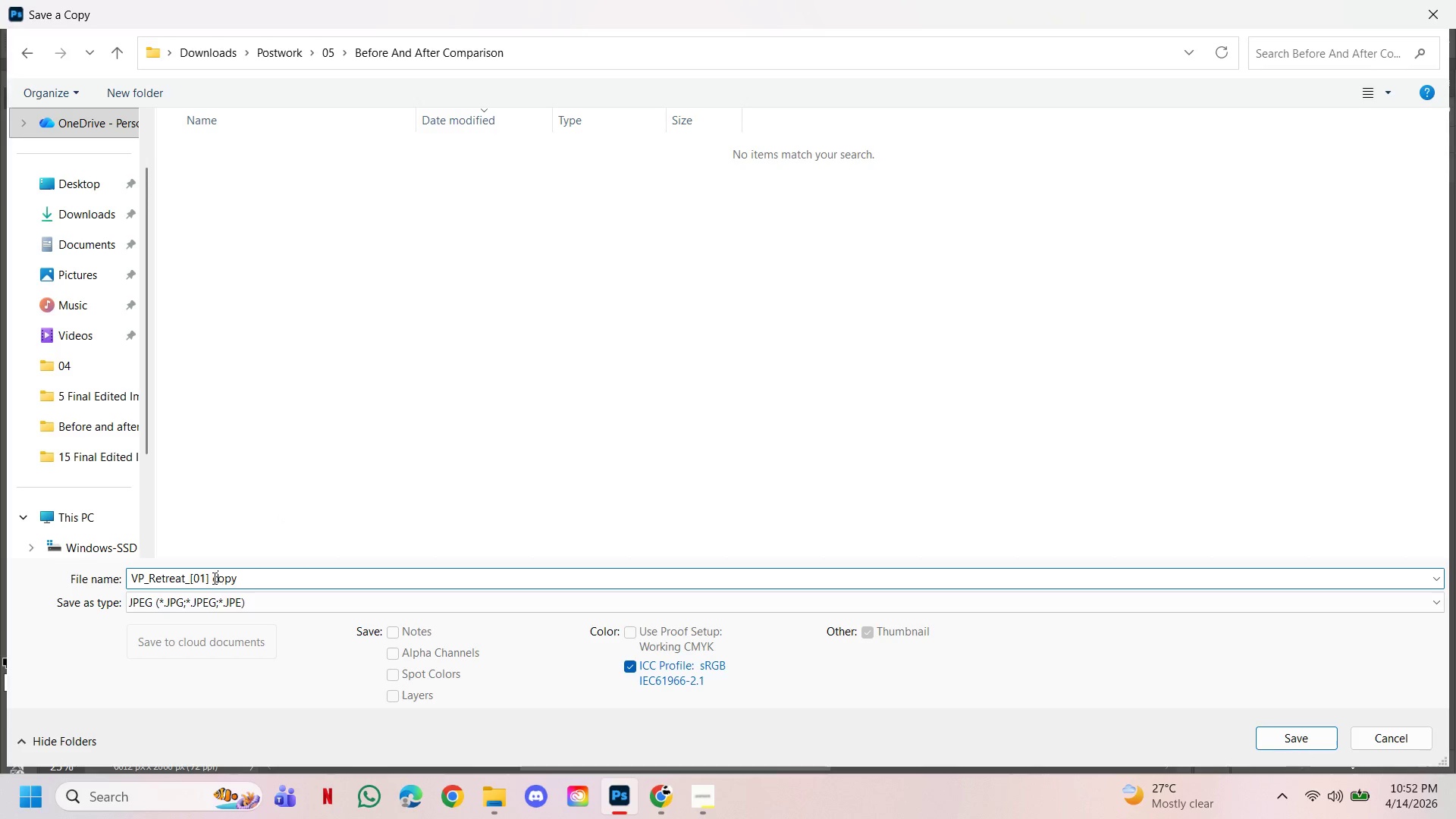 
left_click_drag(start_coordinate=[214, 577], to_coordinate=[312, 584])
 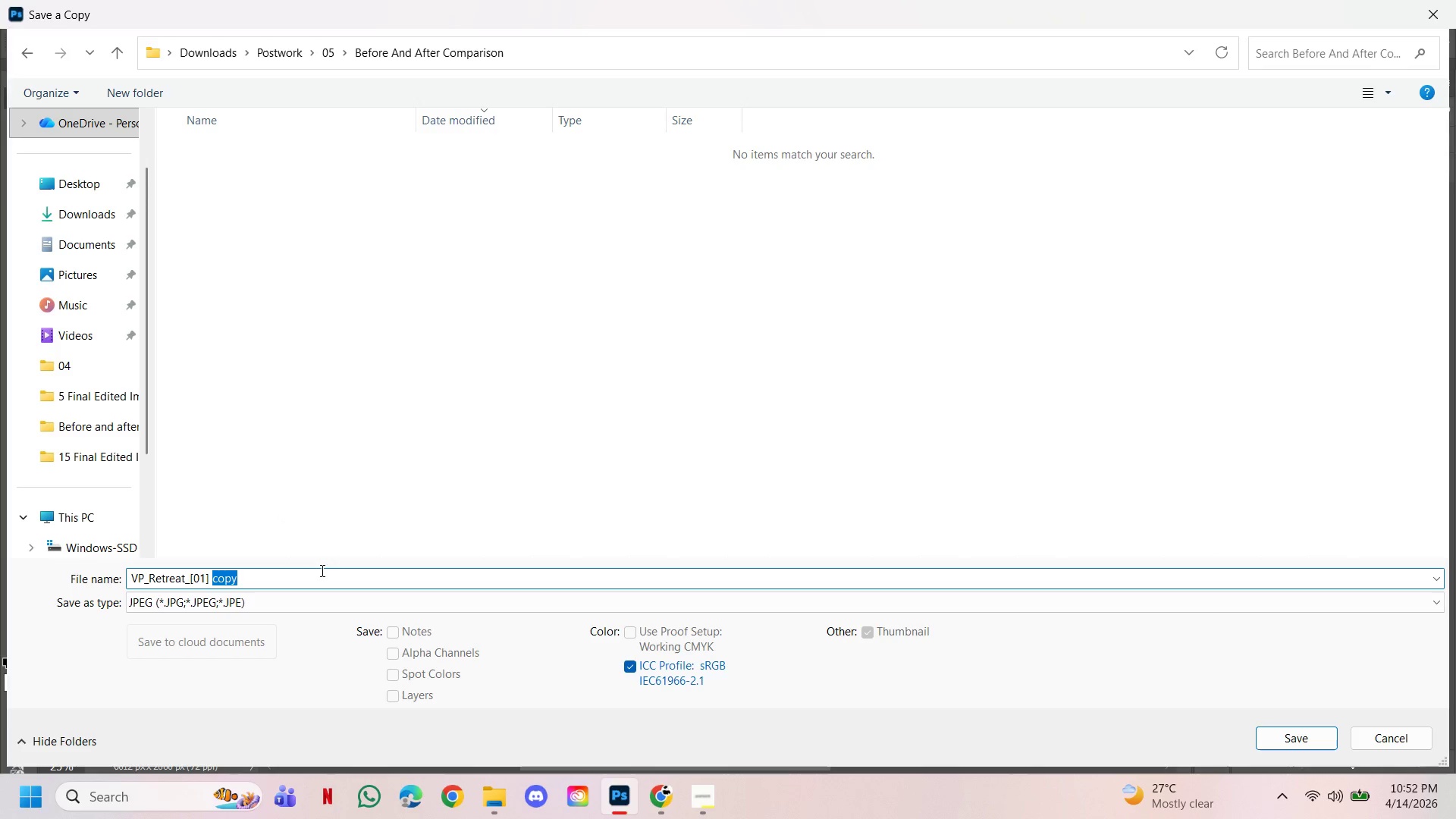 
key(Backspace)
 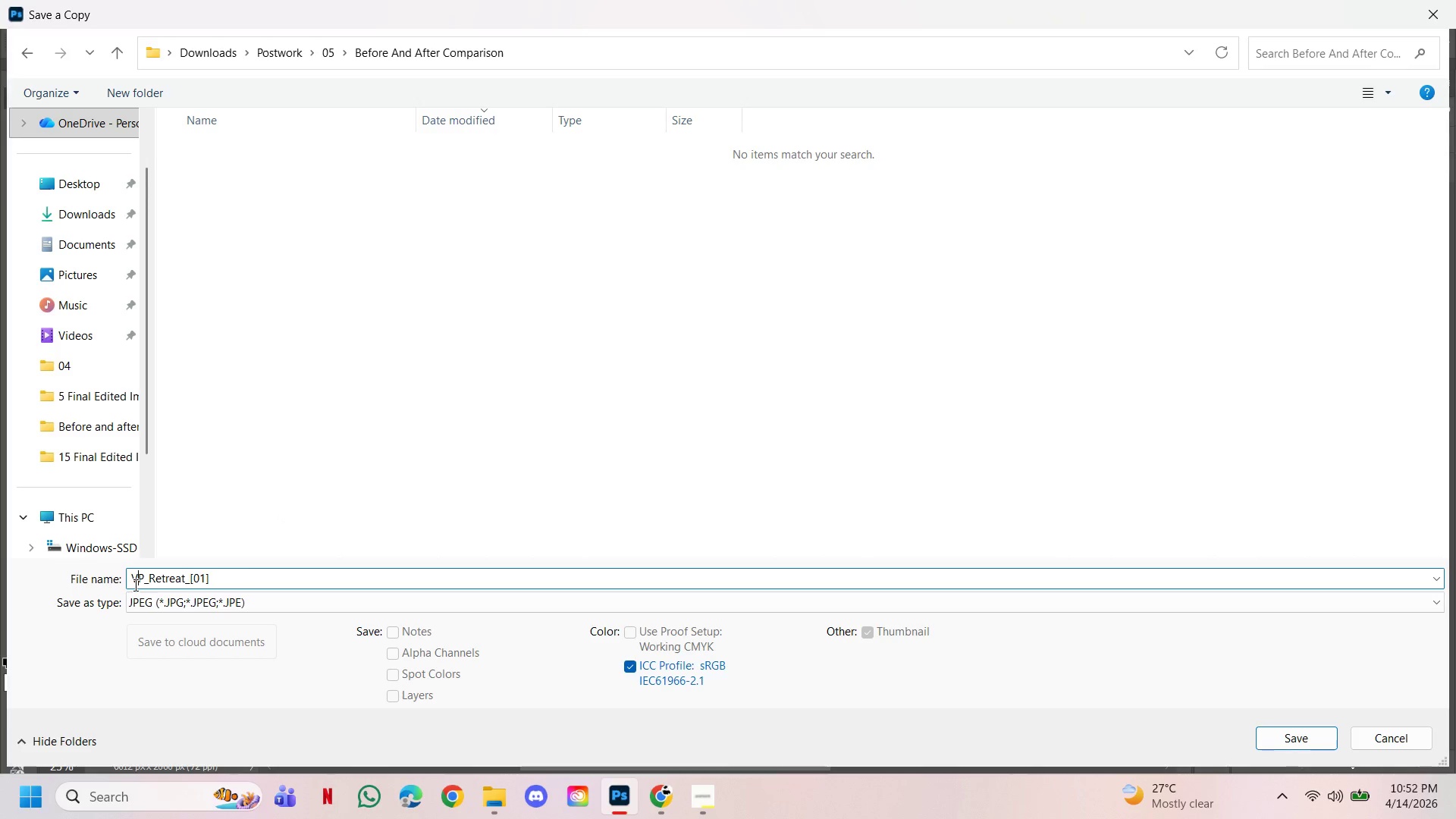 
key(ArrowLeft)
 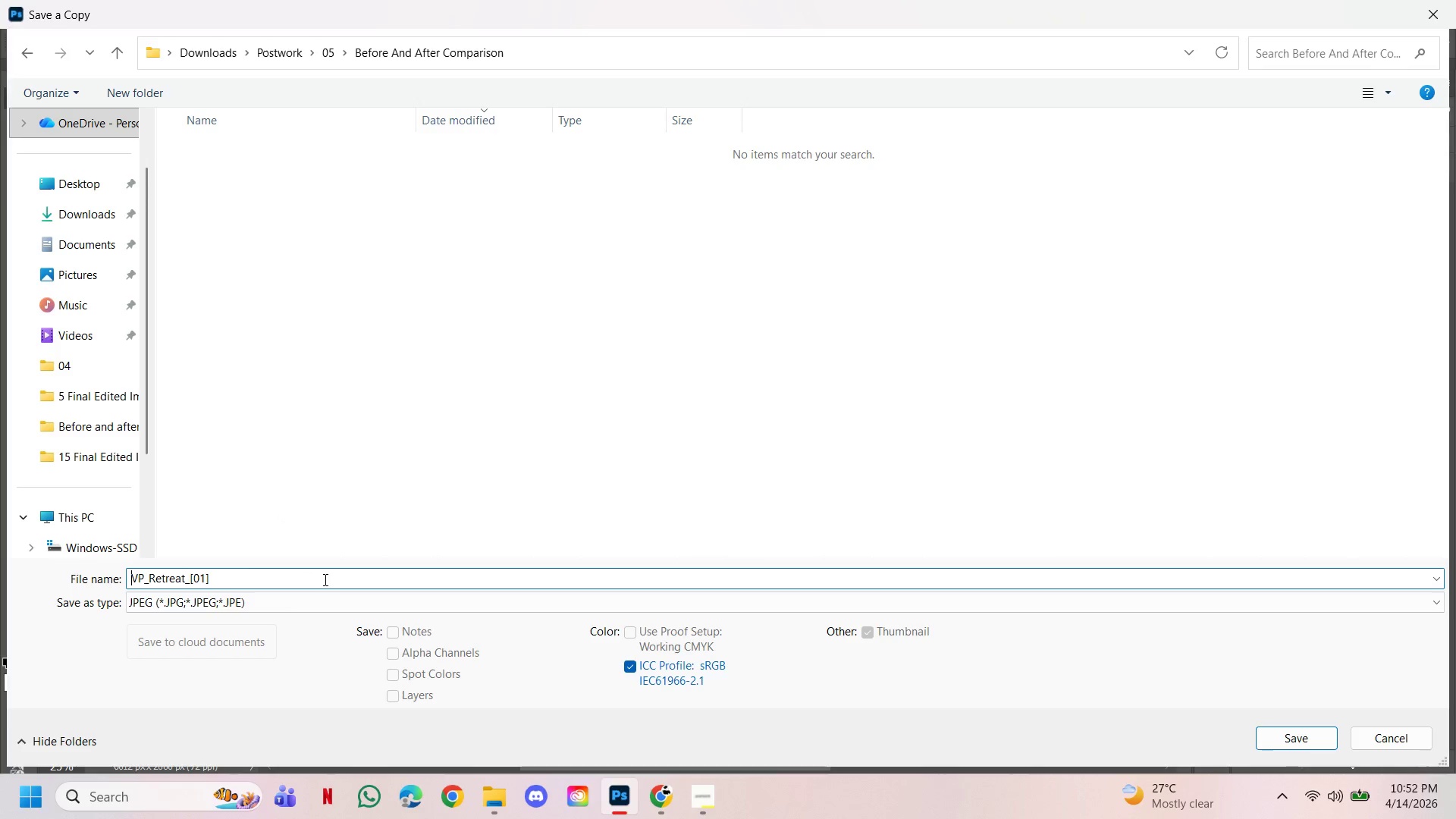 
type(Before and After )
 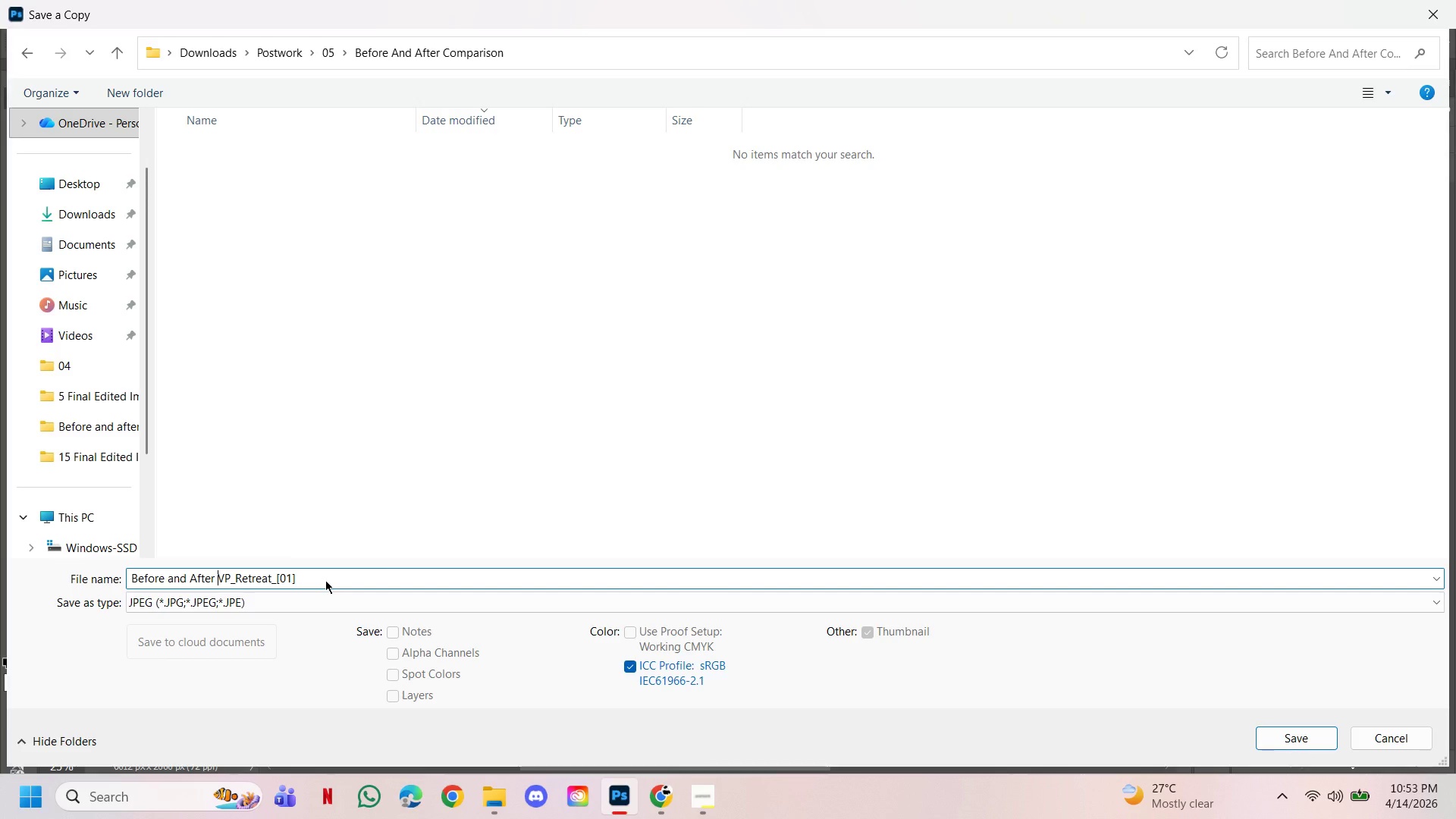 
key(Enter)
 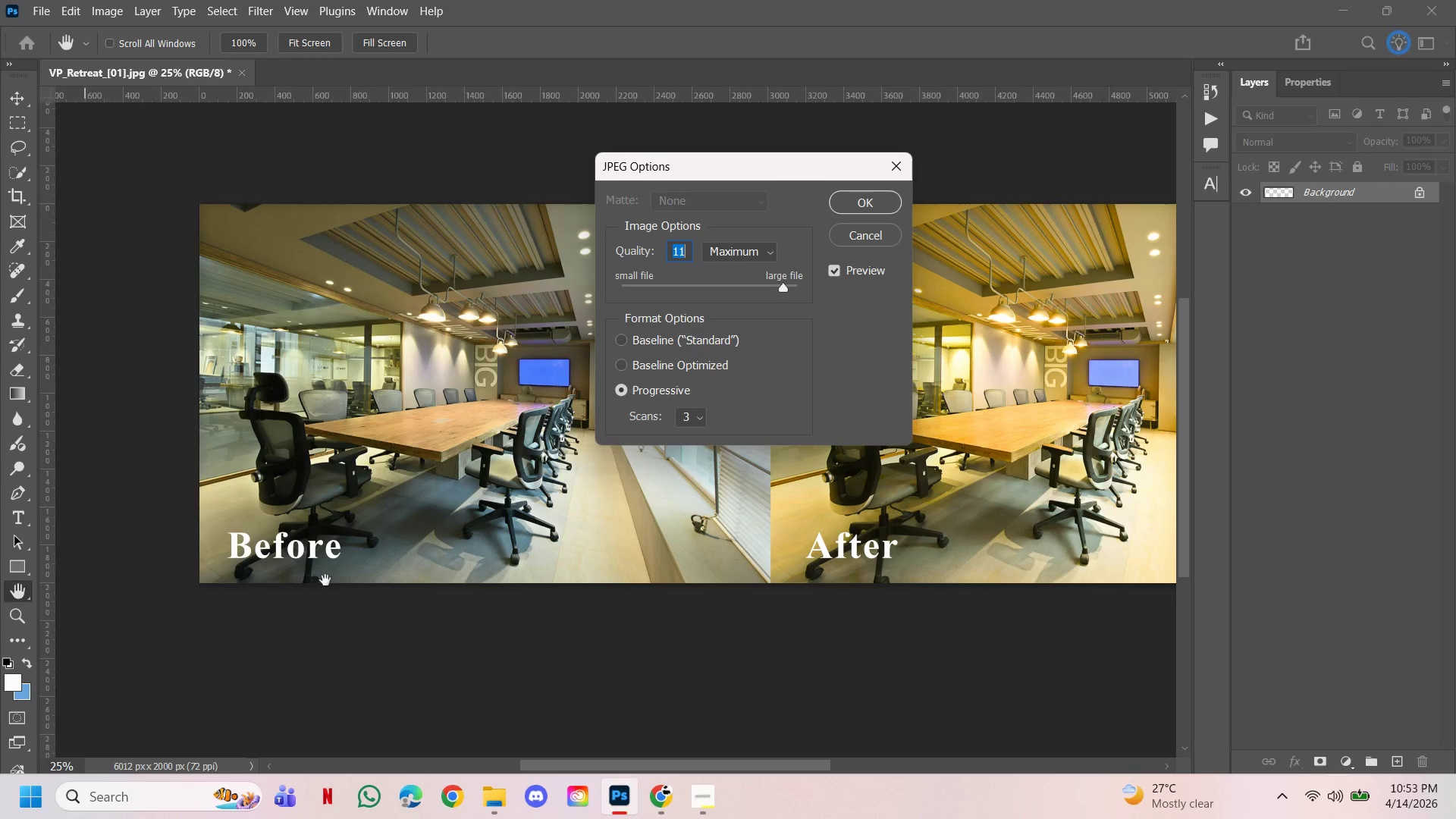 
key(Enter)
 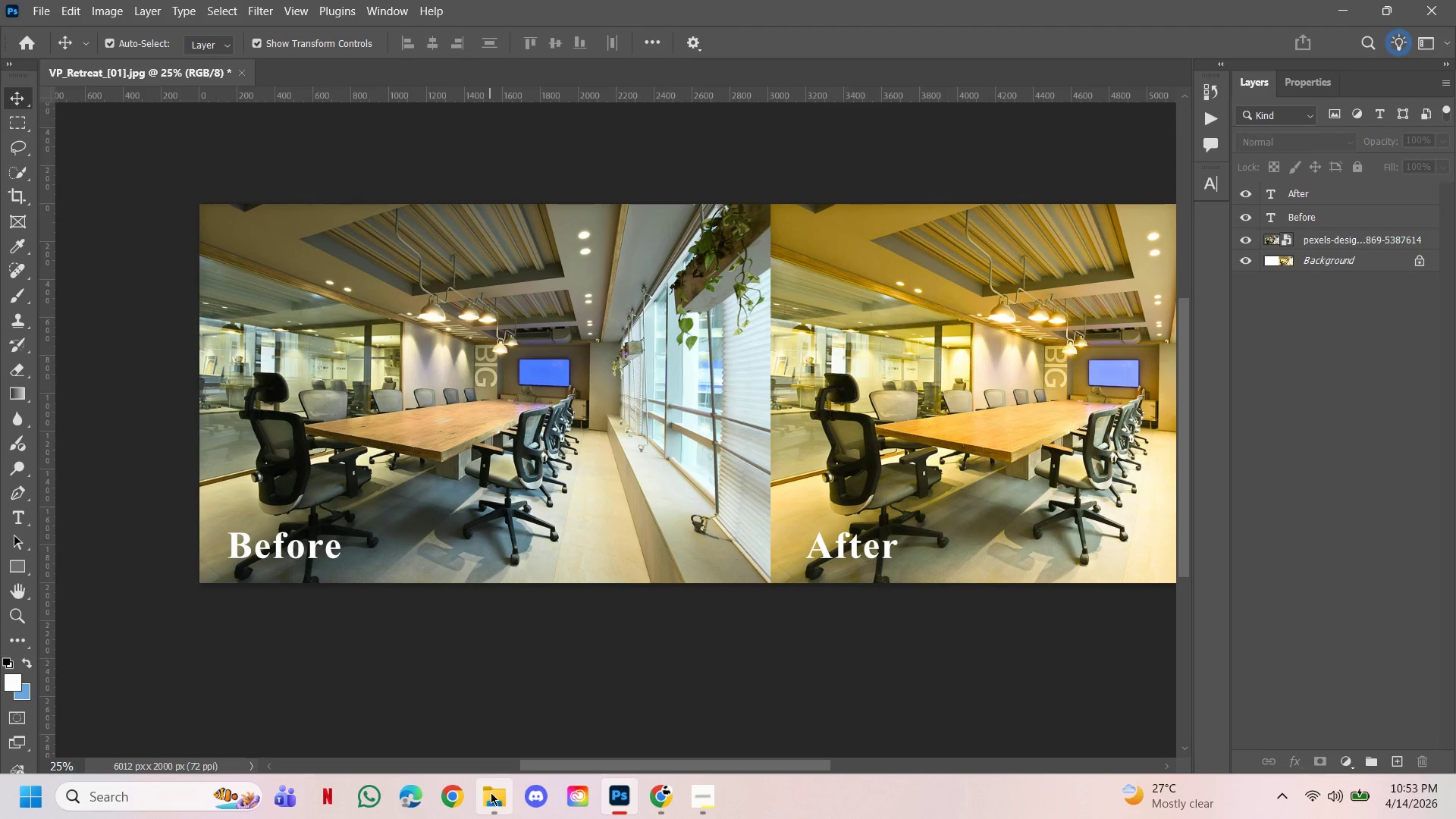 
left_click([830, 637])
 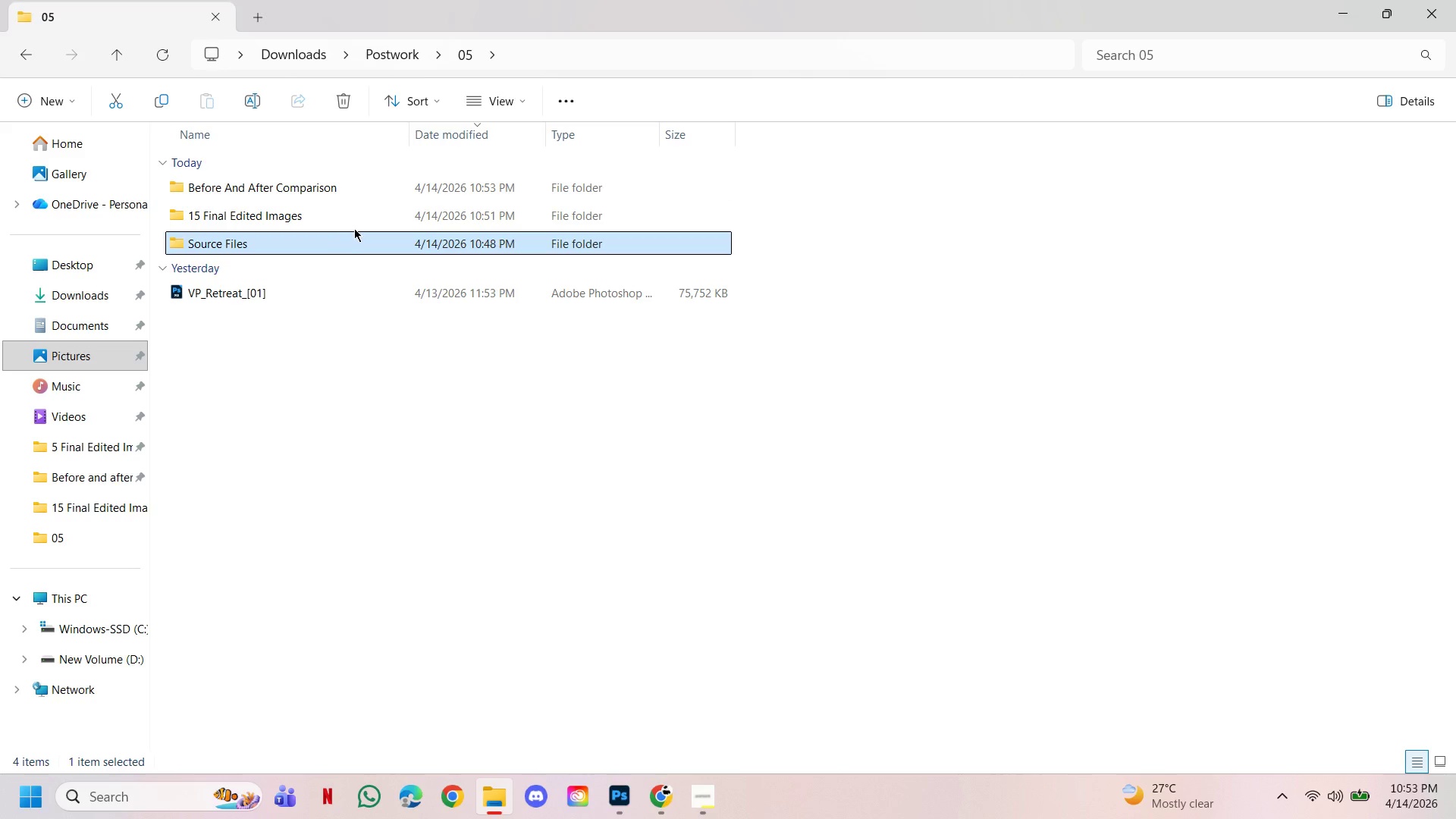 
double_click([356, 224])
 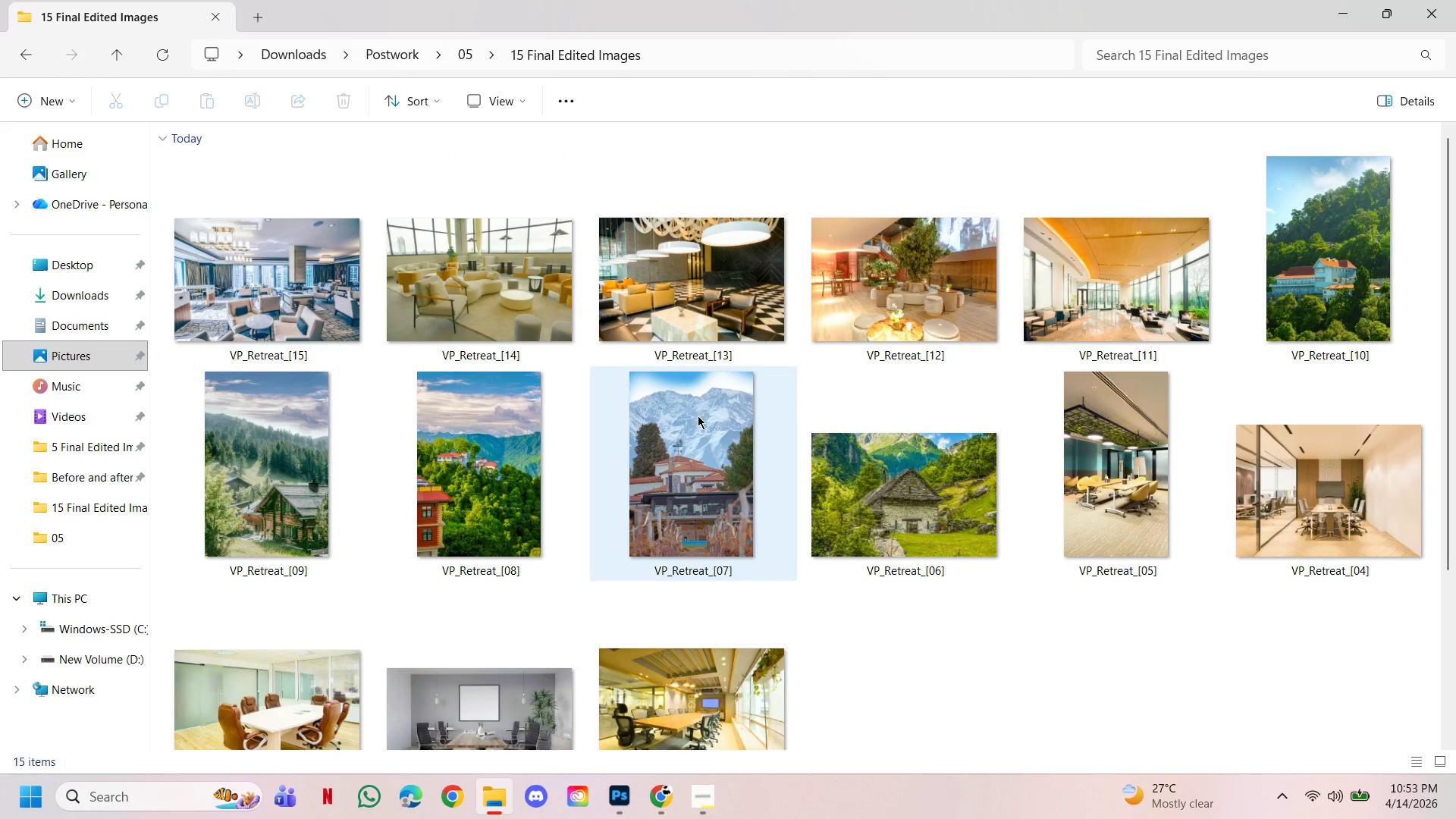 
scroll: coordinate [777, 469], scroll_direction: down, amount: 4.0
 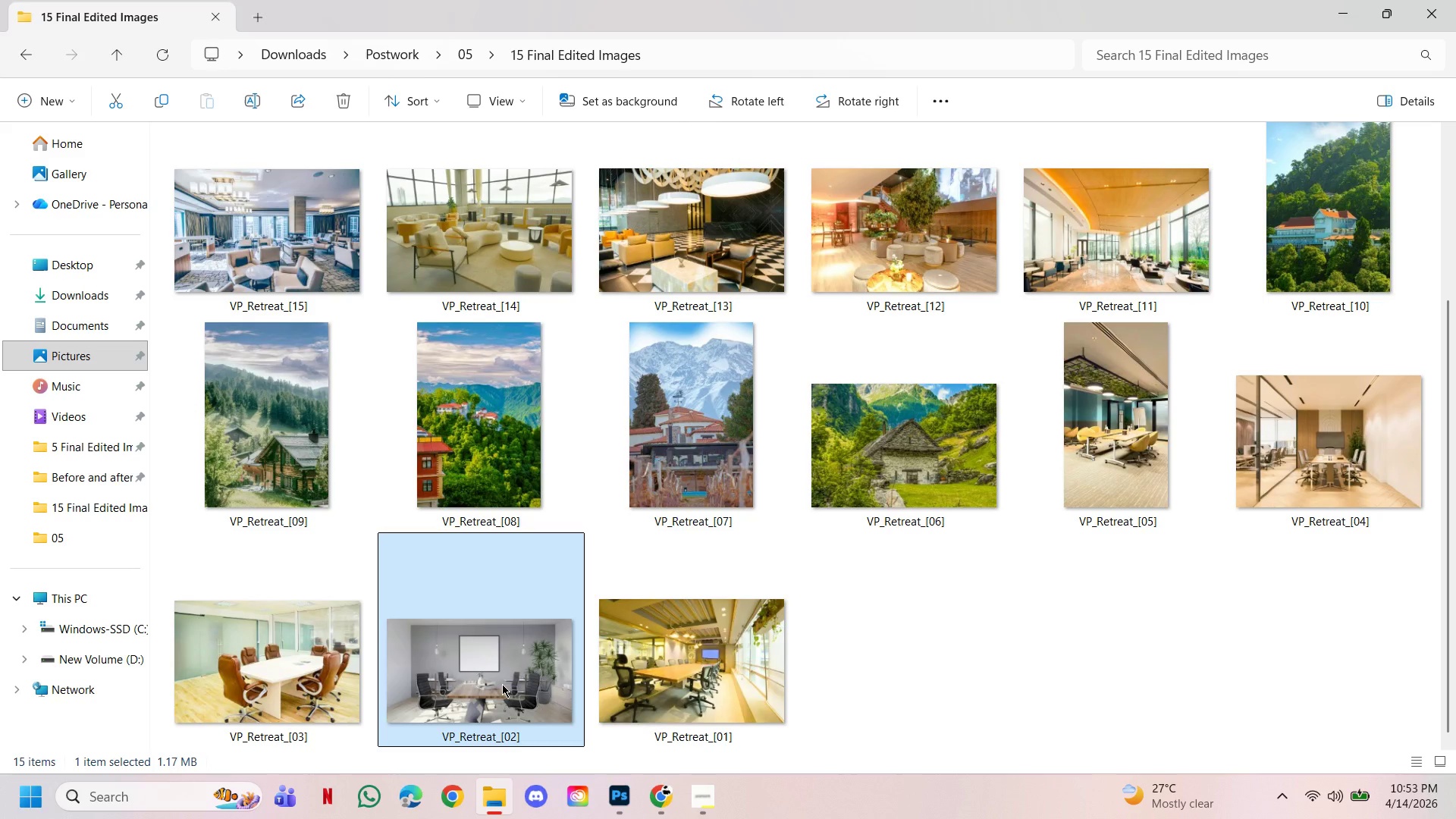 
left_click_drag(start_coordinate=[500, 673], to_coordinate=[510, 65])
 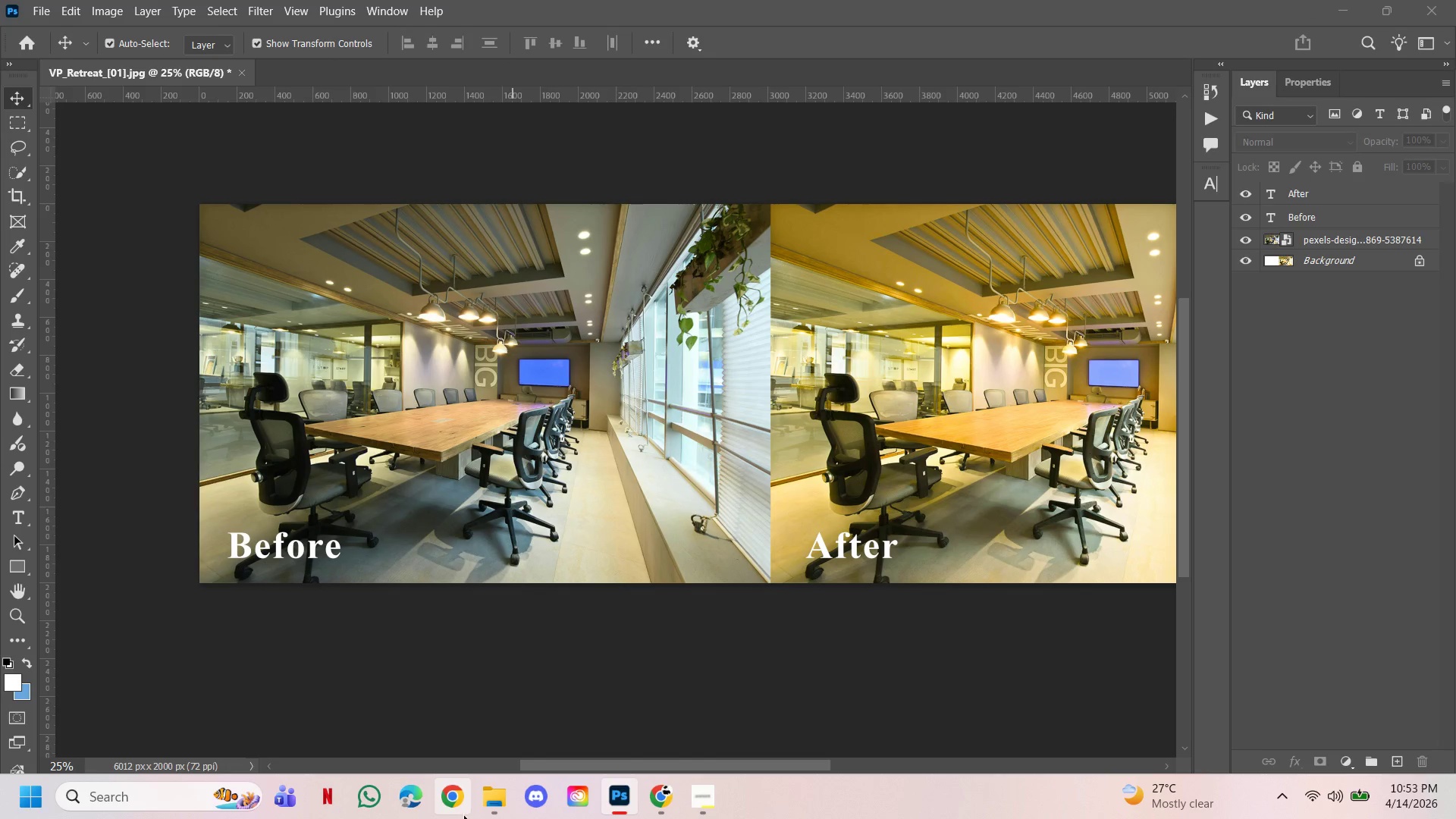 
left_click([486, 802])
 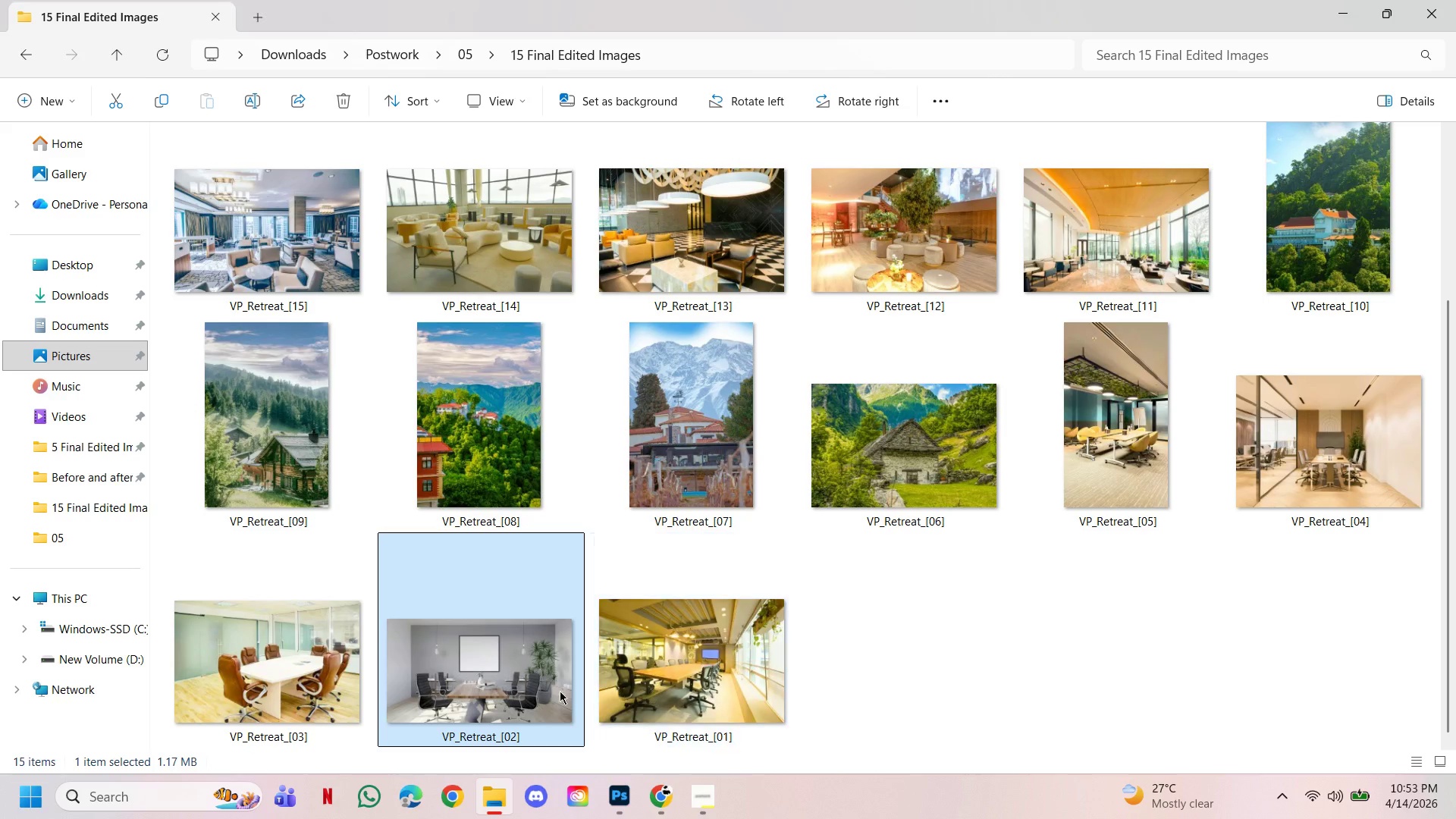 
left_click_drag(start_coordinate=[535, 692], to_coordinate=[432, 88])
 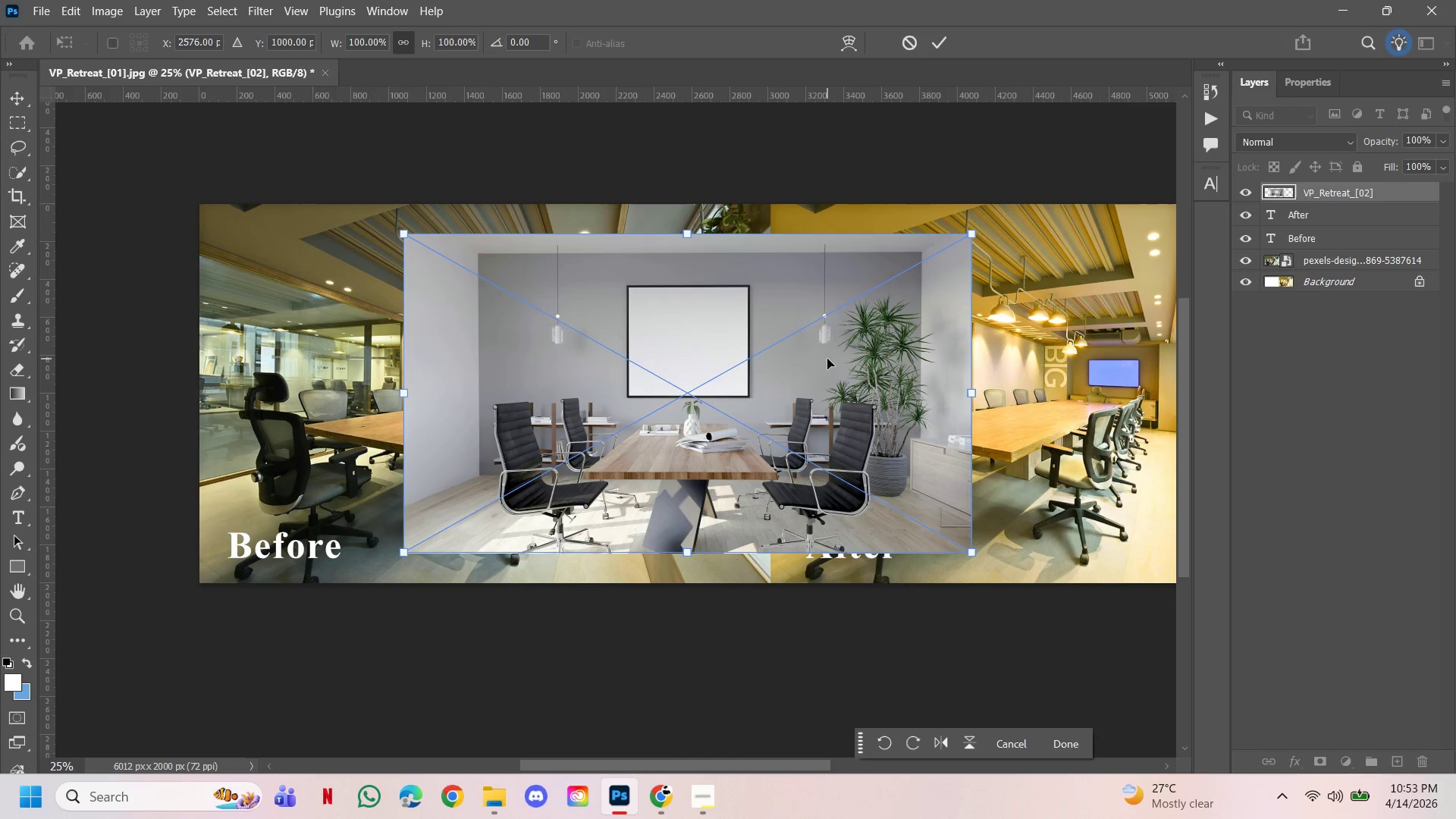 
key(Delete)
 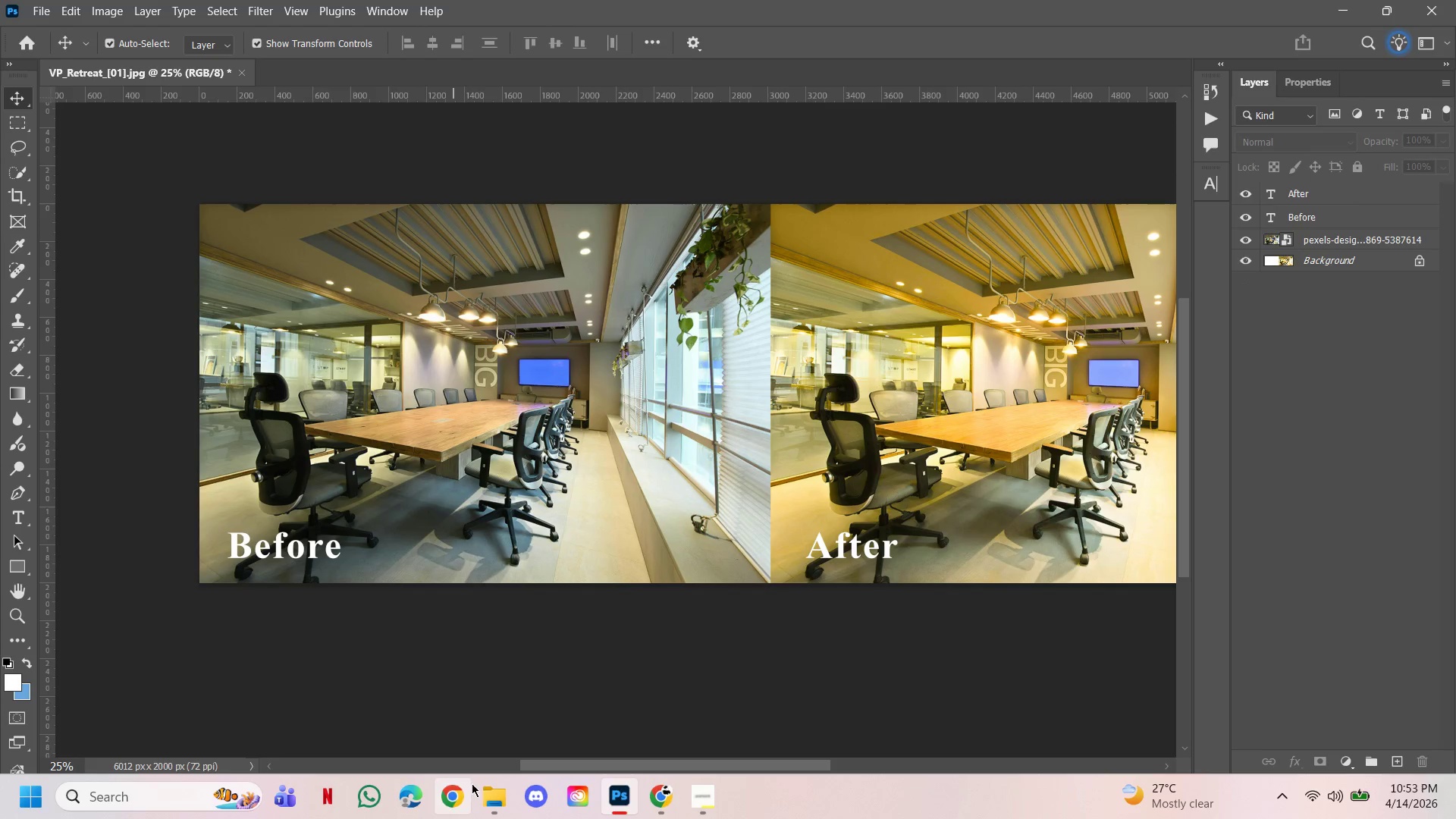 
left_click([494, 789])
 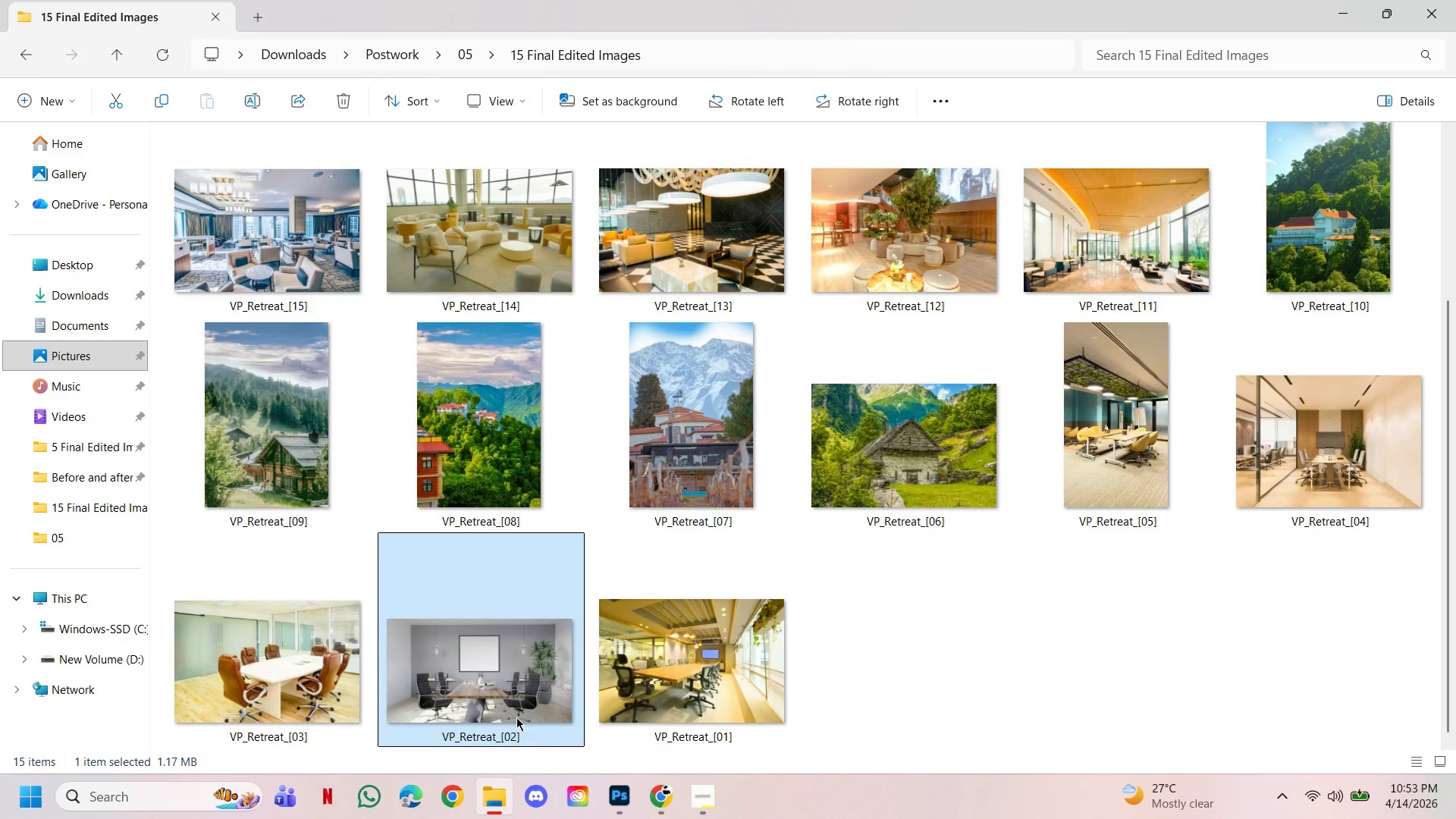 
left_click_drag(start_coordinate=[513, 721], to_coordinate=[297, 74])
 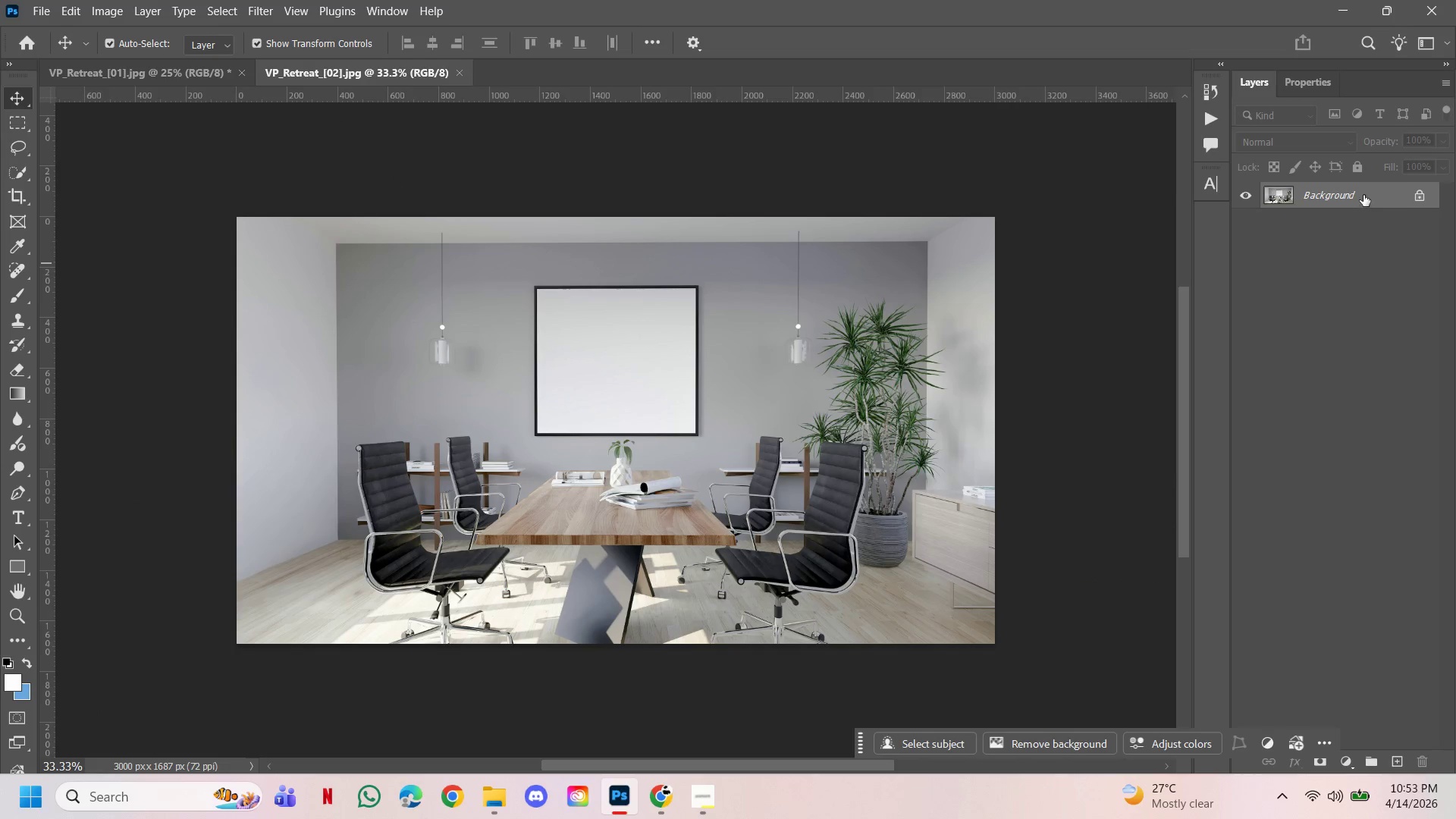 
left_click([1417, 192])
 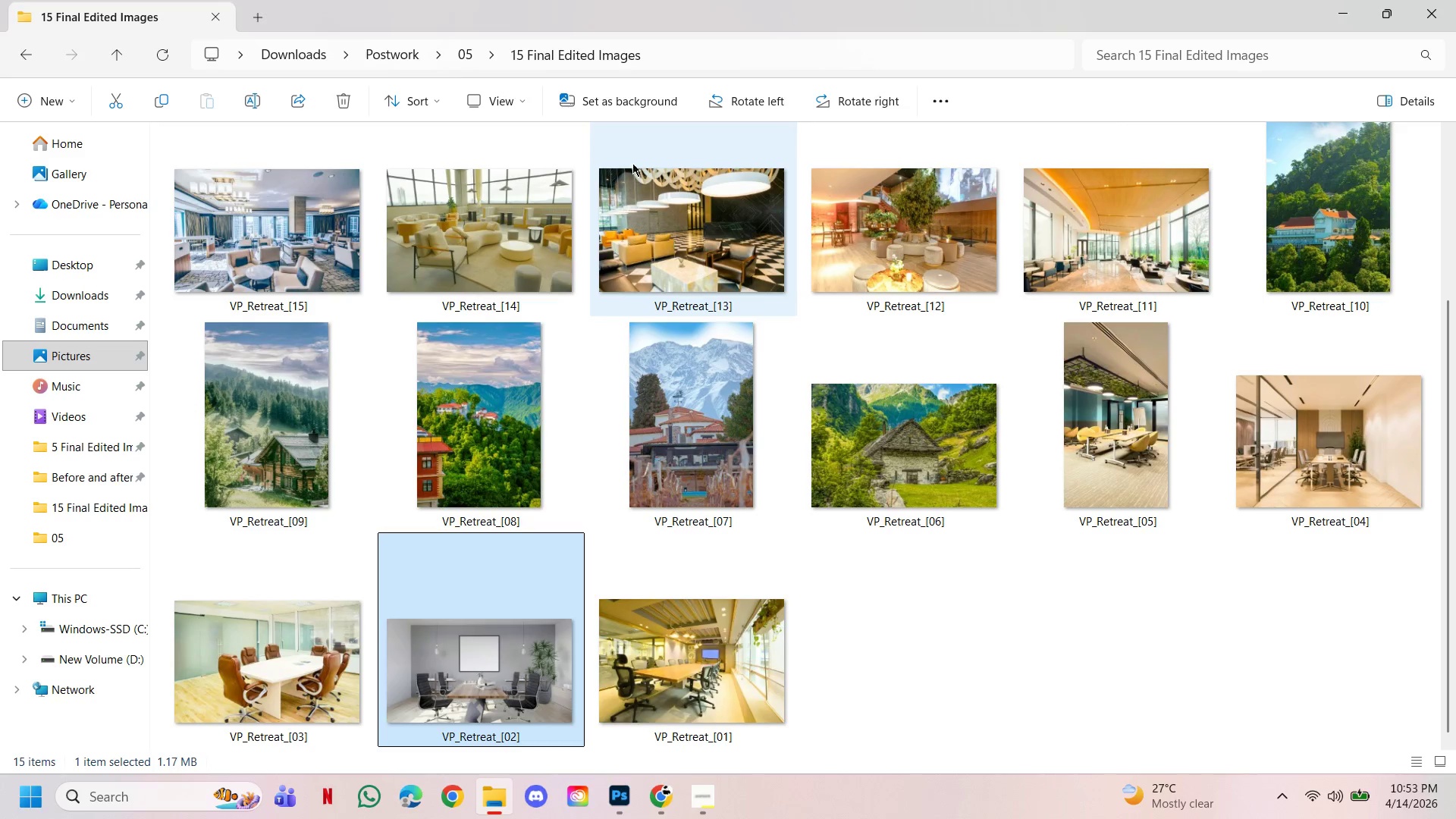 
left_click([466, 61])
 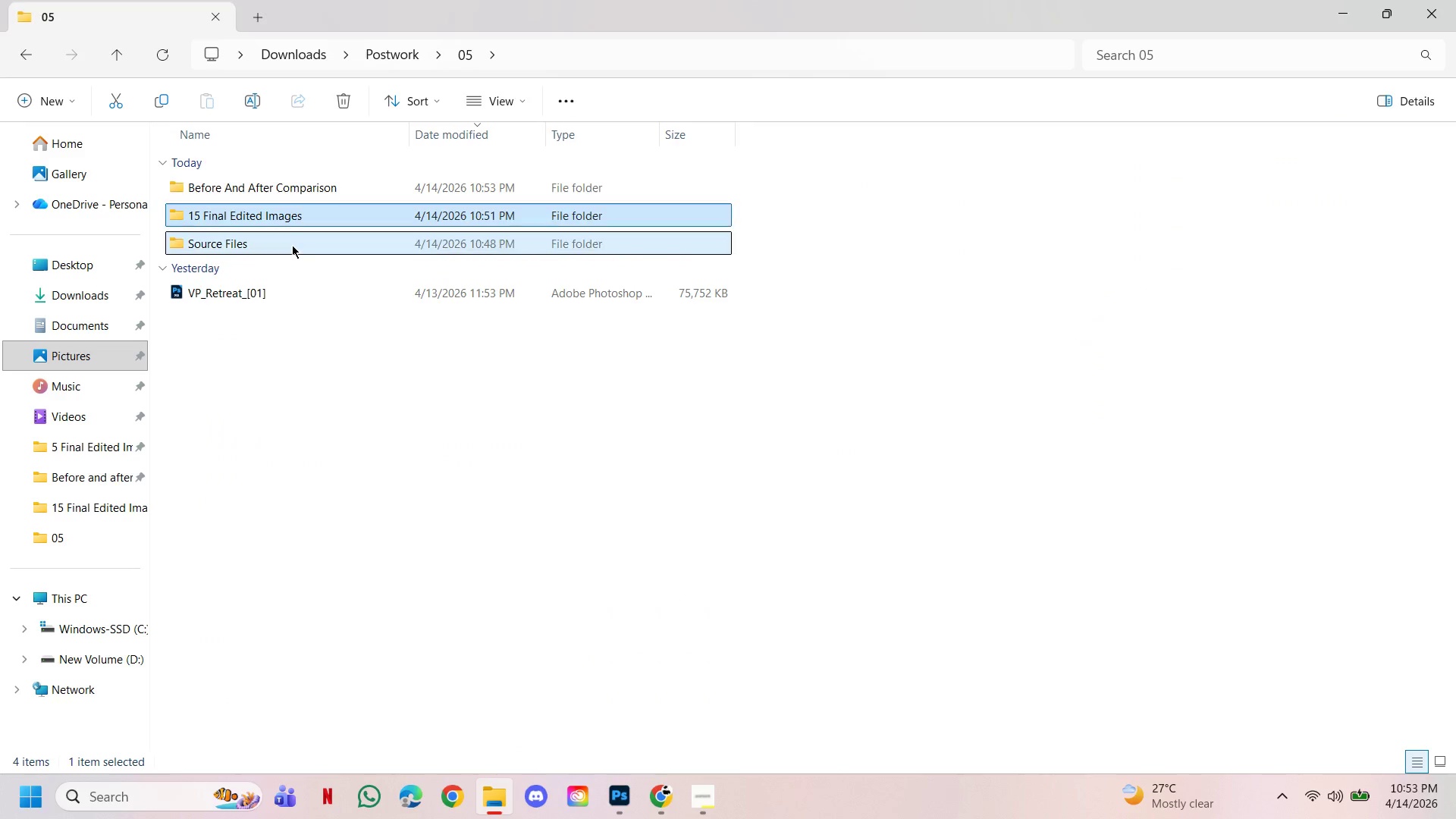 
double_click([292, 245])
 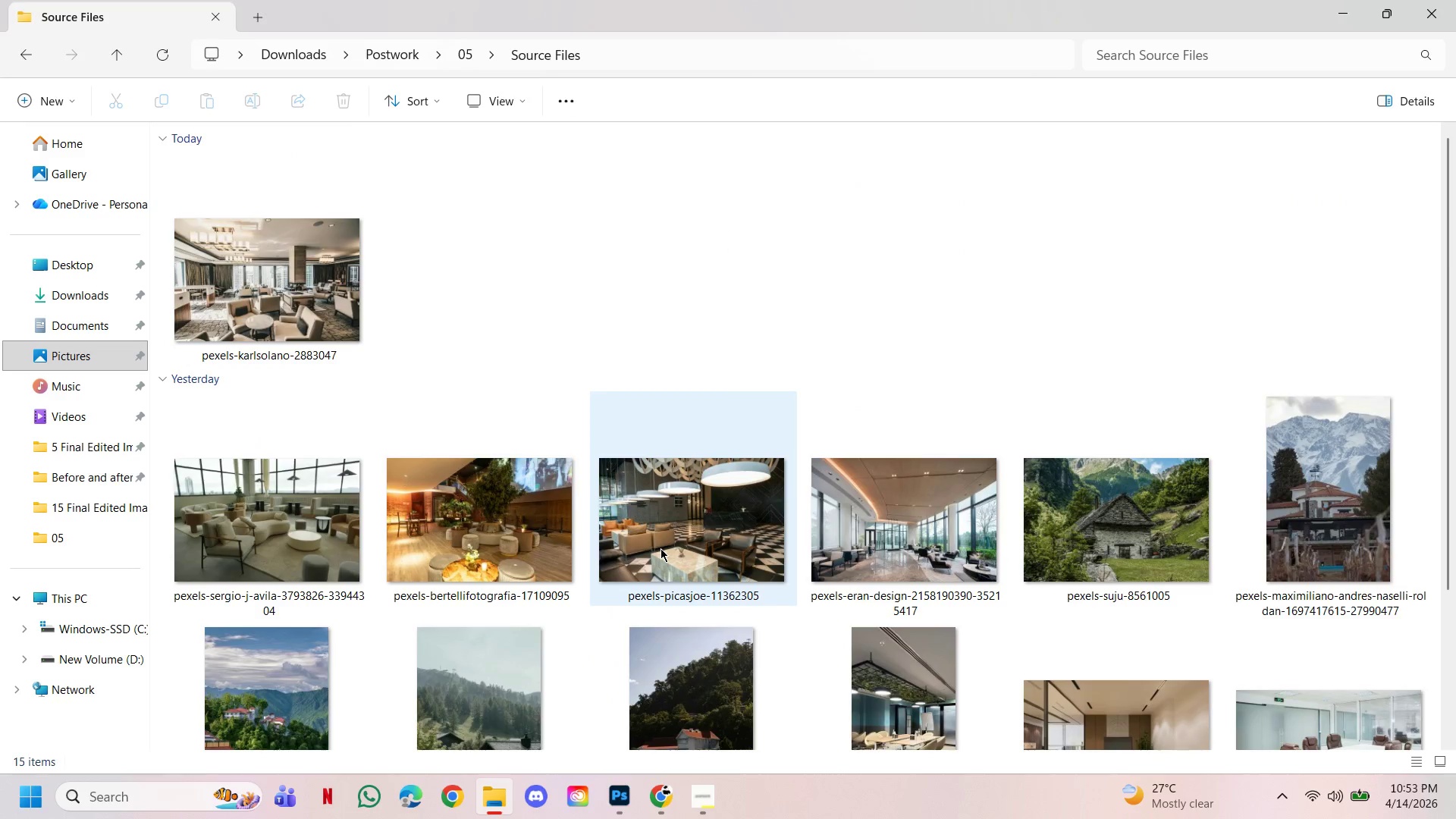 
left_click([696, 657])
 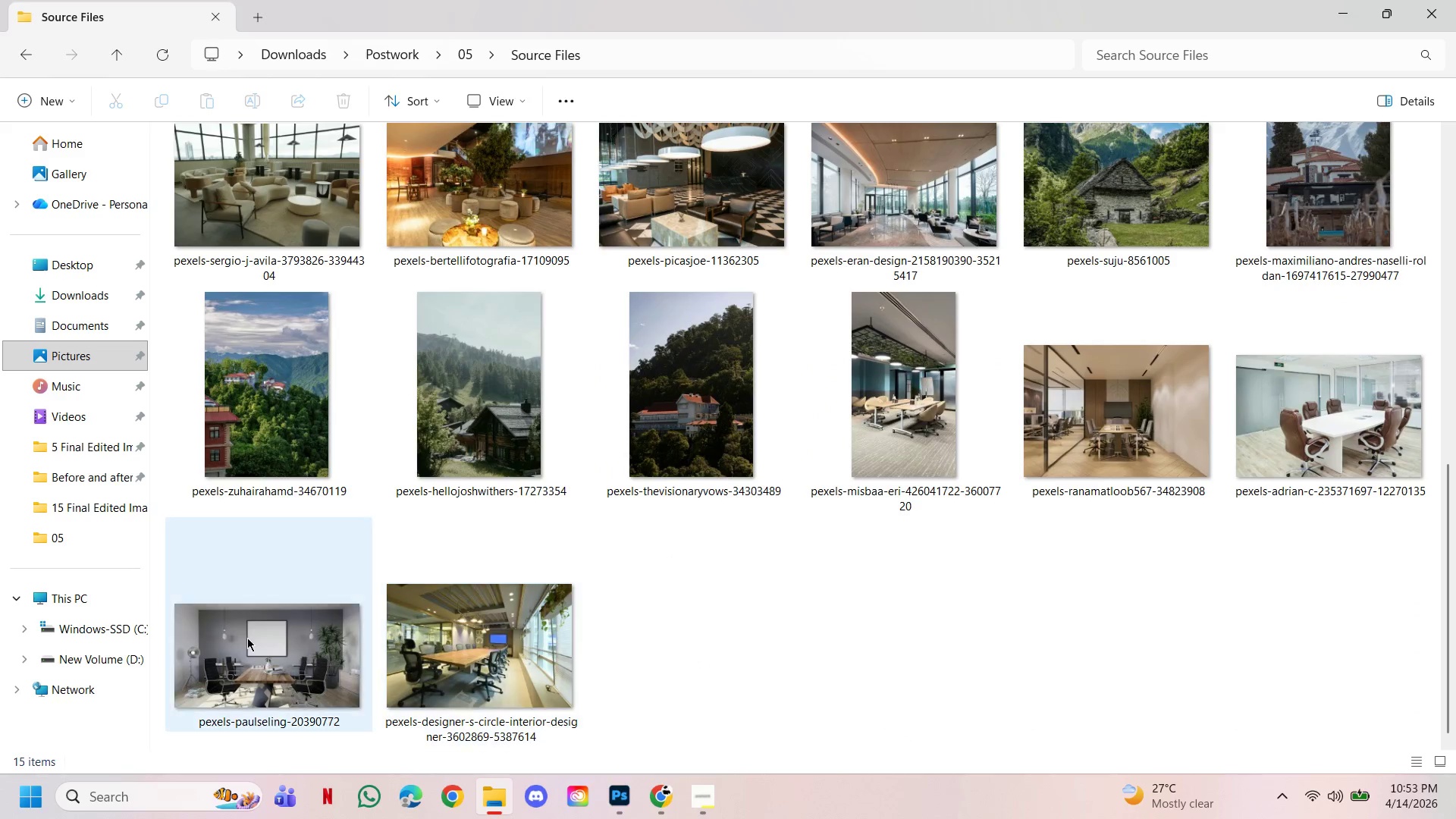 
scroll: coordinate [665, 541], scroll_direction: down, amount: 4.0
 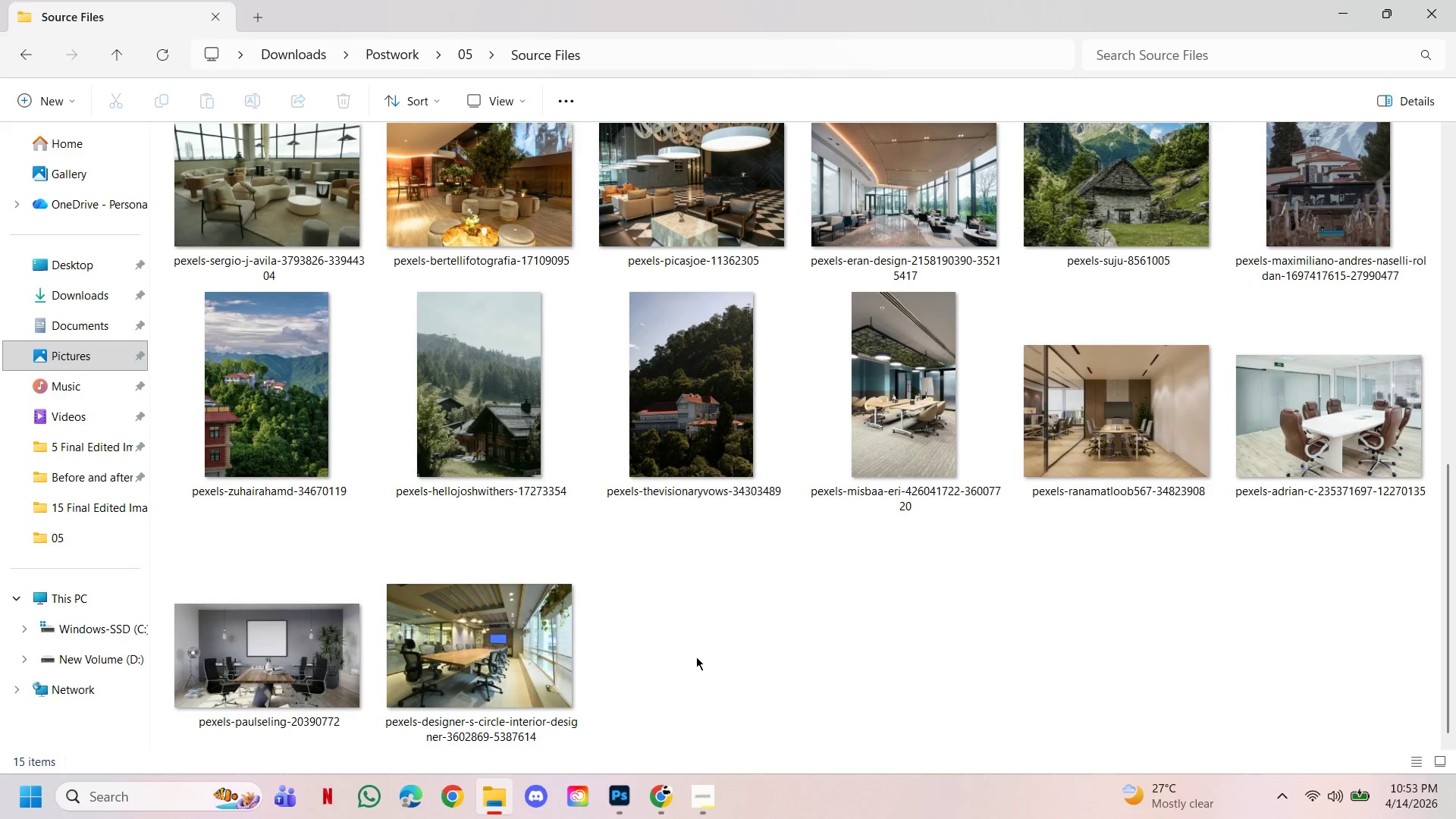 
double_click([247, 638])
 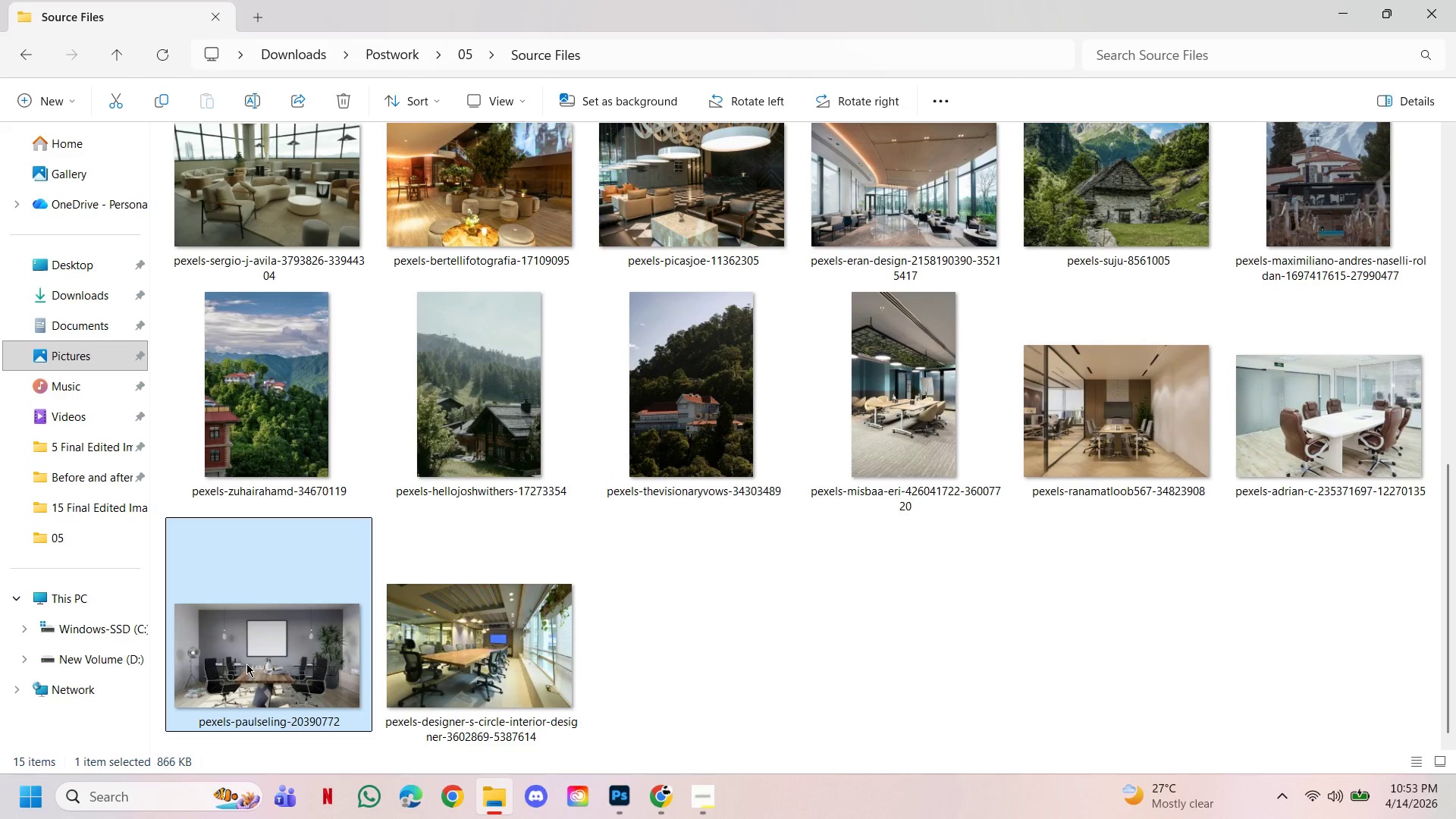 
left_click_drag(start_coordinate=[246, 664], to_coordinate=[605, 384])
 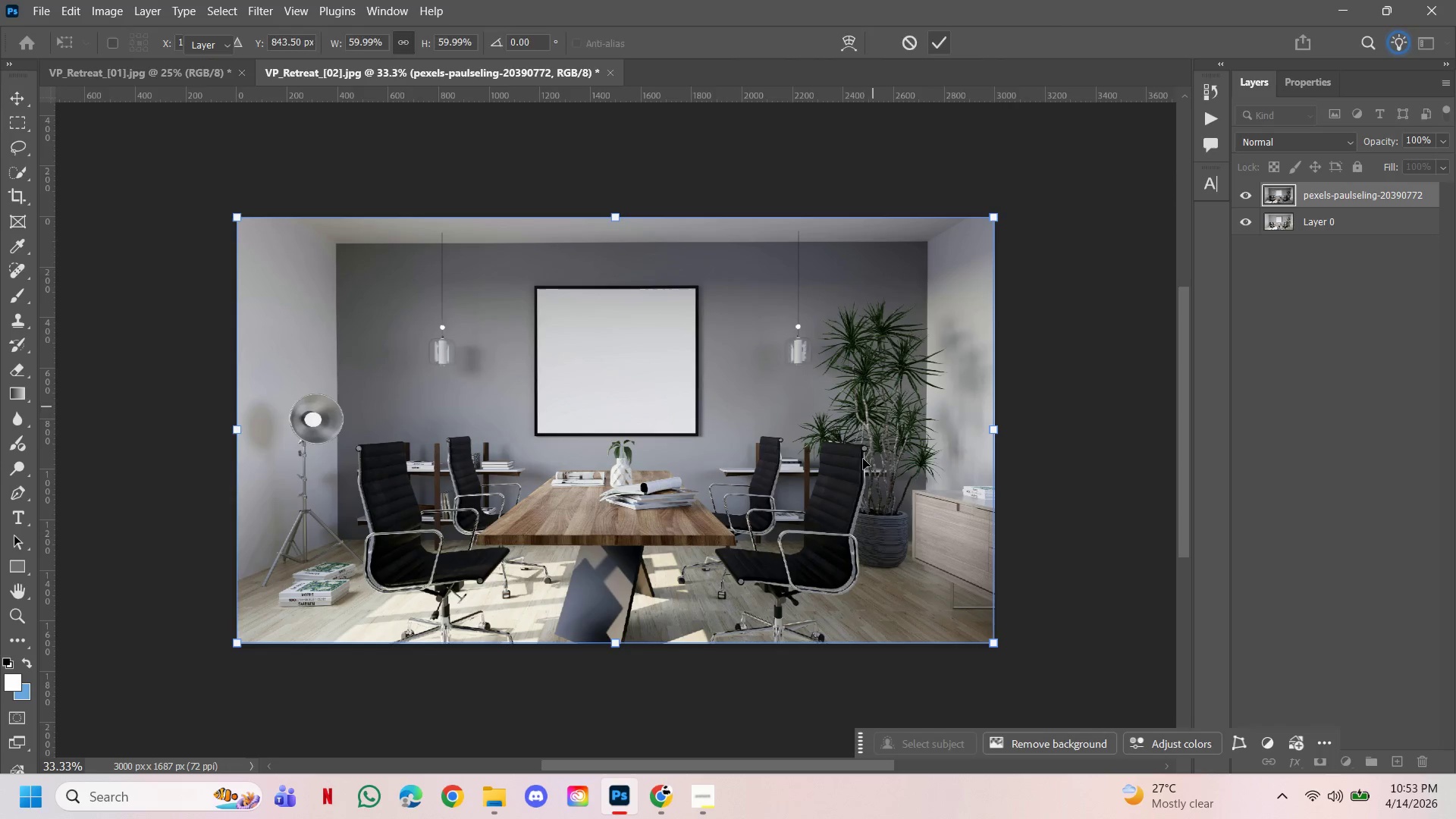 
left_click_drag(start_coordinate=[863, 475], to_coordinate=[185, 455])
 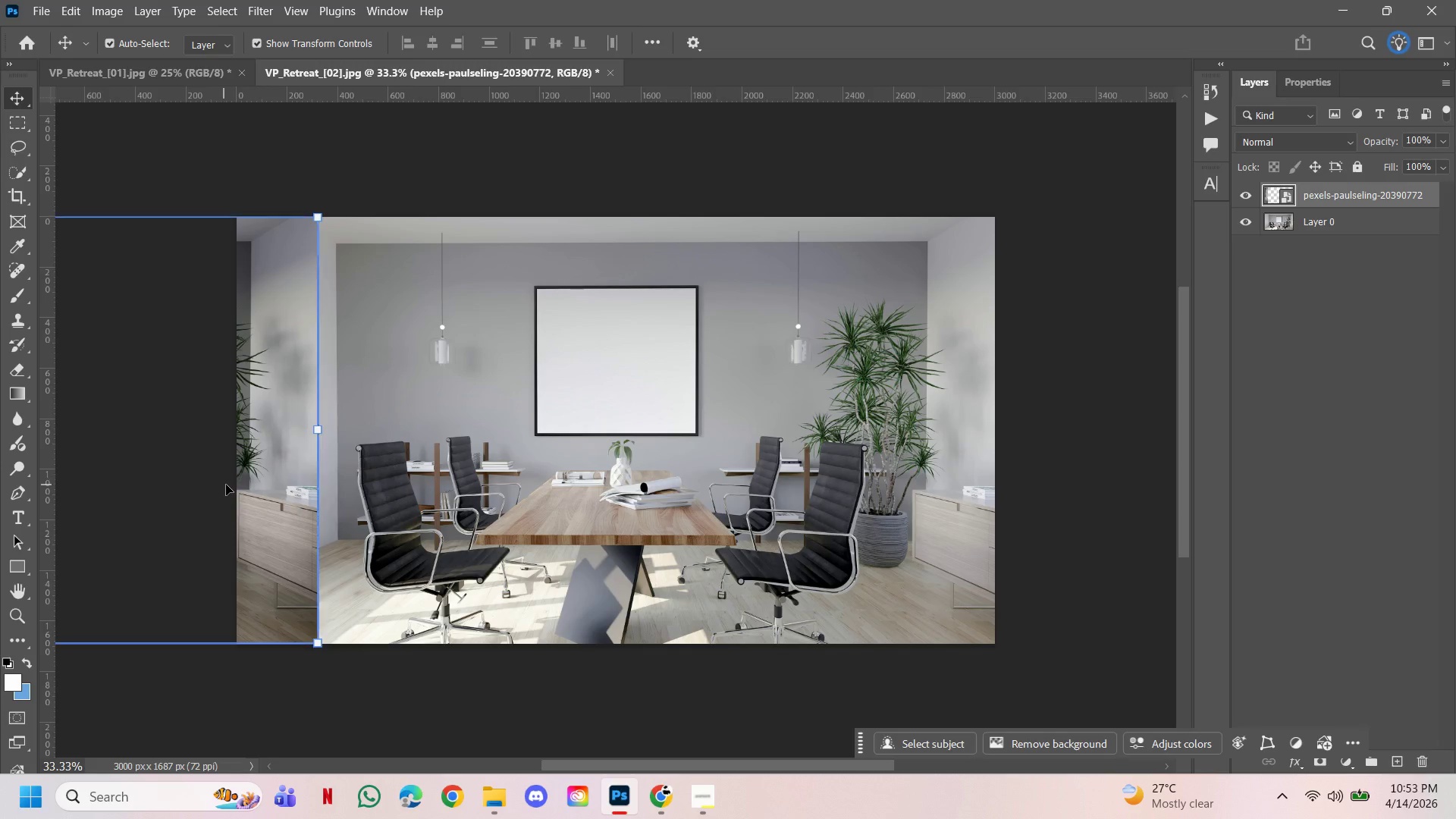 
hold_key(key=ShiftLeft, duration=4.81)
left_click_drag(start_coordinate=[270, 423], to_coordinate=[182, 413])
 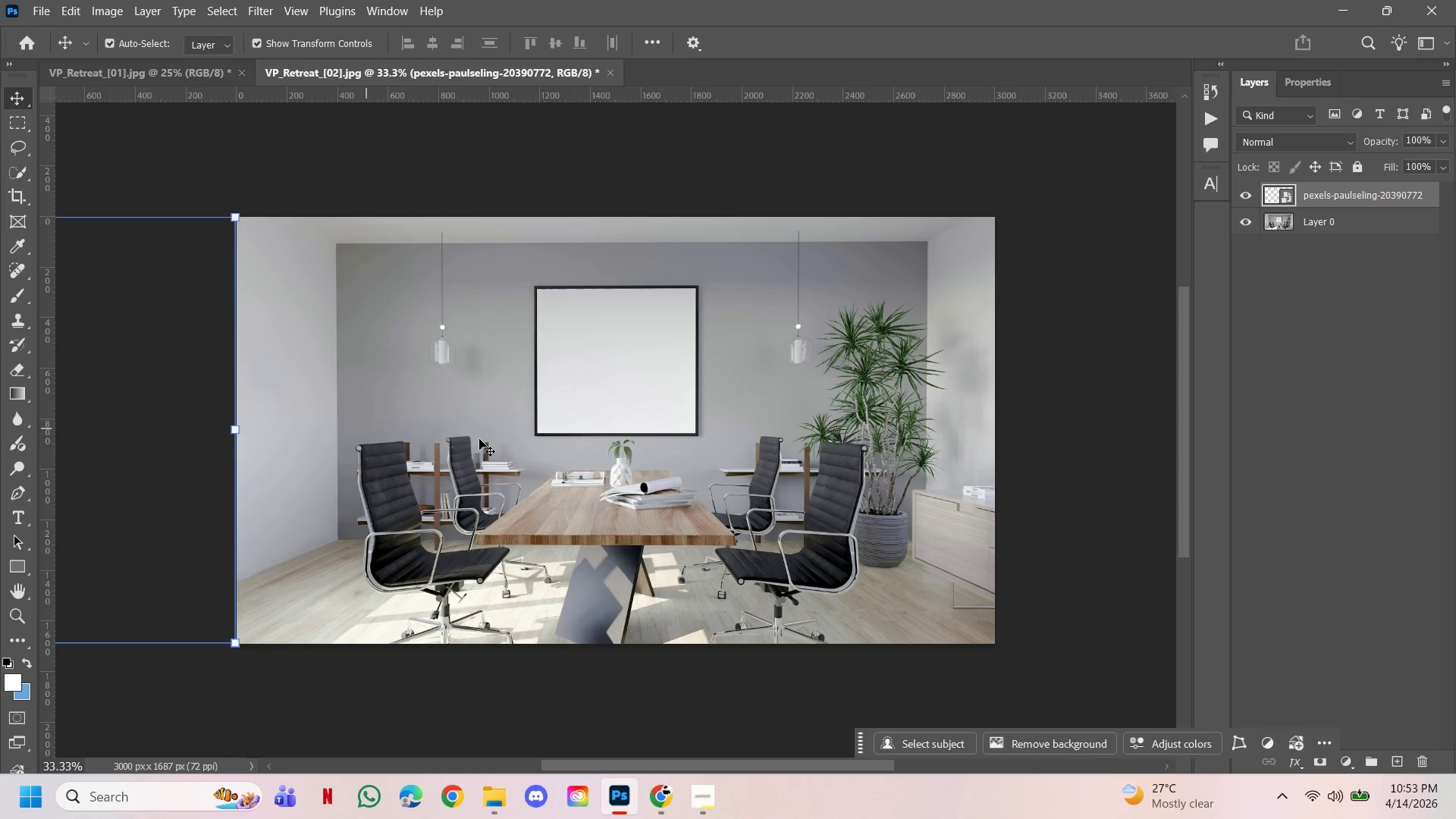 
hold_key(key=ControlLeft, duration=0.86)
 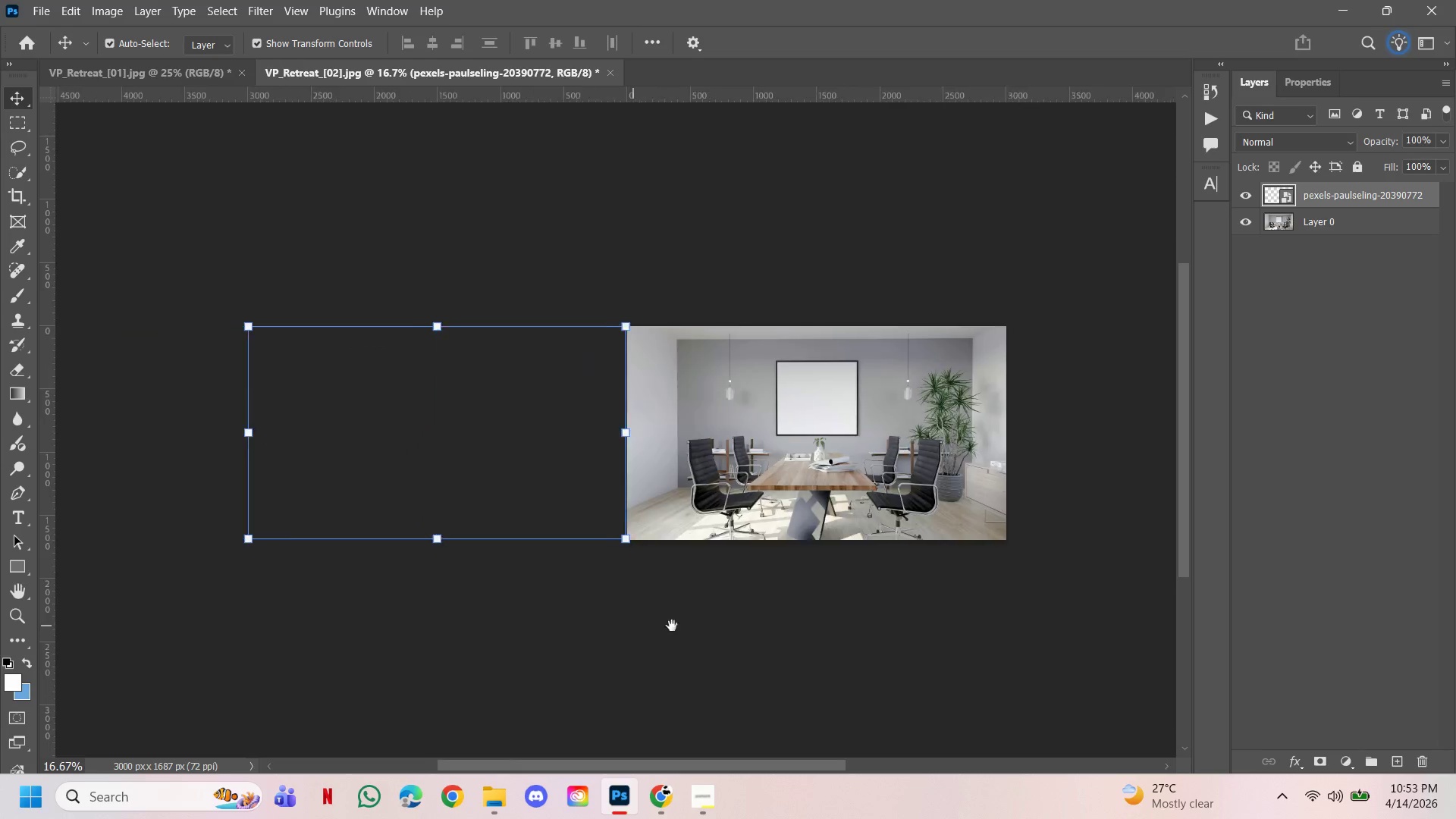 
hold_key(key=Space, duration=1.62)
 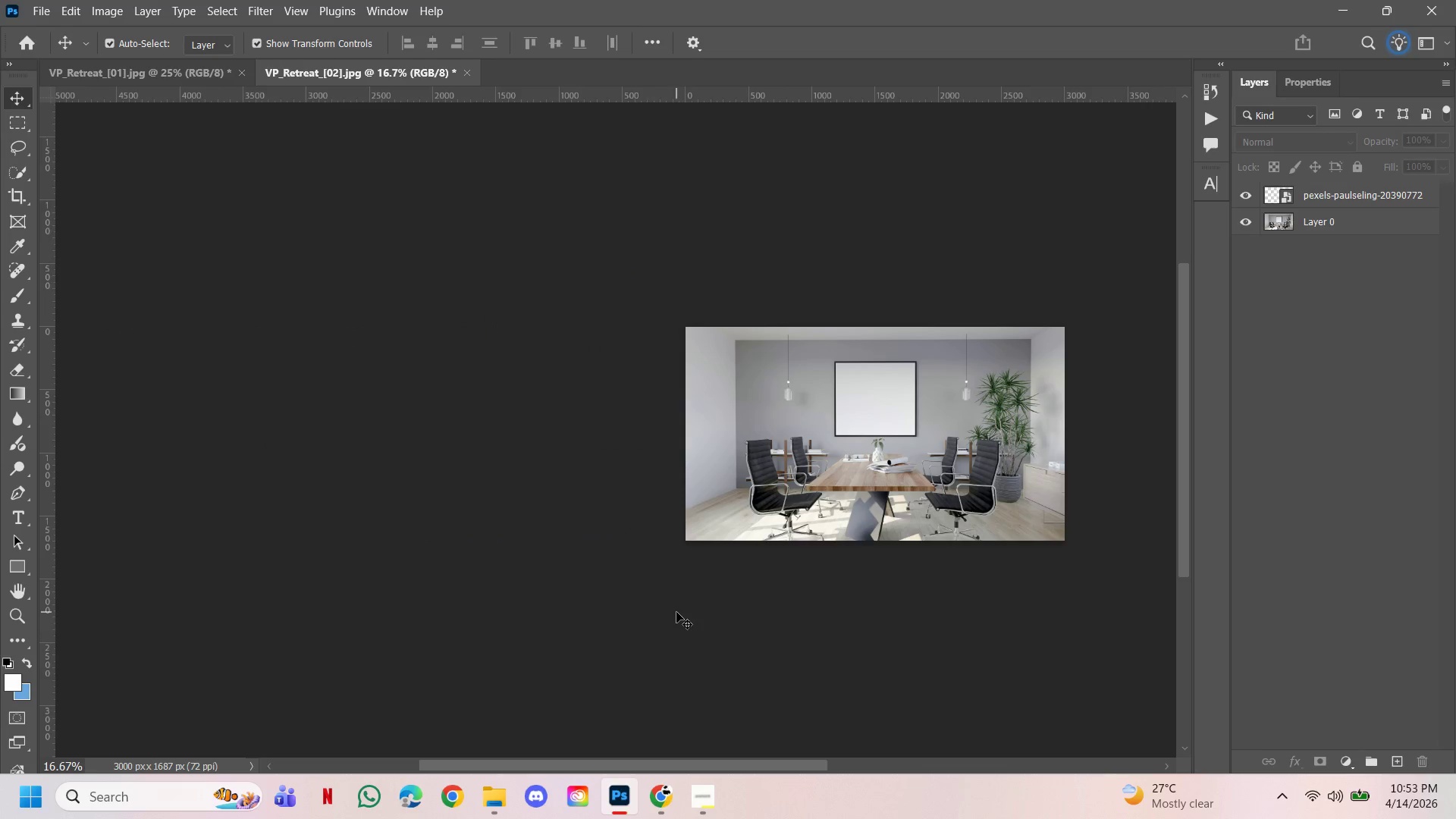 
hold_key(key=AltLeft, duration=0.69)
double_click([511, 438])
 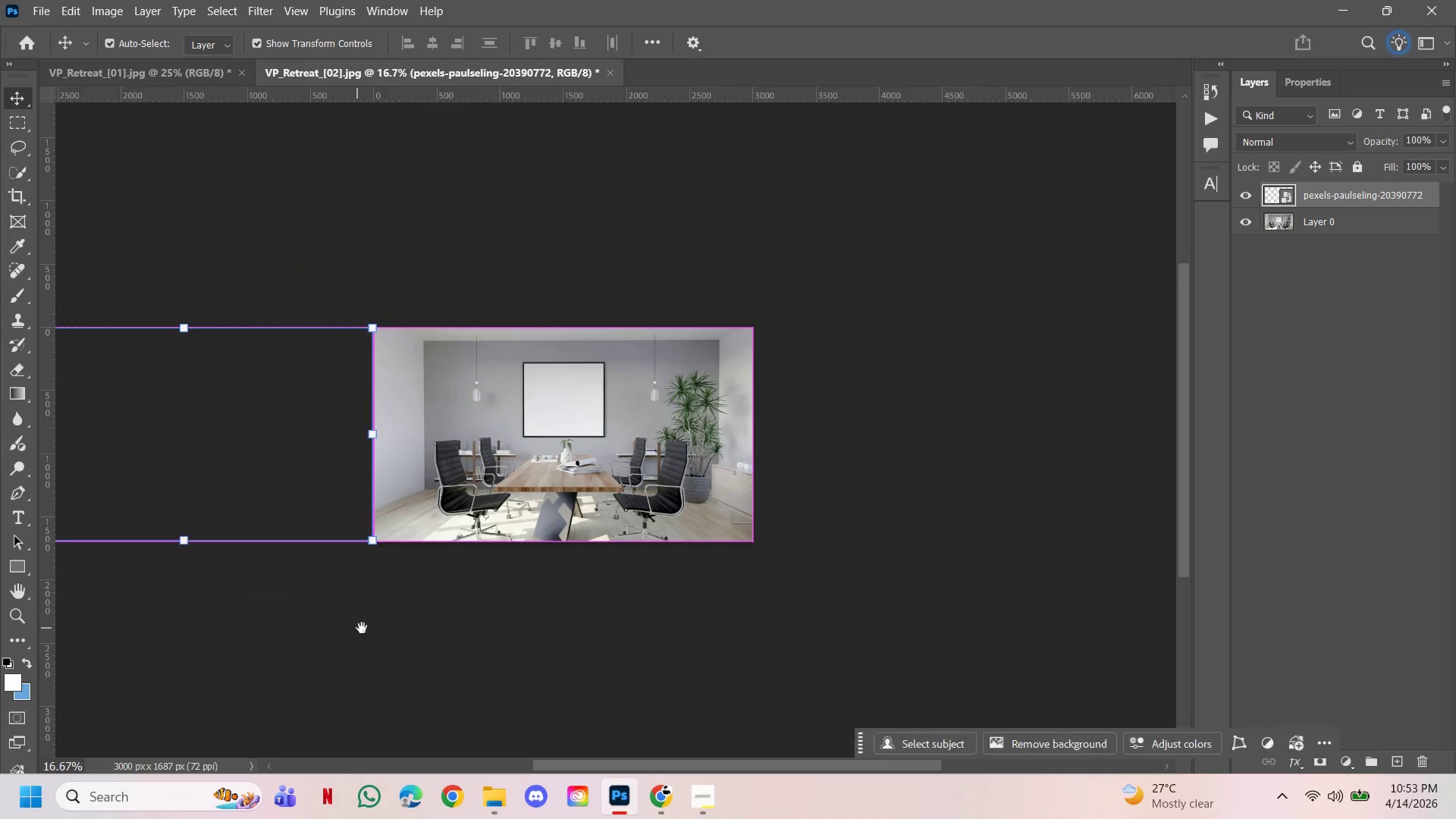 
left_click_drag(start_coordinate=[372, 626], to_coordinate=[684, 626])
 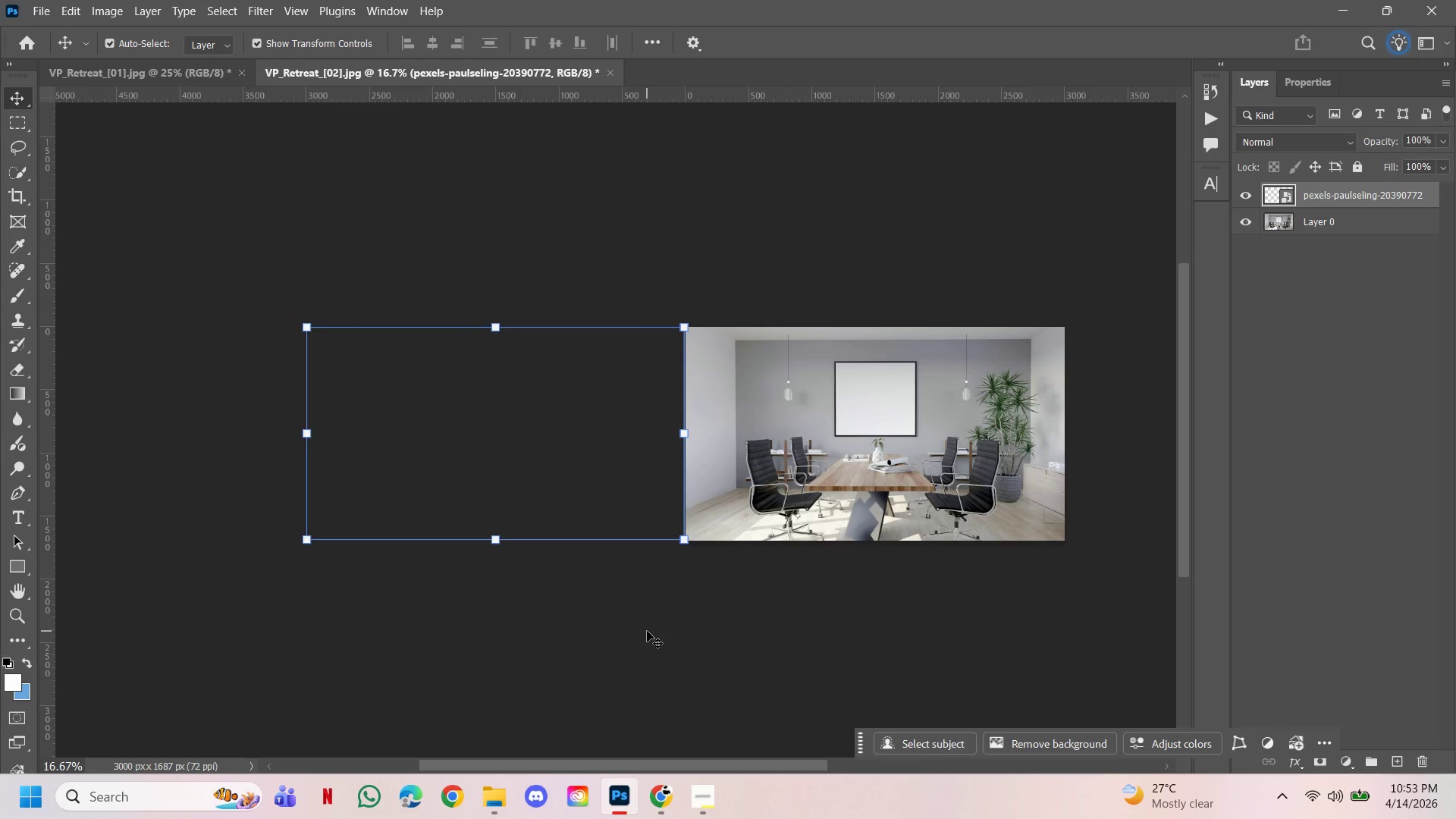 
left_click([647, 631])
 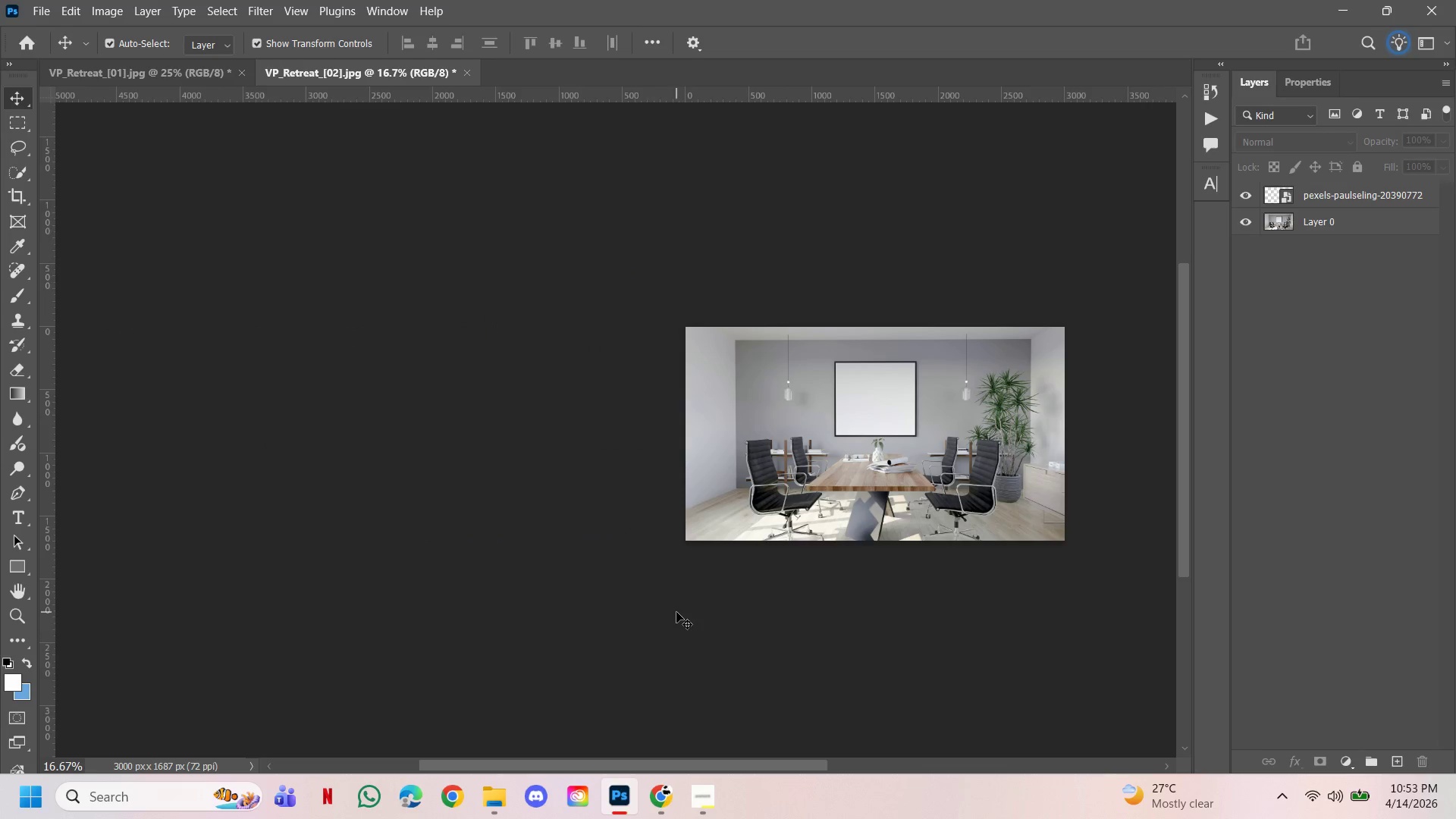 
key(C)
 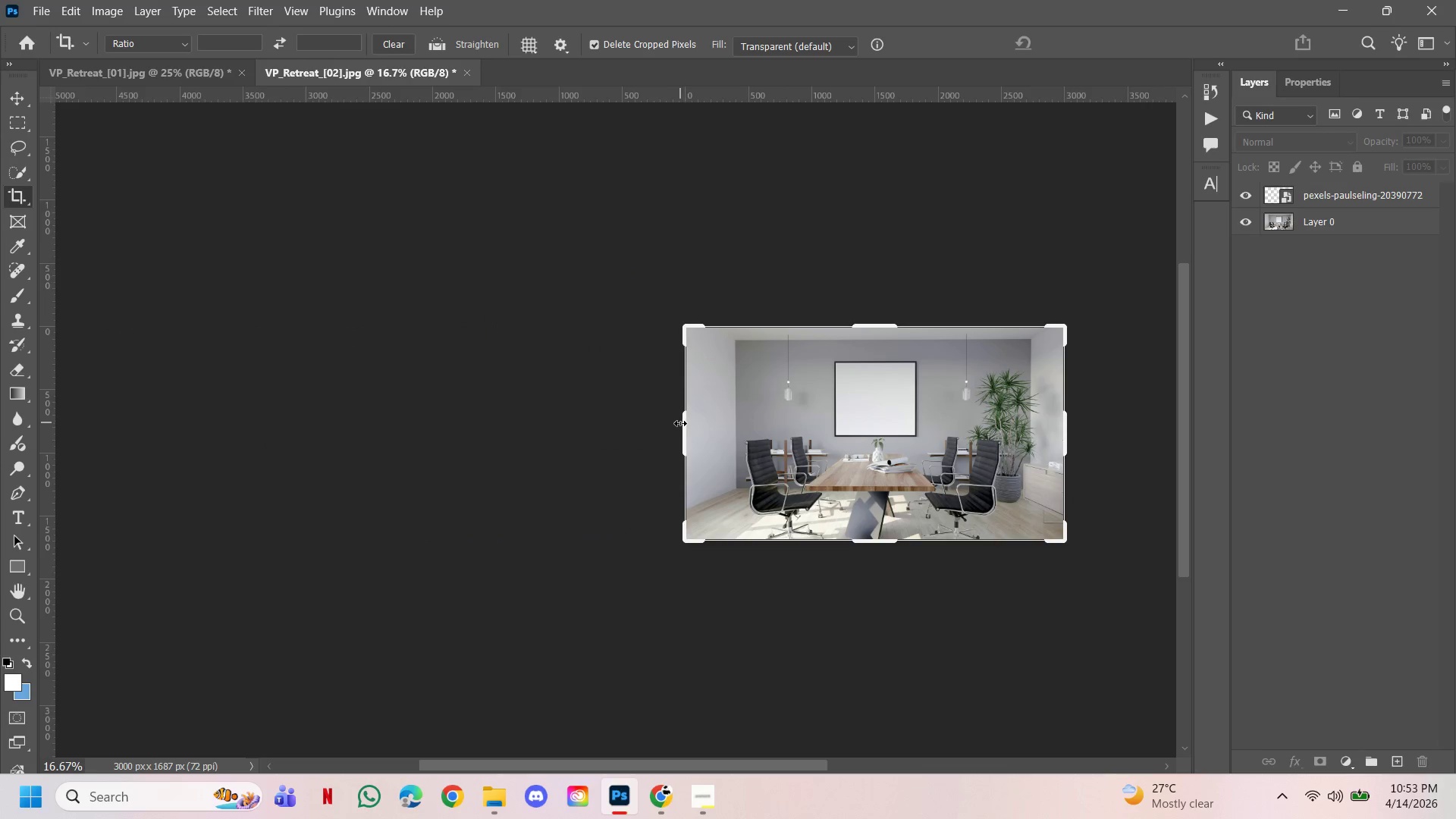 
left_click_drag(start_coordinate=[677, 424], to_coordinate=[488, 405])
 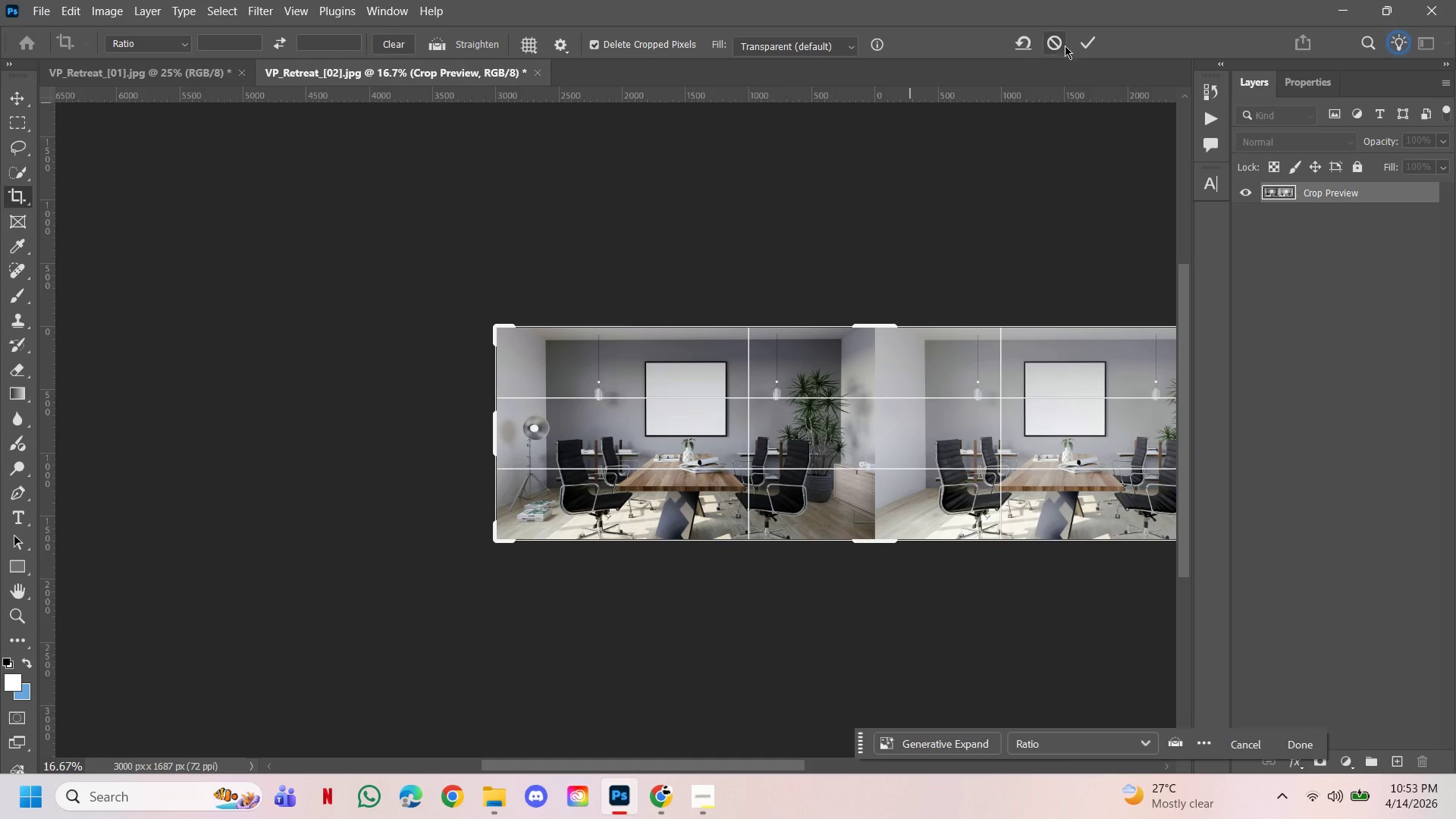 
left_click([1084, 43])
 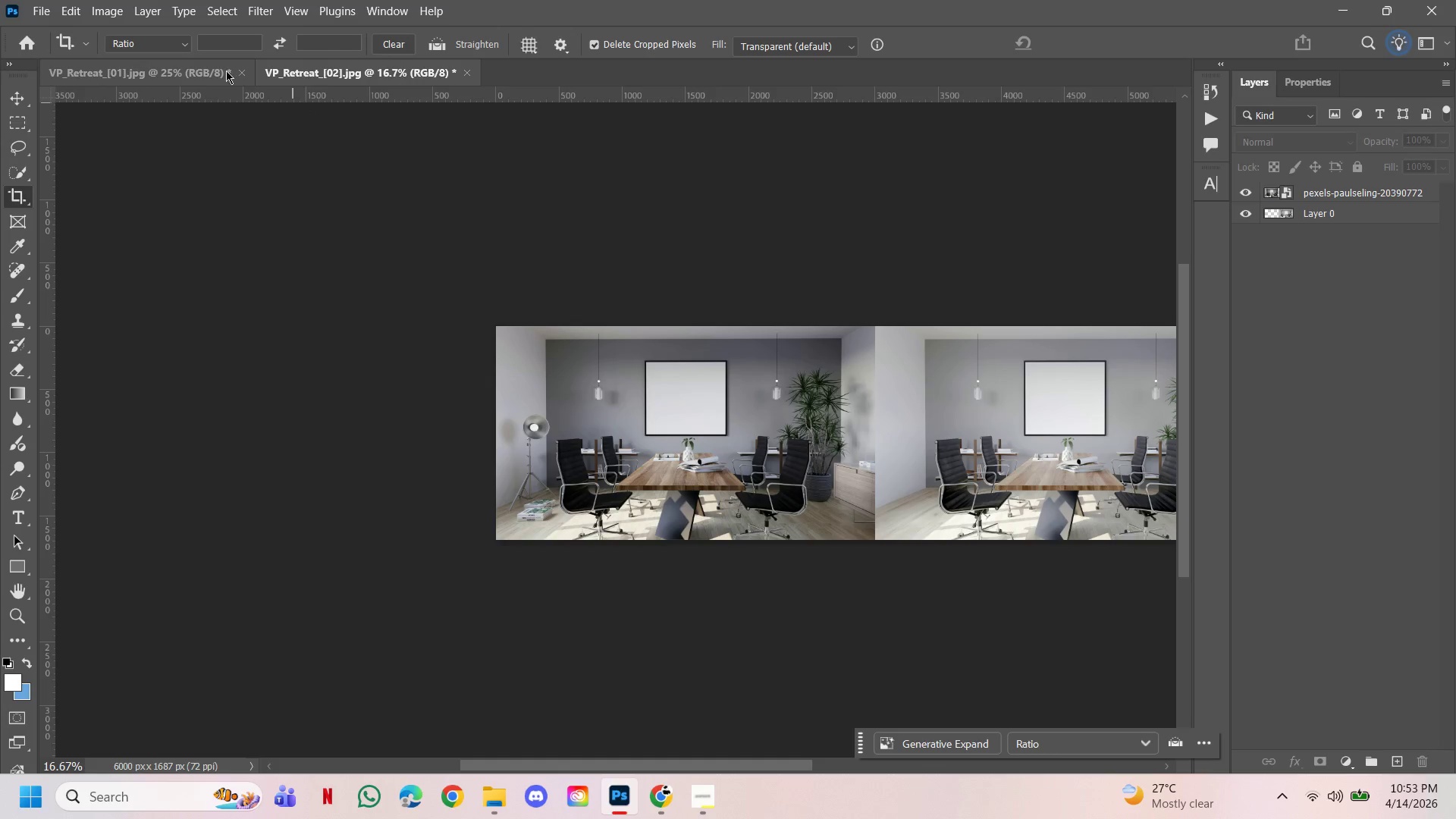 
left_click([216, 73])
 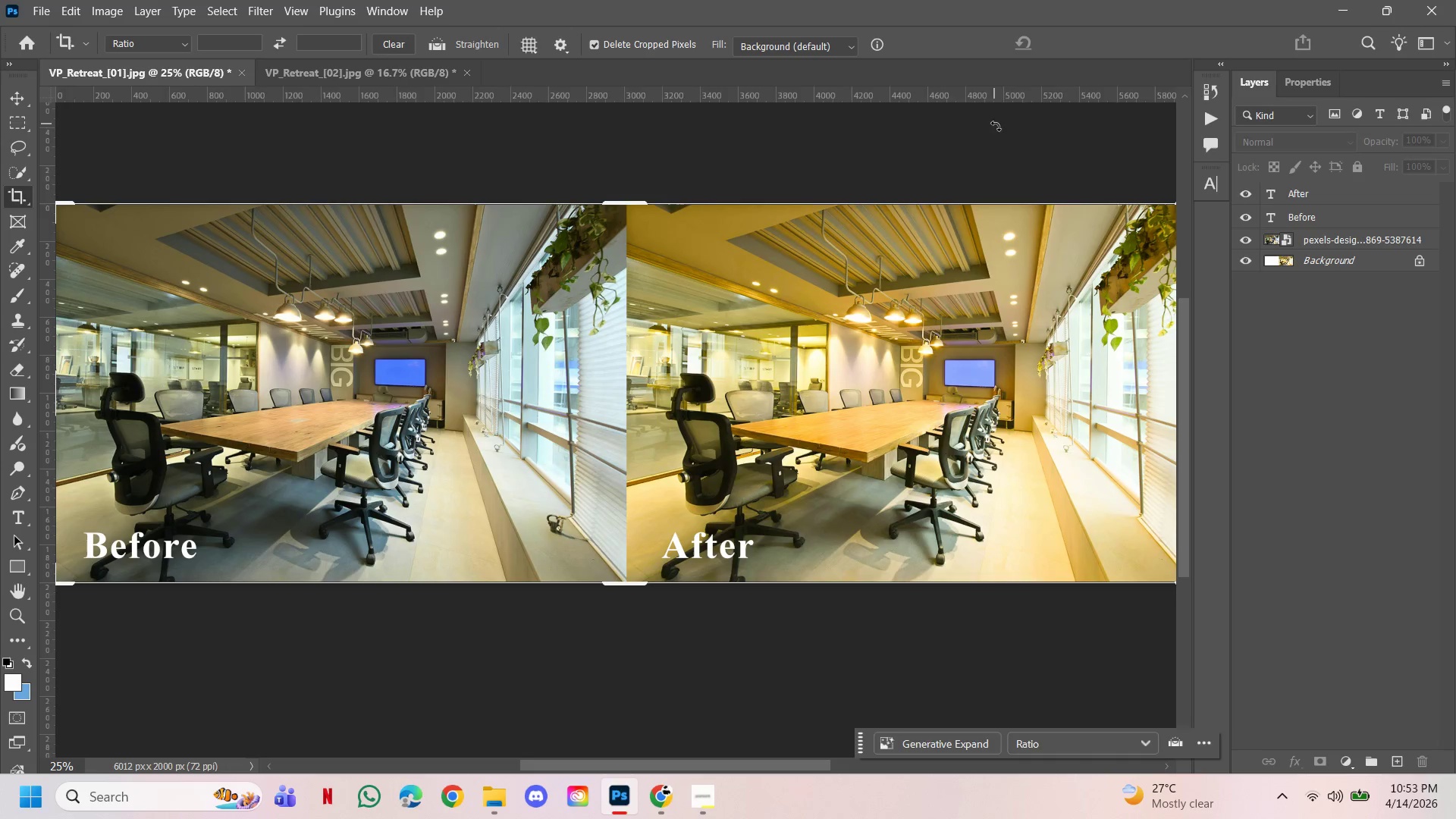 
left_click_drag(start_coordinate=[1018, 156], to_coordinate=[1240, 216])
 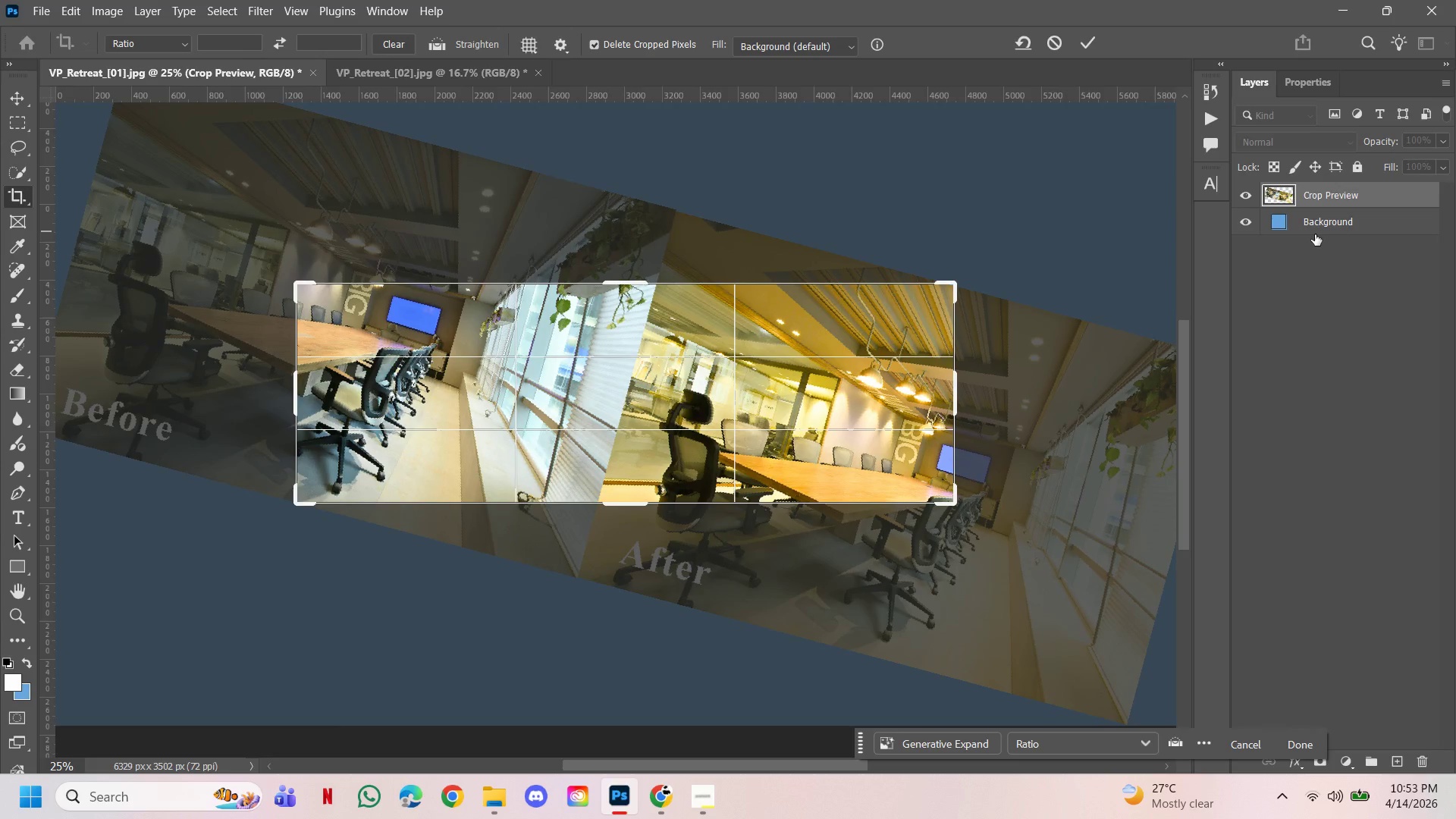 
key(Control+ControlLeft)
 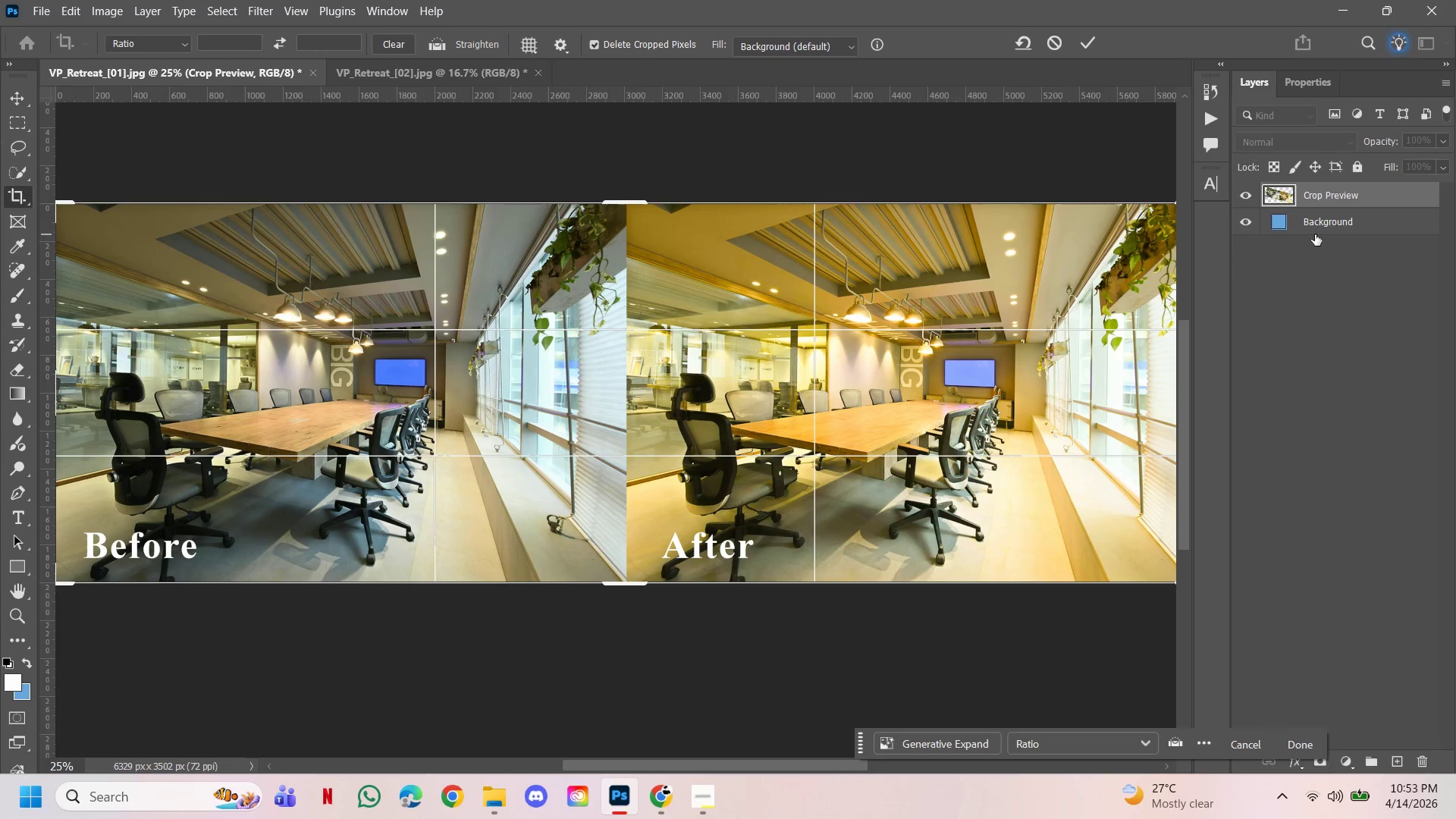 
key(Control+Z)
 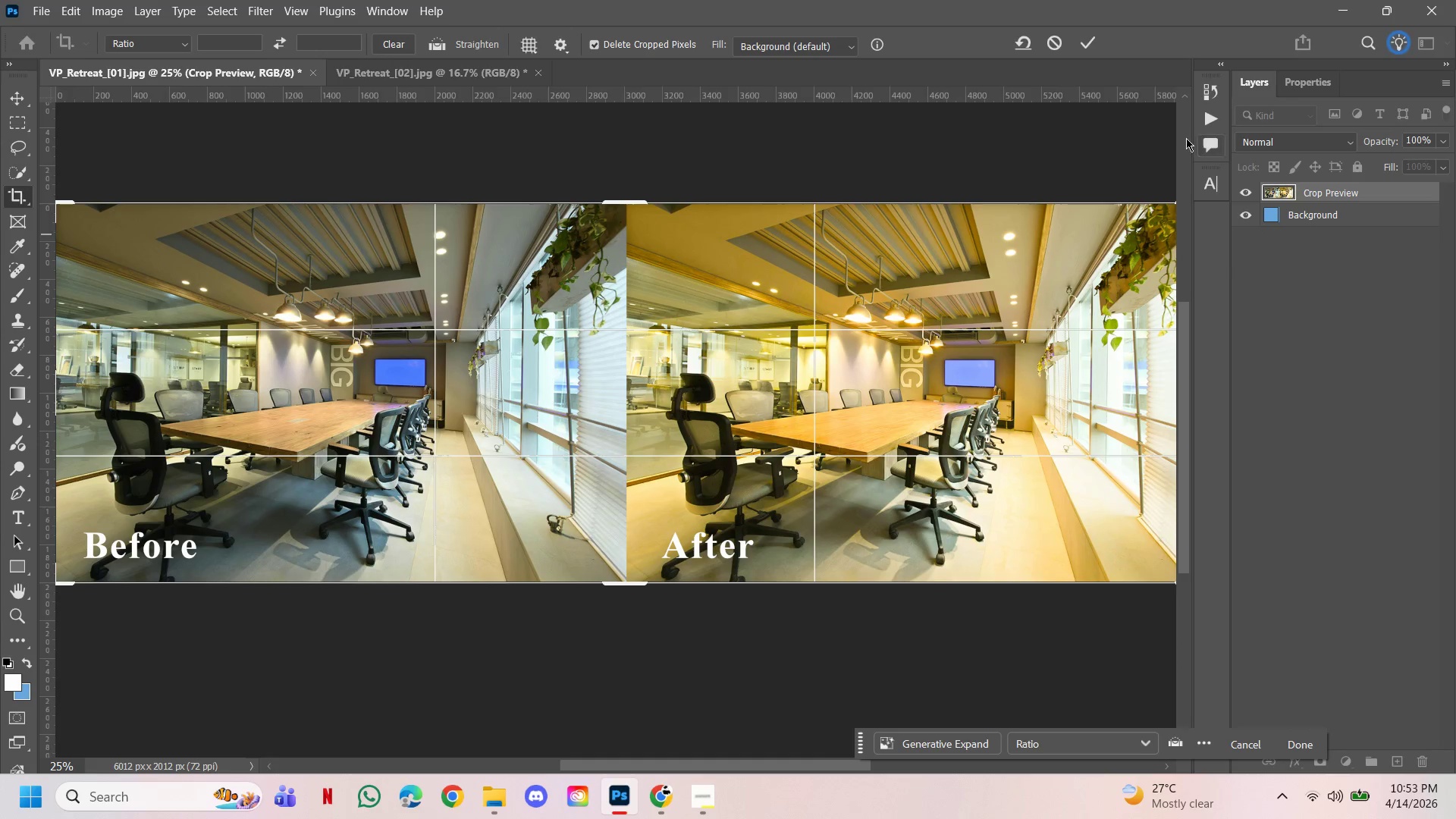 
left_click([1084, 44])
 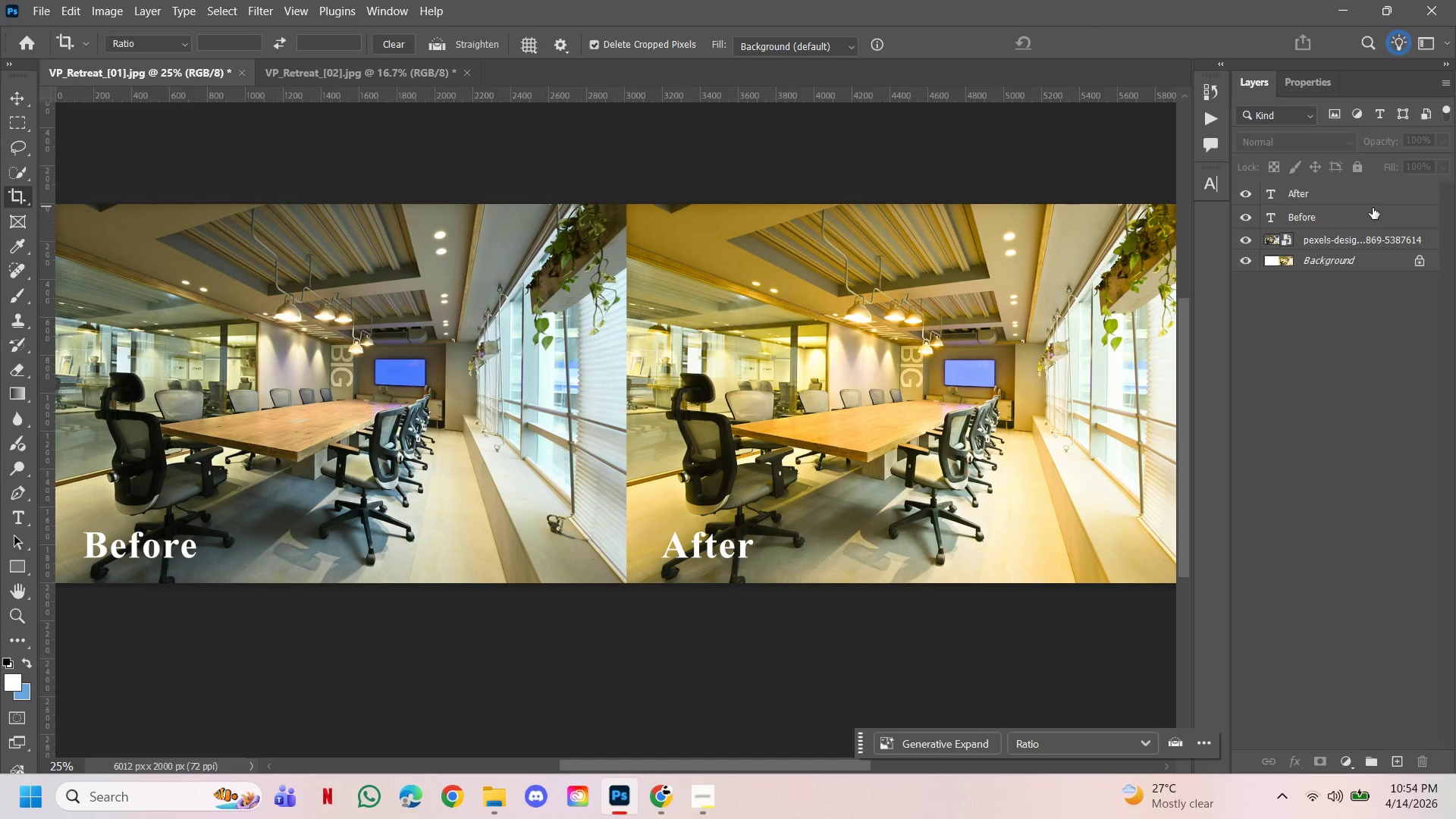 
left_click([1367, 213])
 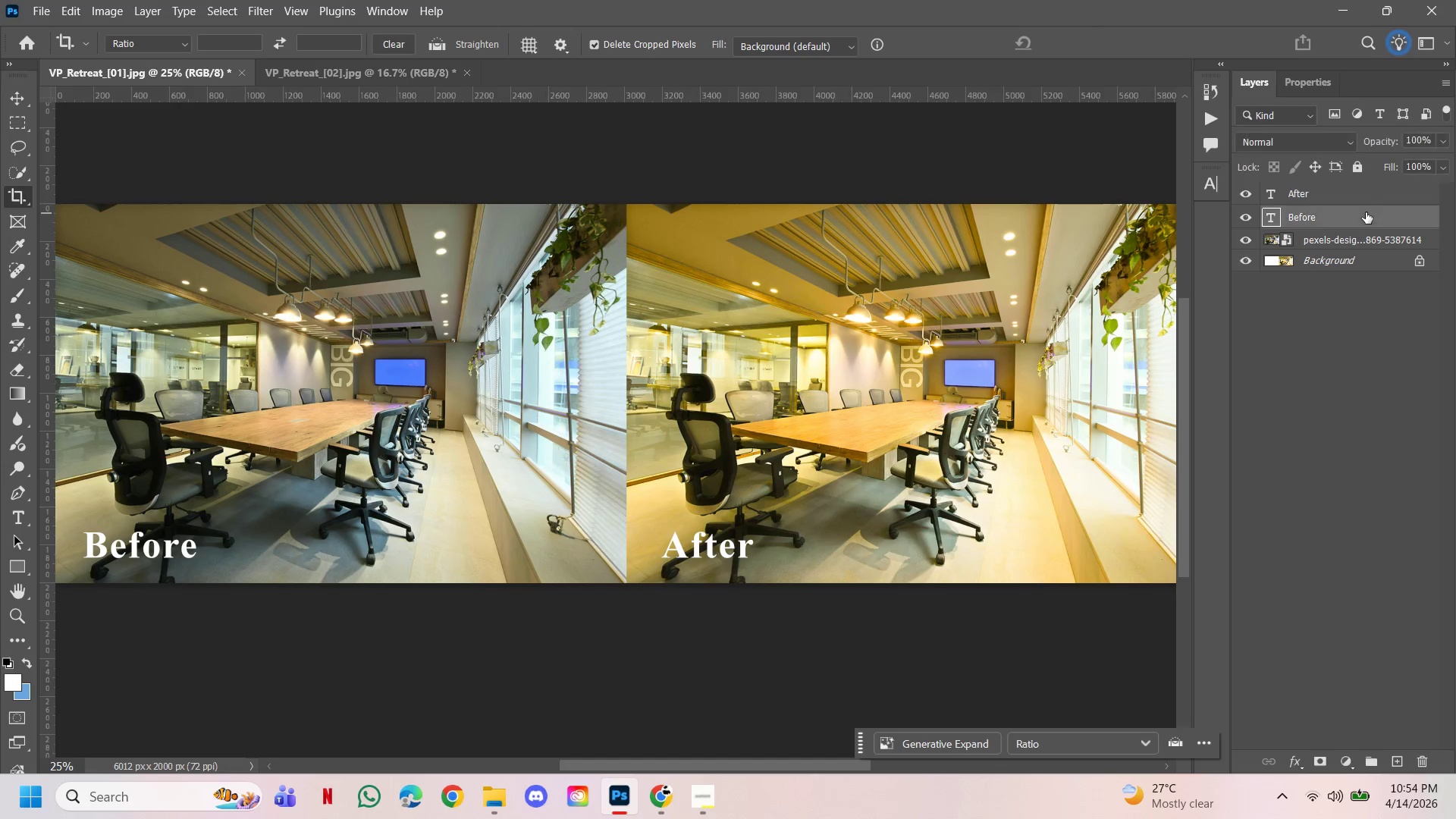 
hold_key(key=ControlLeft, duration=0.48)
double_click([1360, 193])
 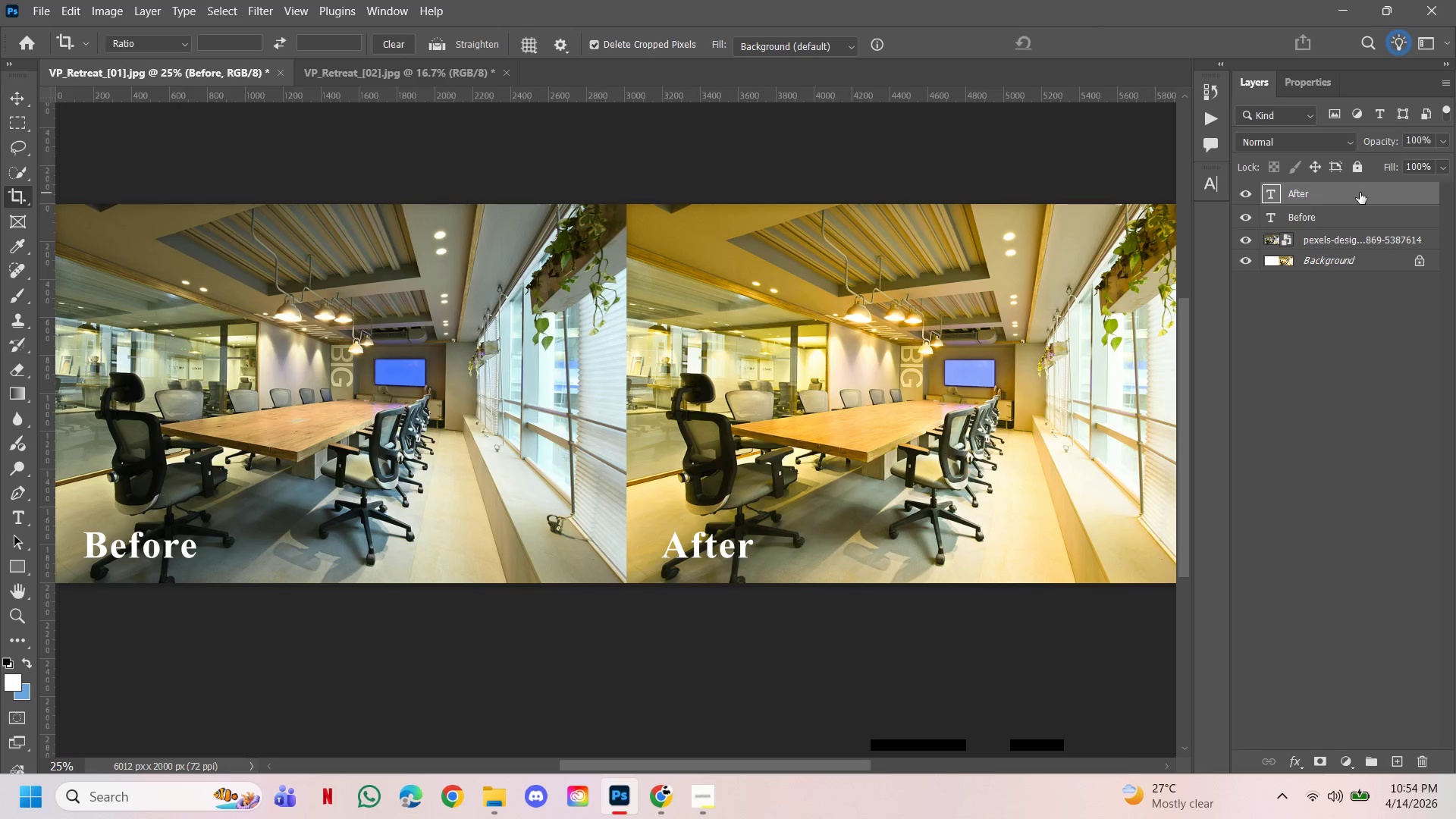 
hold_key(key=ControlLeft, duration=0.66)
 